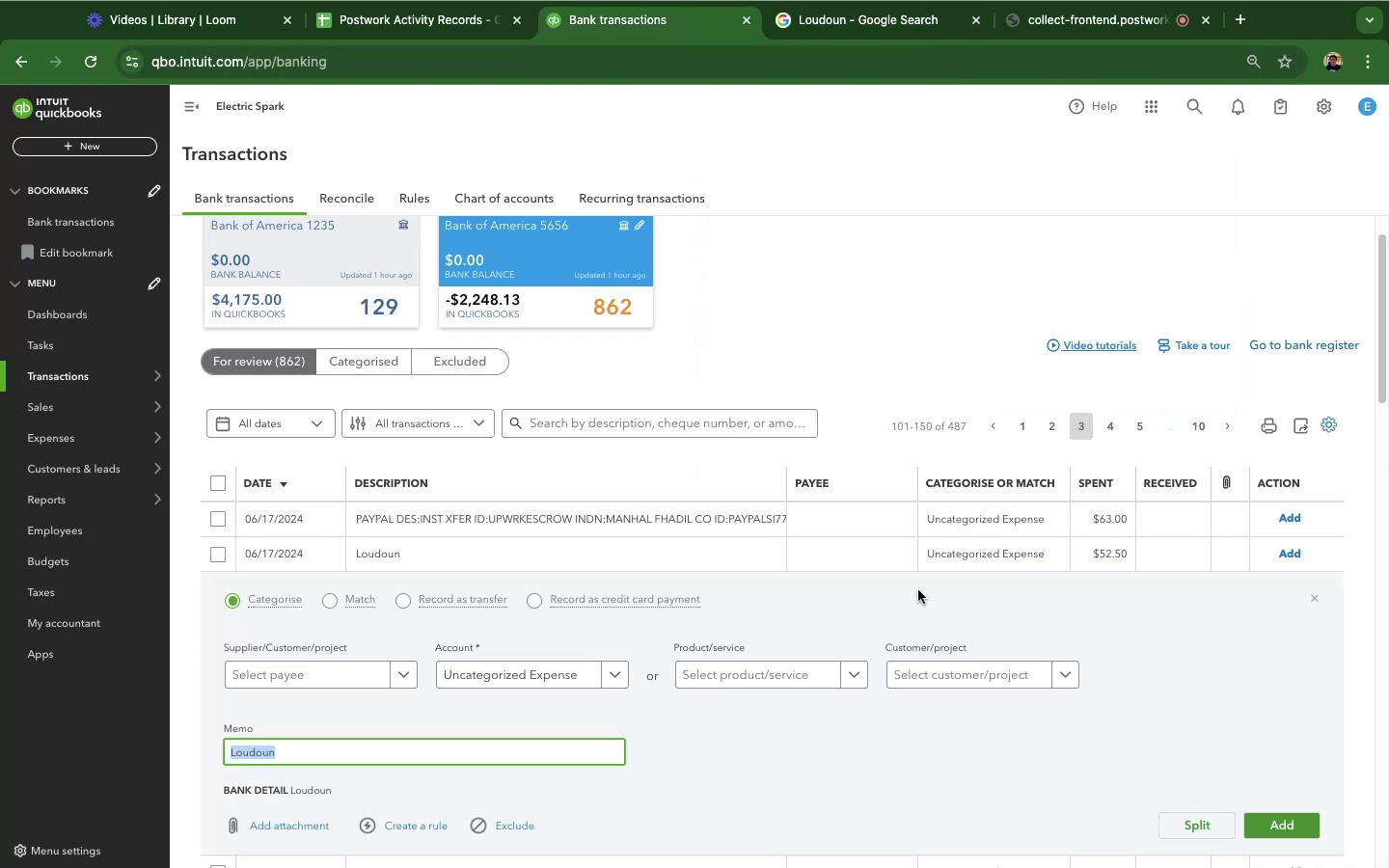 
wait(10.02)
 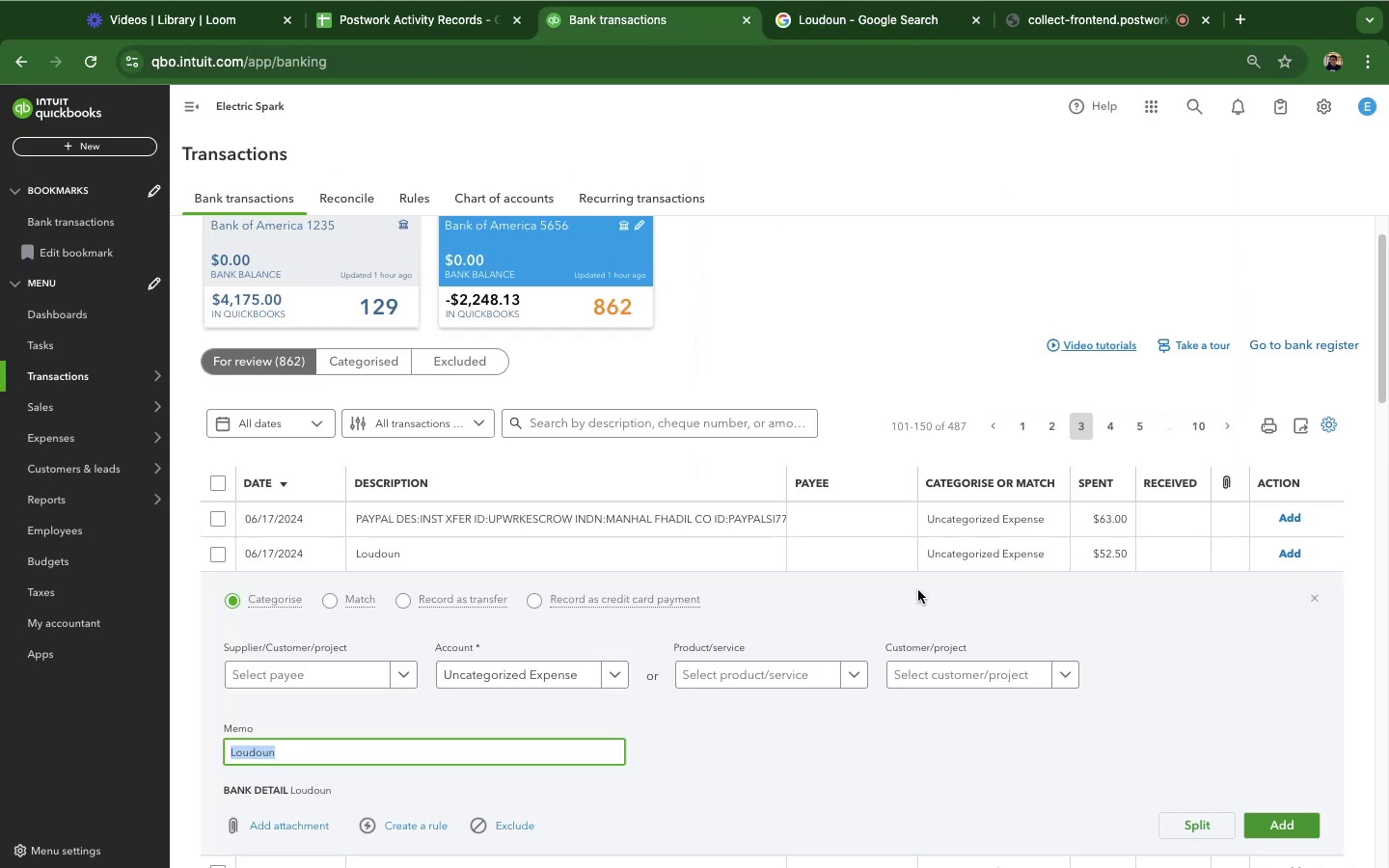 
left_click([807, 15])
 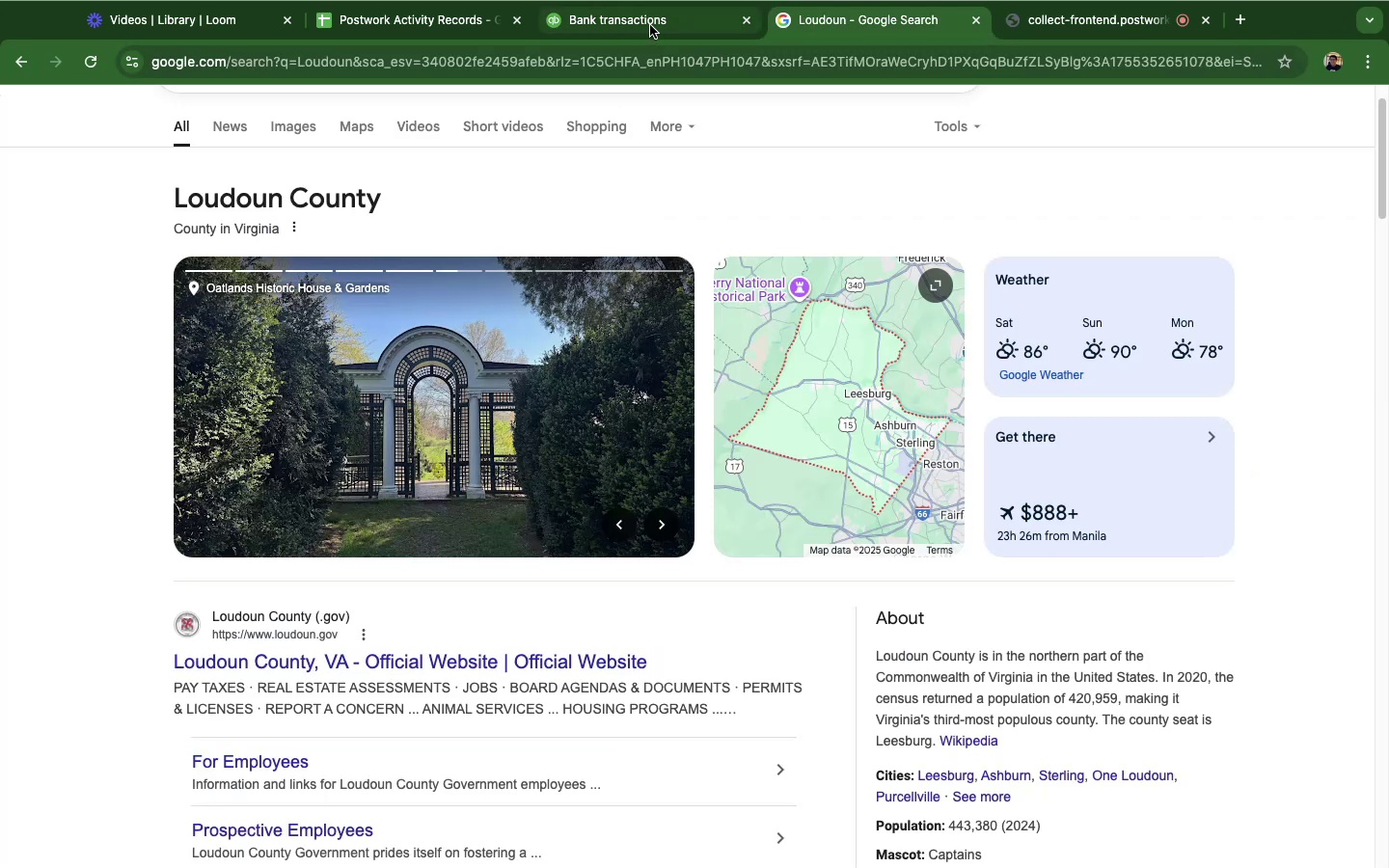 
left_click([650, 25])
 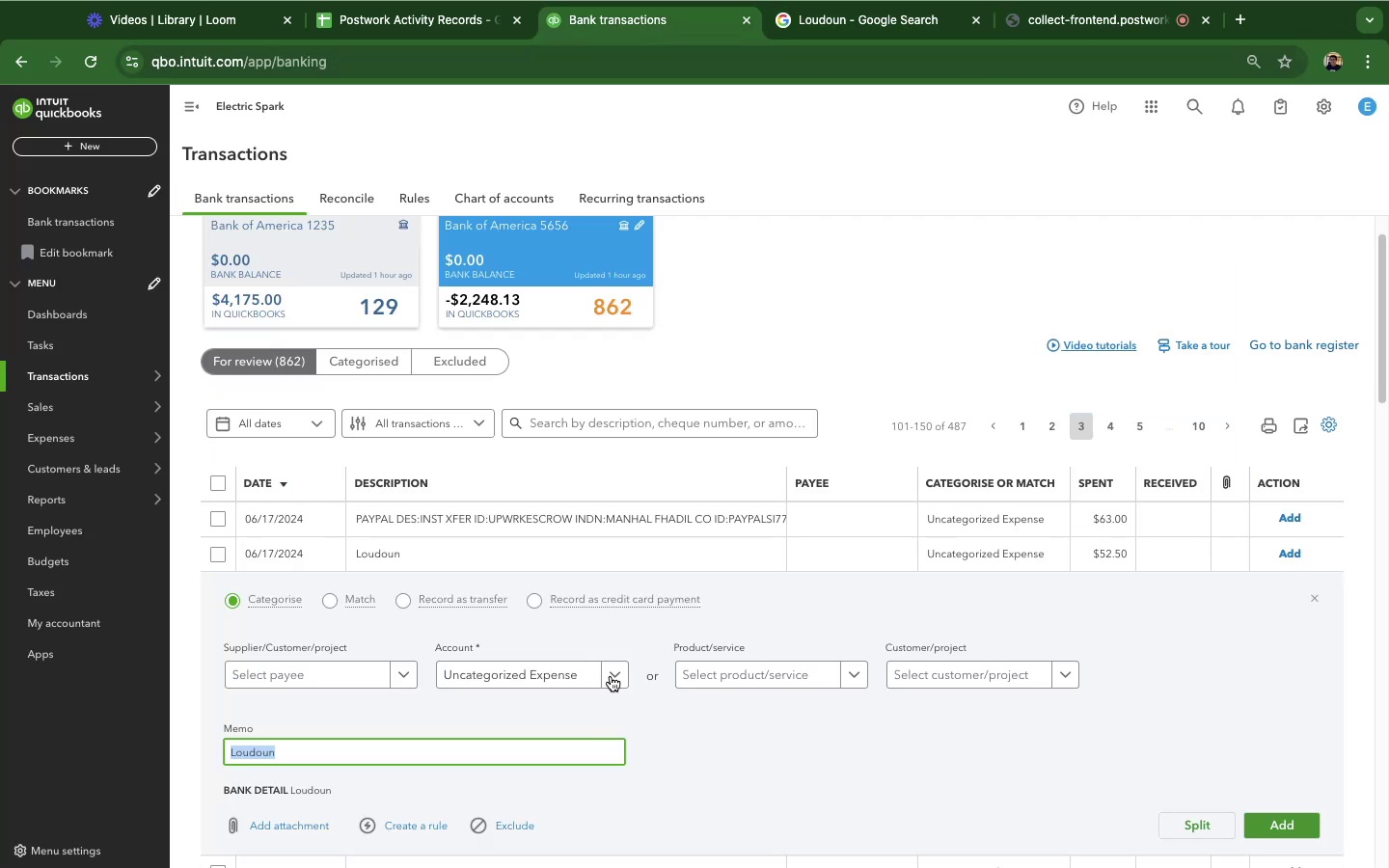 
left_click([611, 675])
 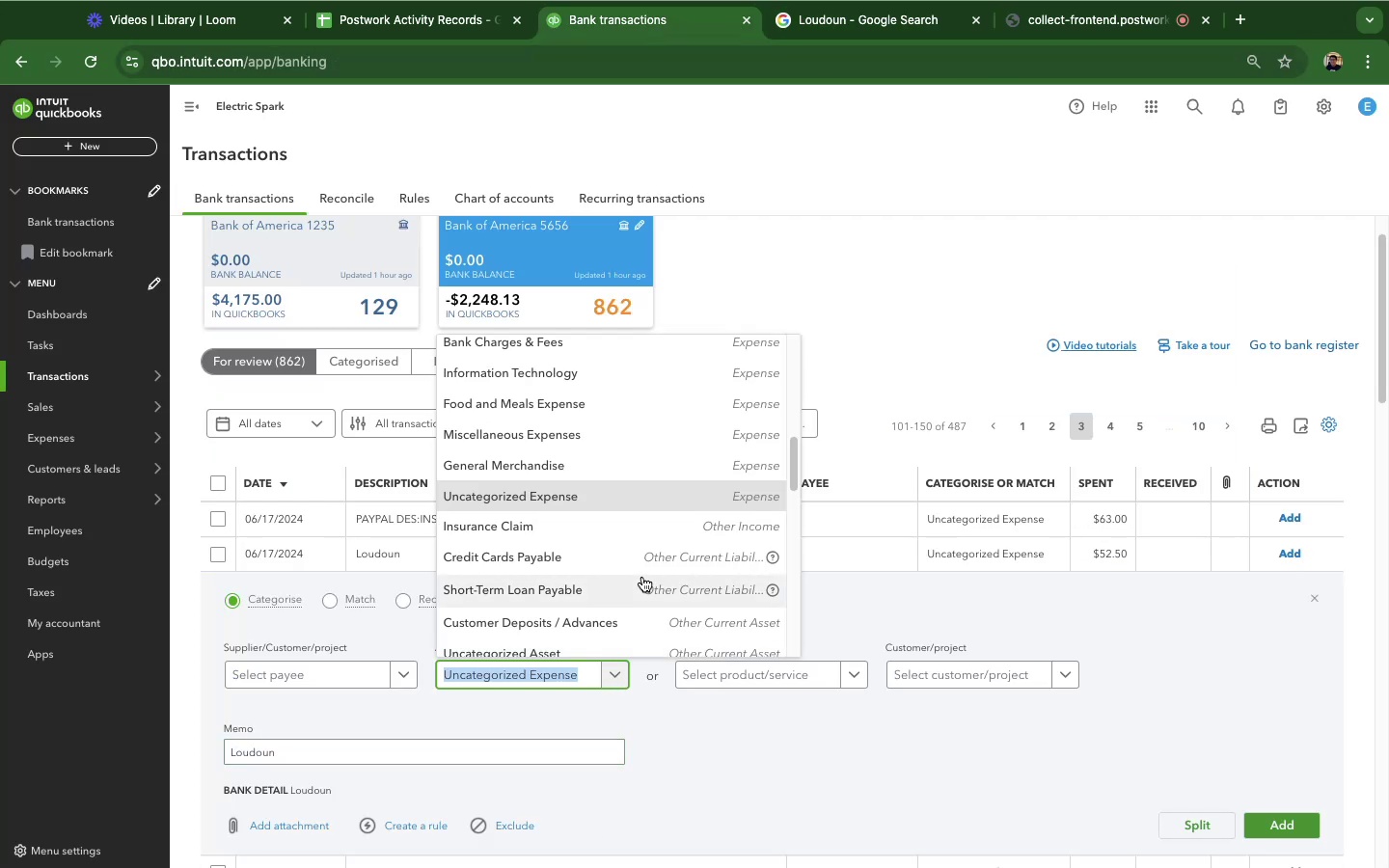 
scroll: coordinate [622, 466], scroll_direction: down, amount: 3.0
 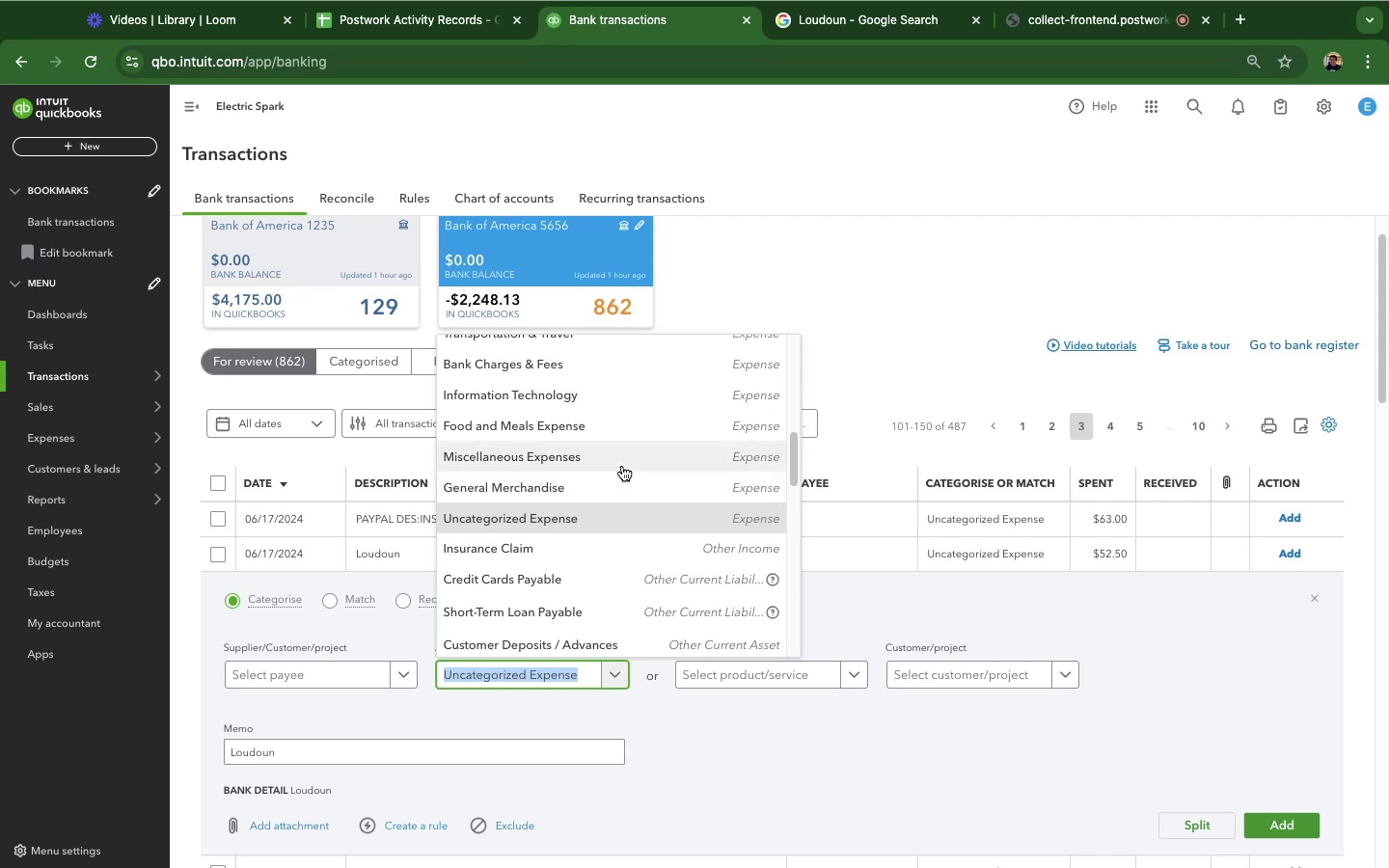 
scroll: coordinate [625, 459], scroll_direction: up, amount: 16.0
 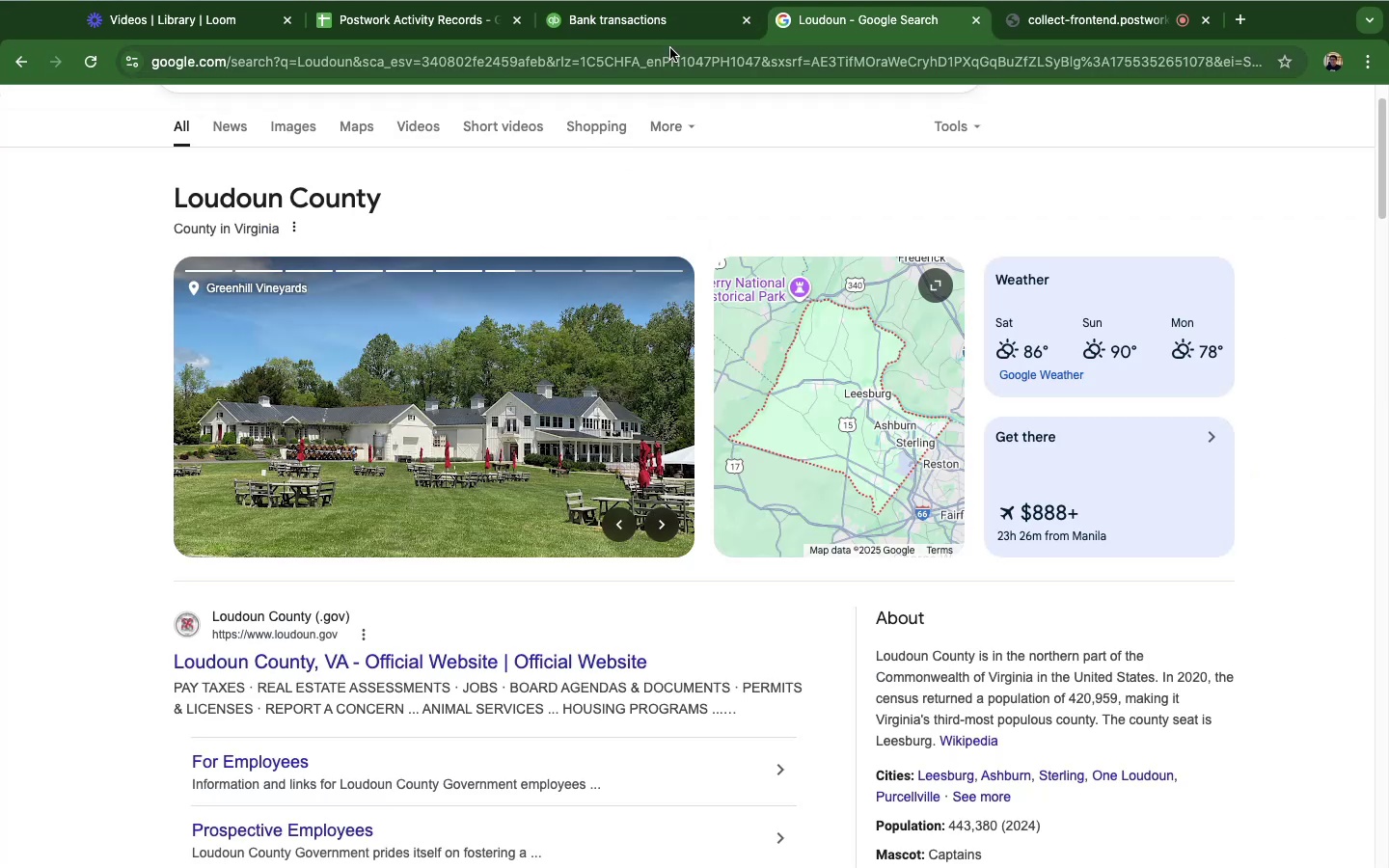 
wait(5.57)
 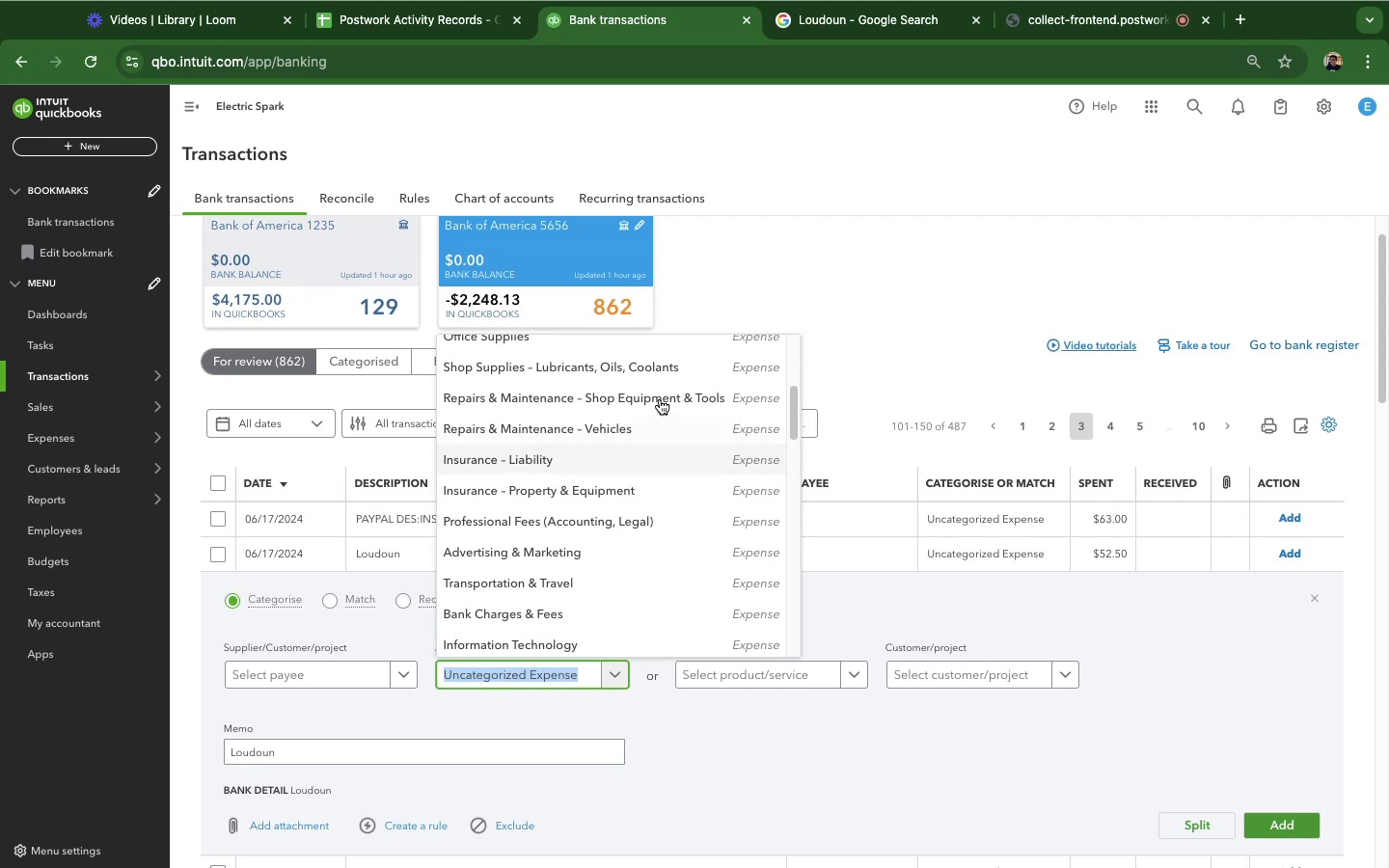 
scroll: coordinate [563, 535], scroll_direction: up, amount: 8.0
 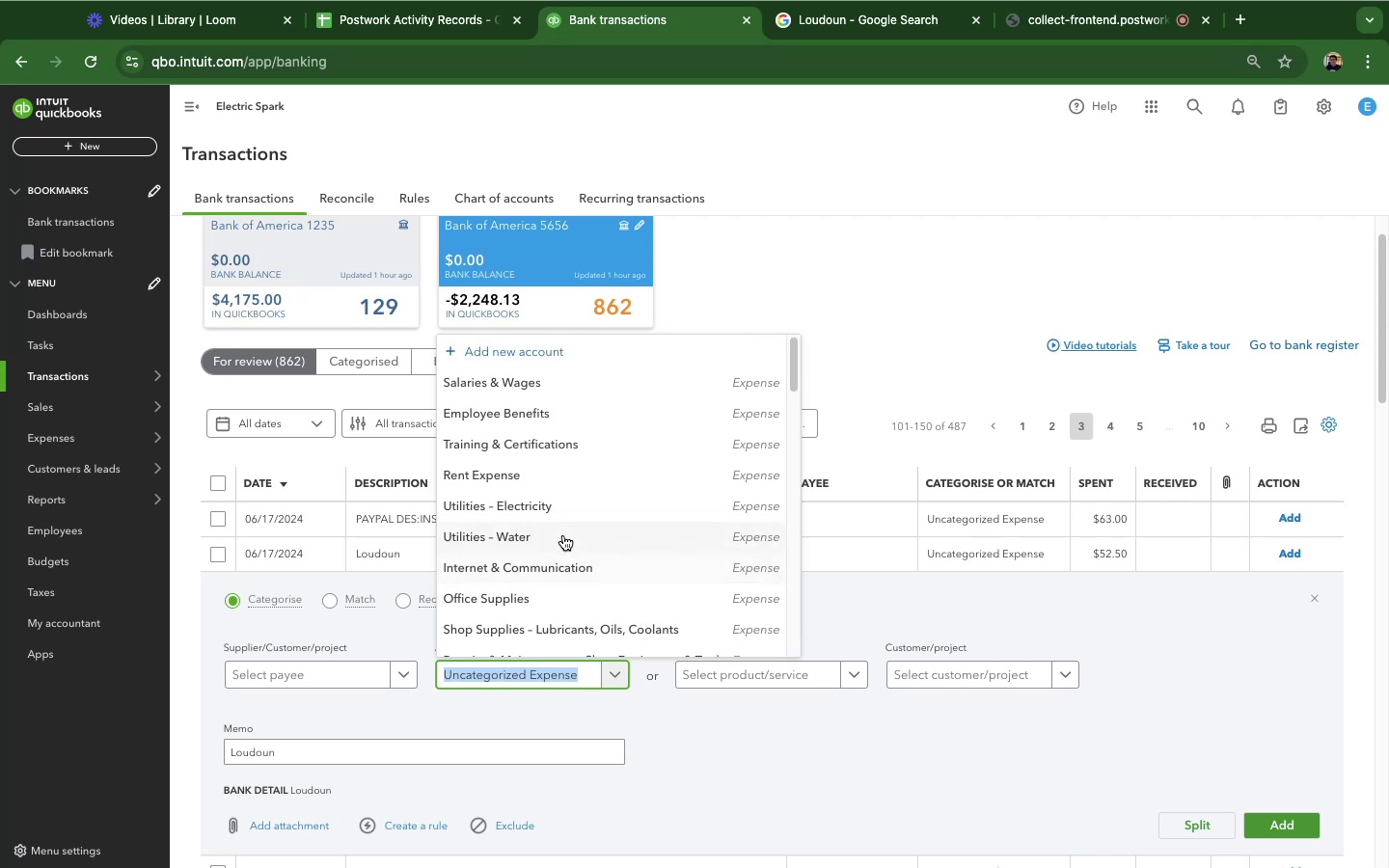 
scroll: coordinate [564, 536], scroll_direction: down, amount: 12.0
 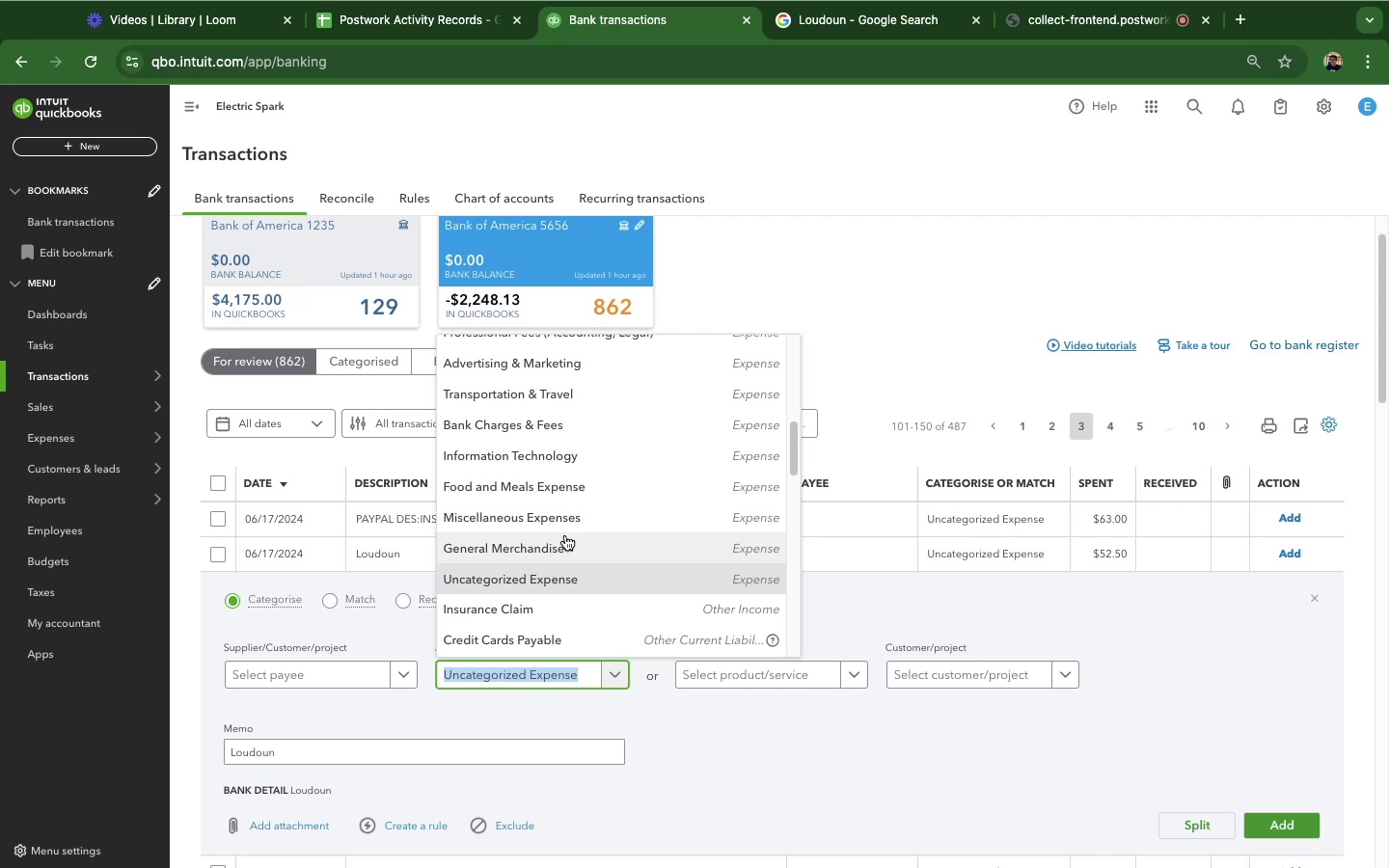 
wait(10.68)
 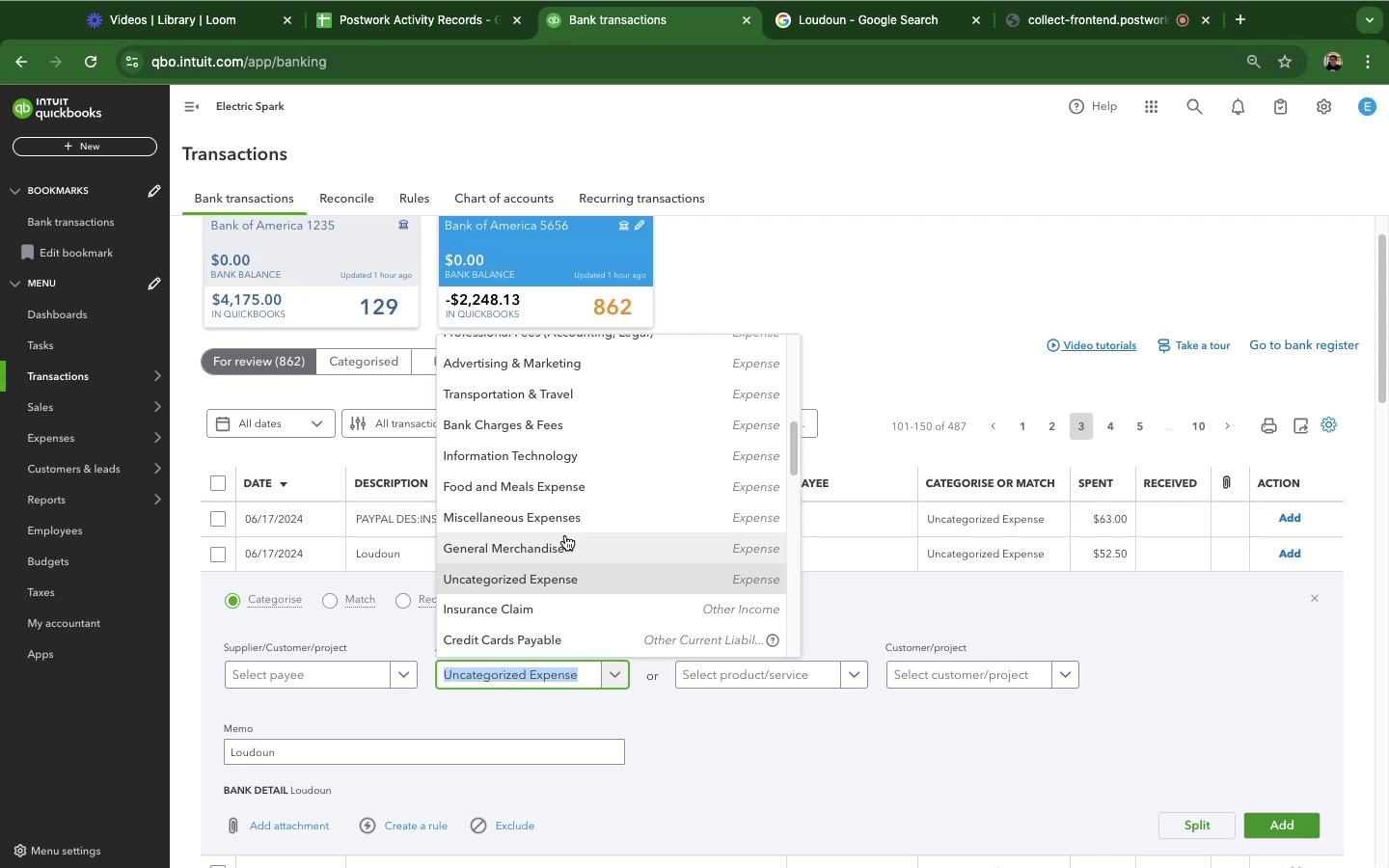 
scroll: coordinate [694, 495], scroll_direction: up, amount: 1.0
 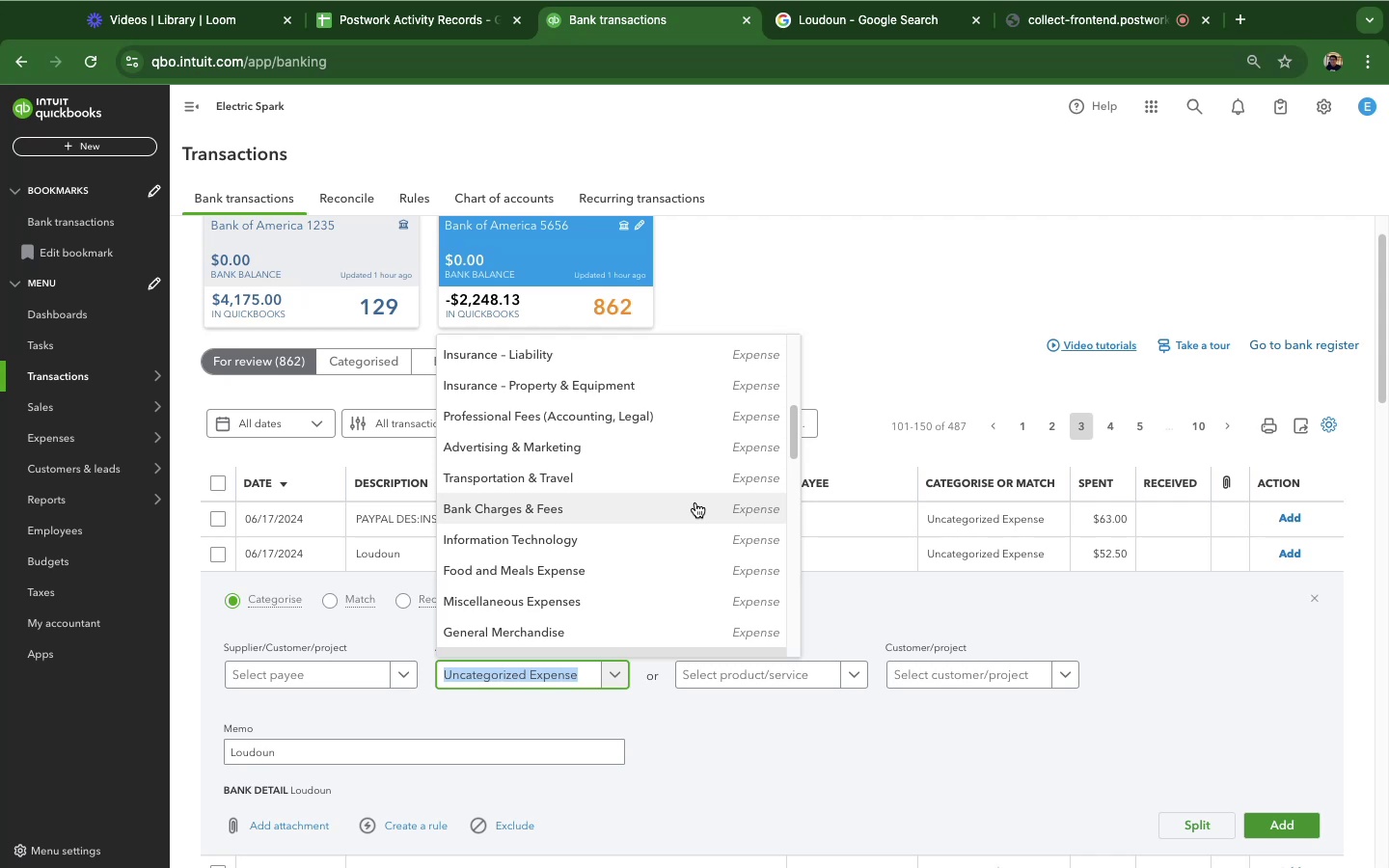 
scroll: coordinate [626, 534], scroll_direction: down, amount: 55.0
 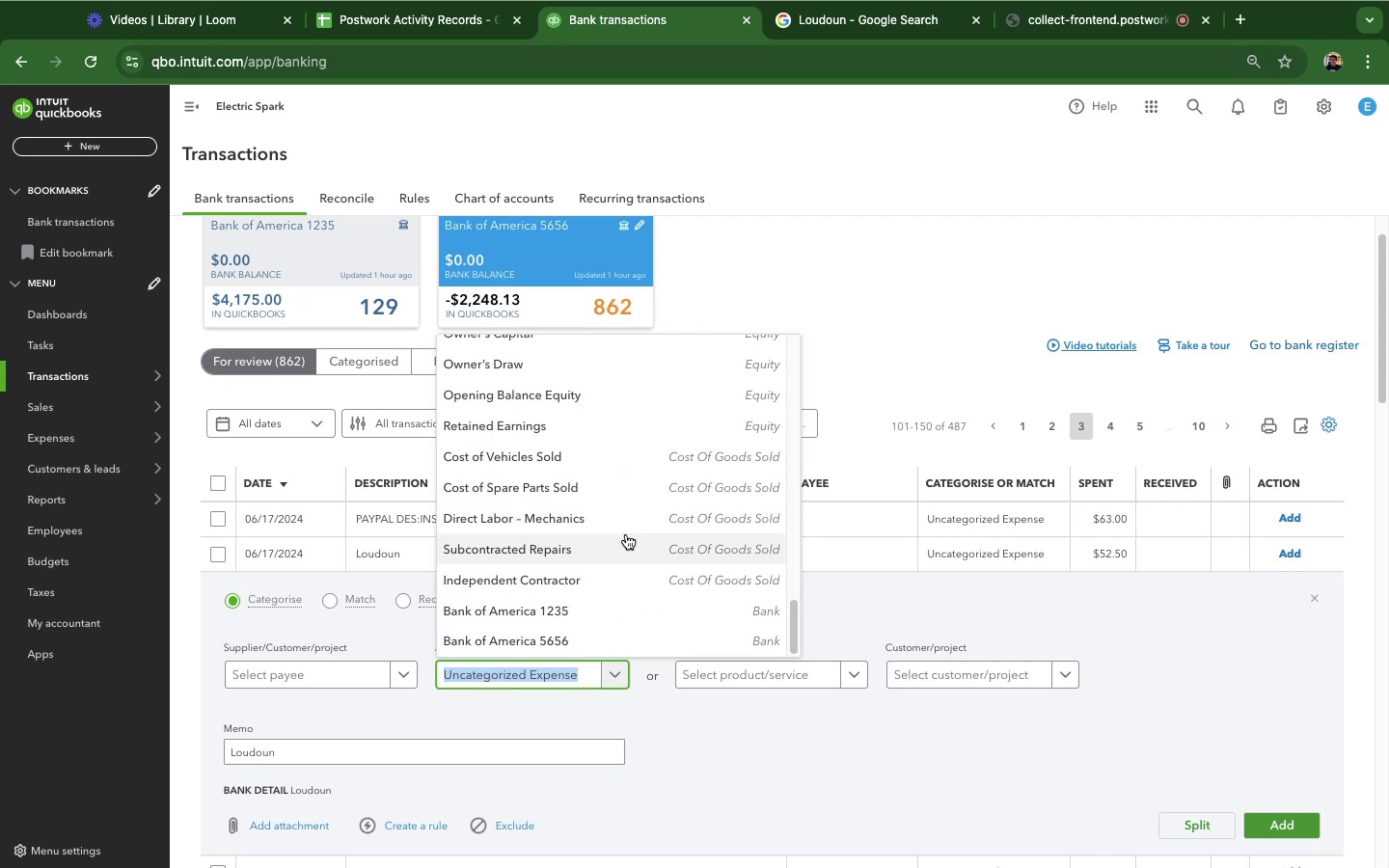 
scroll: coordinate [626, 534], scroll_direction: up, amount: 11.0
 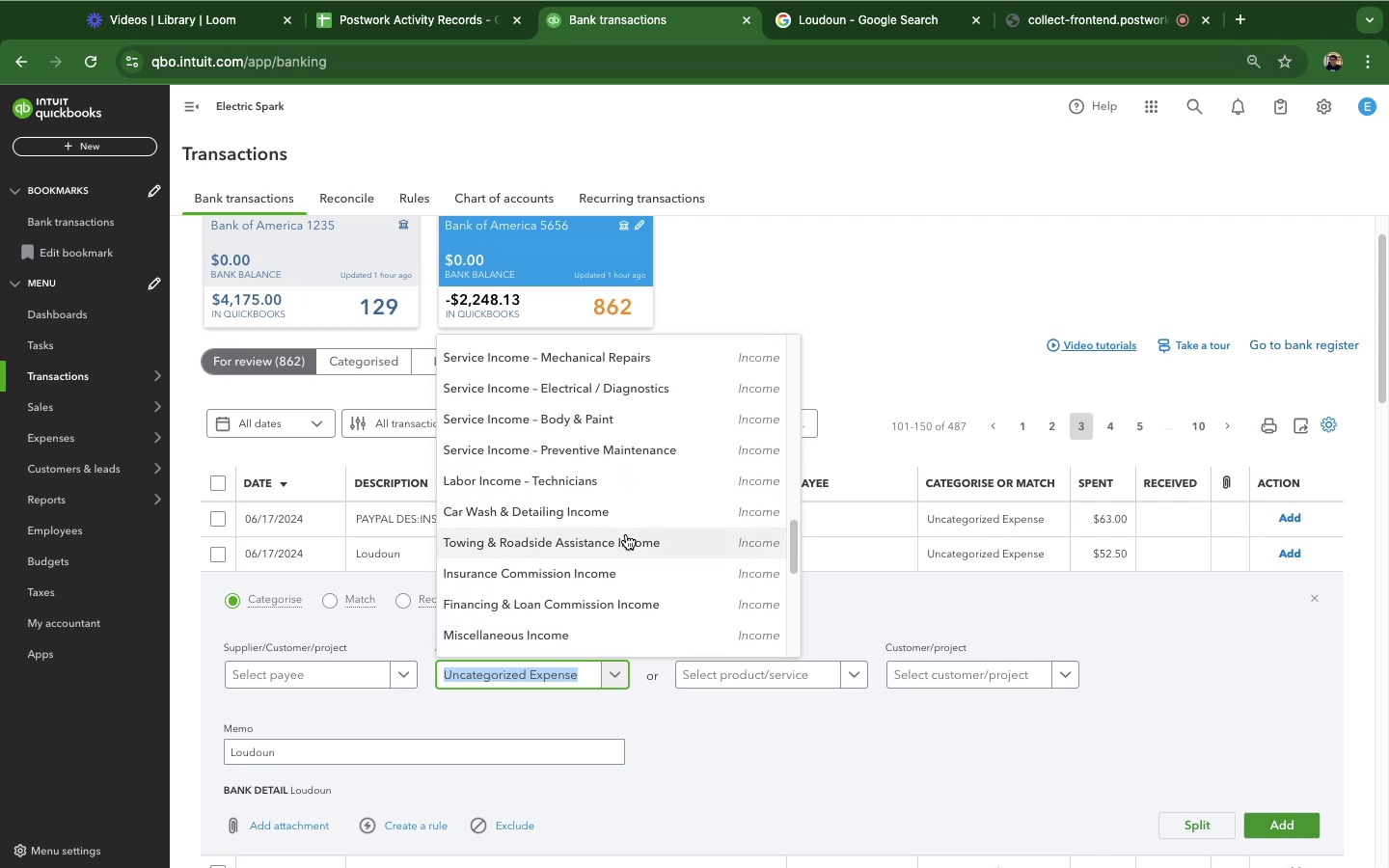 
scroll: coordinate [626, 534], scroll_direction: down, amount: 12.0
 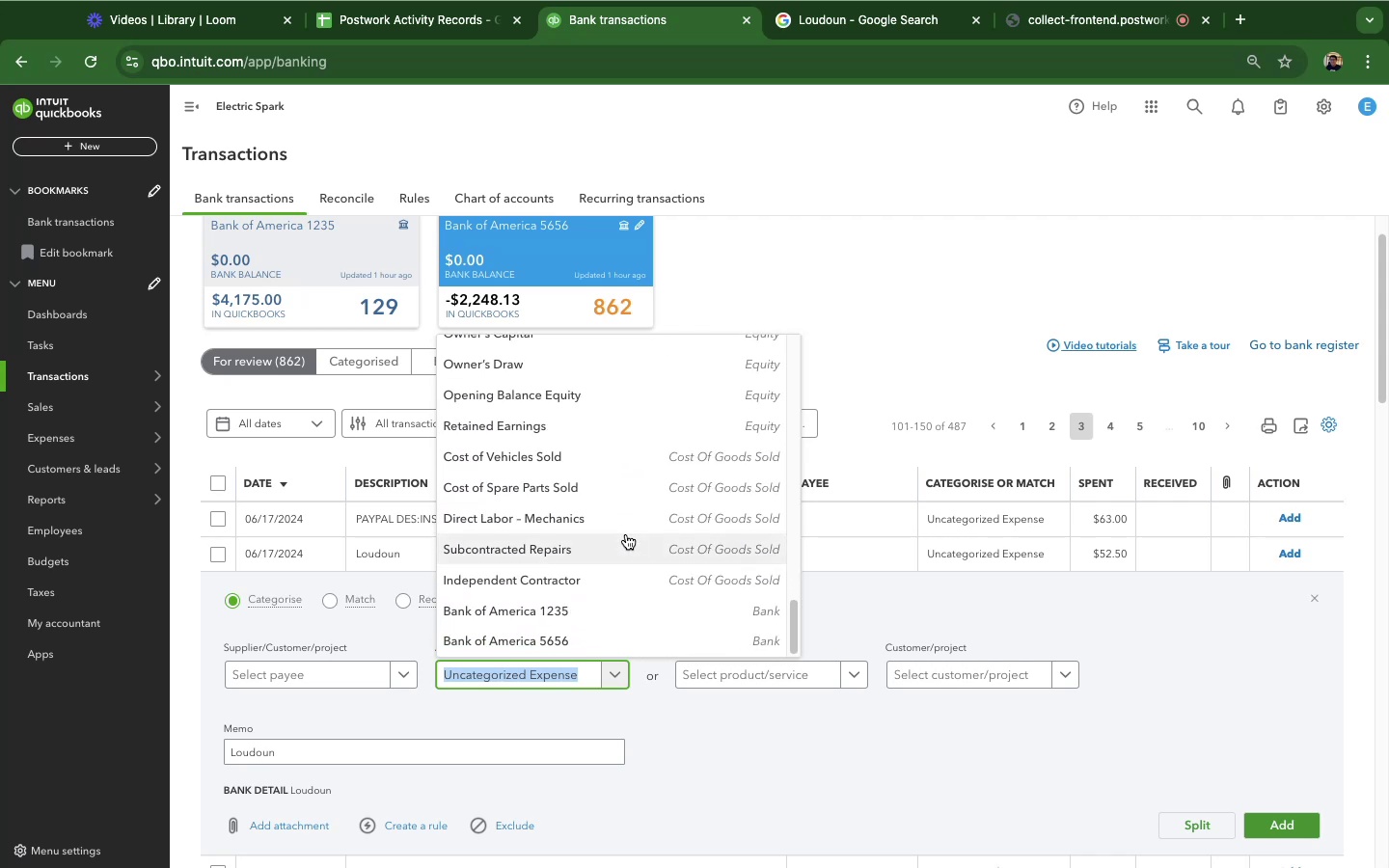 
scroll: coordinate [634, 511], scroll_direction: up, amount: 10.0
 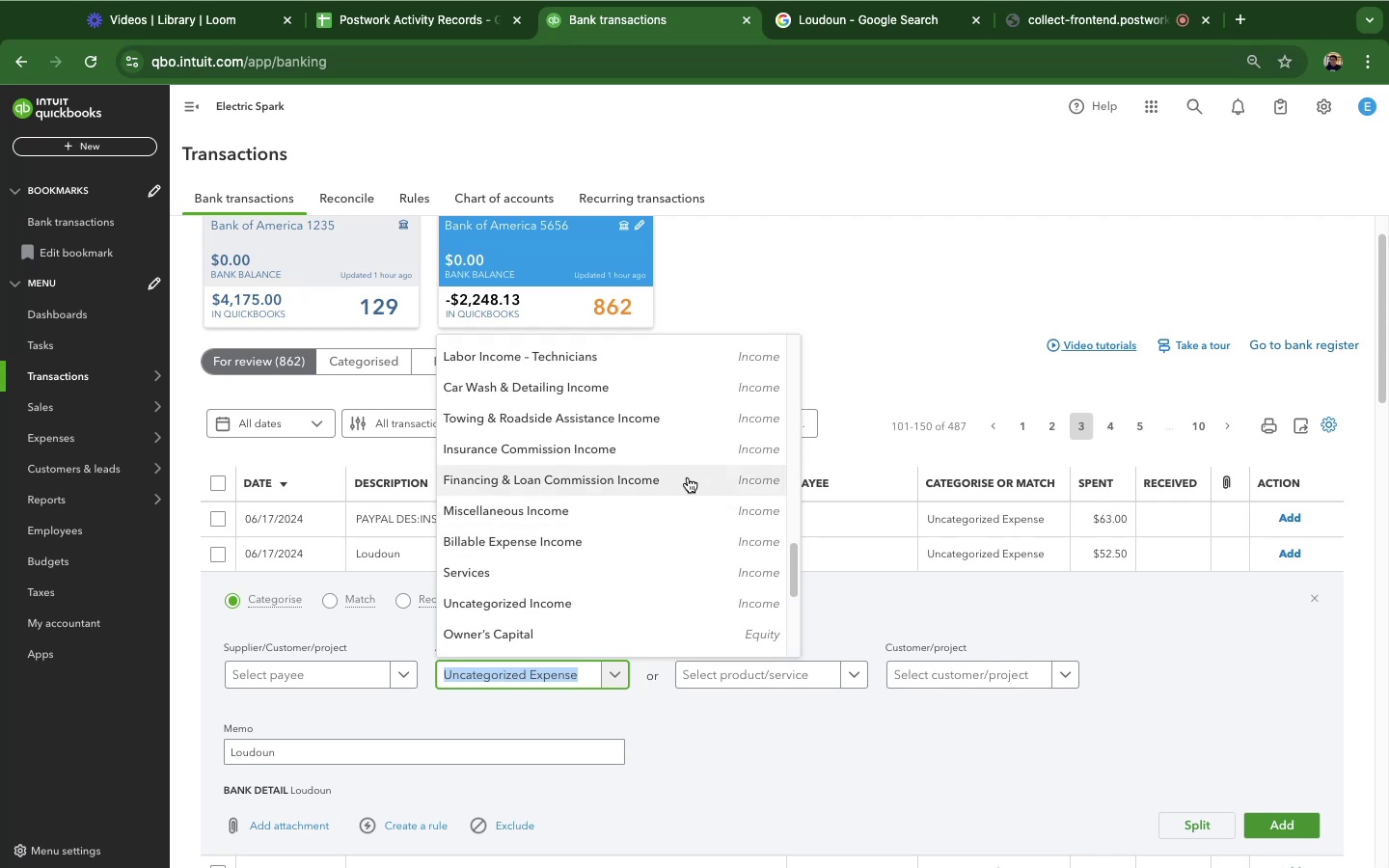 
wait(6.39)
 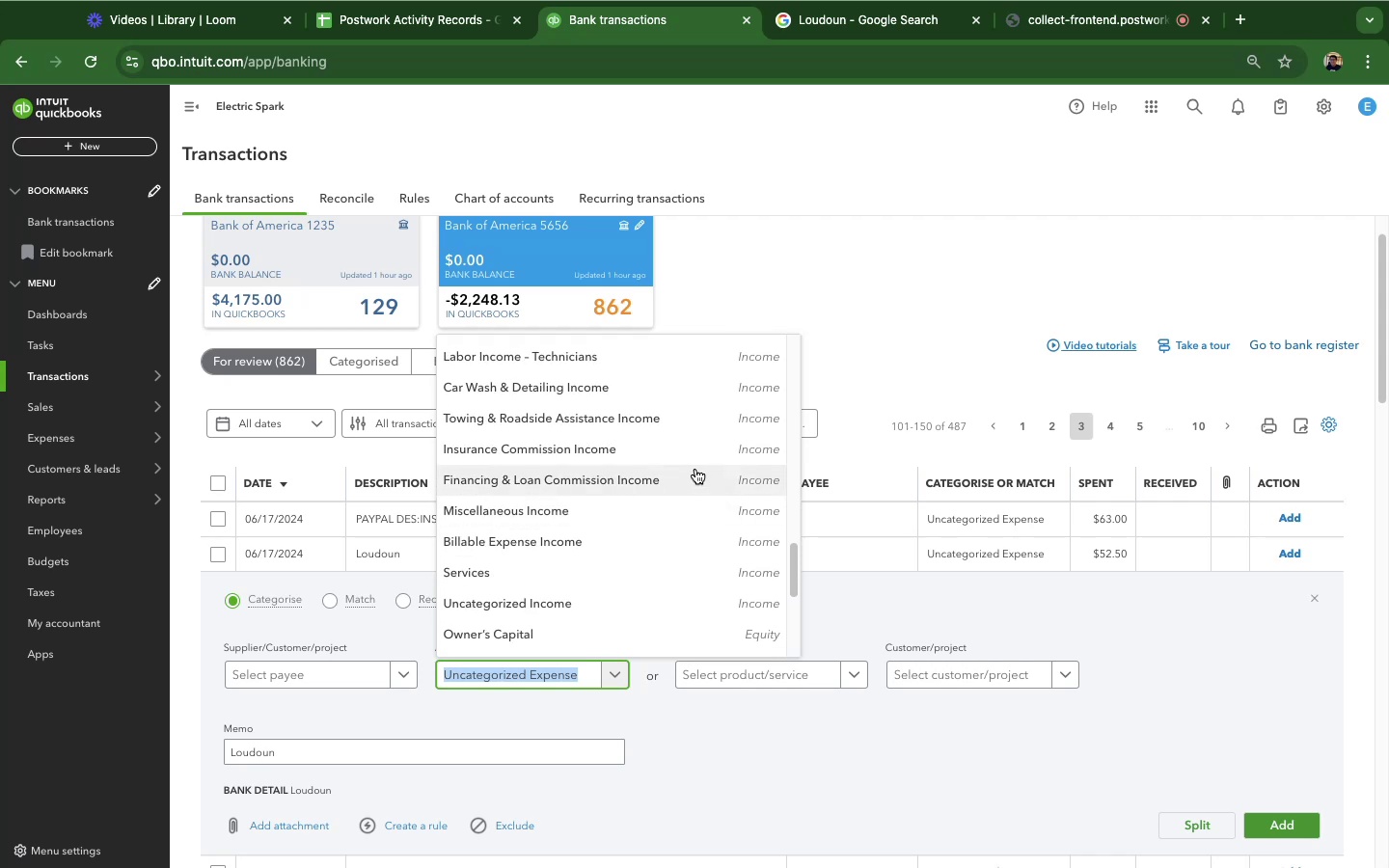 
scroll: coordinate [553, 413], scroll_direction: up, amount: 13.0
 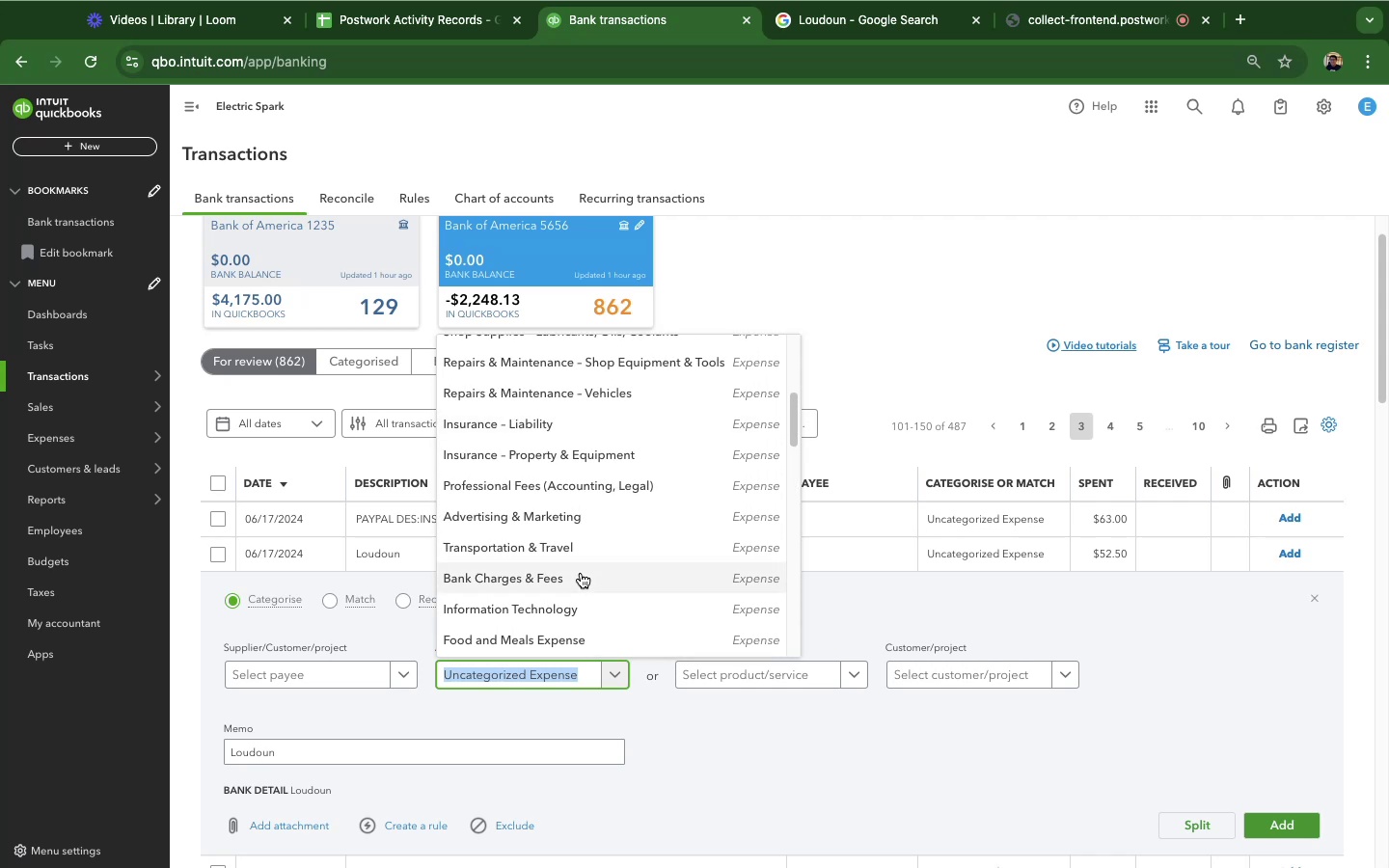 
scroll: coordinate [583, 570], scroll_direction: down, amount: 2.0
 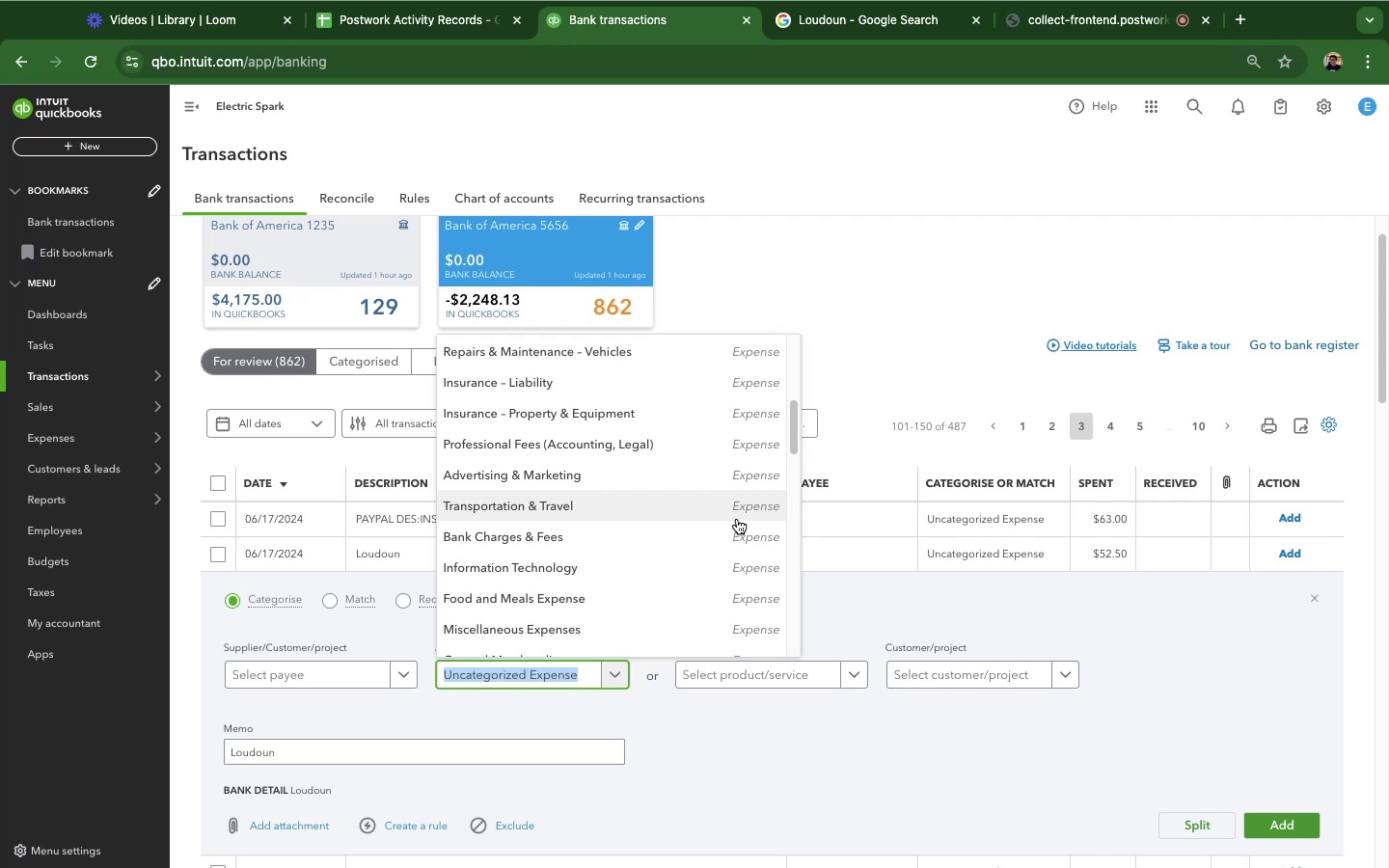 
wait(6.06)
 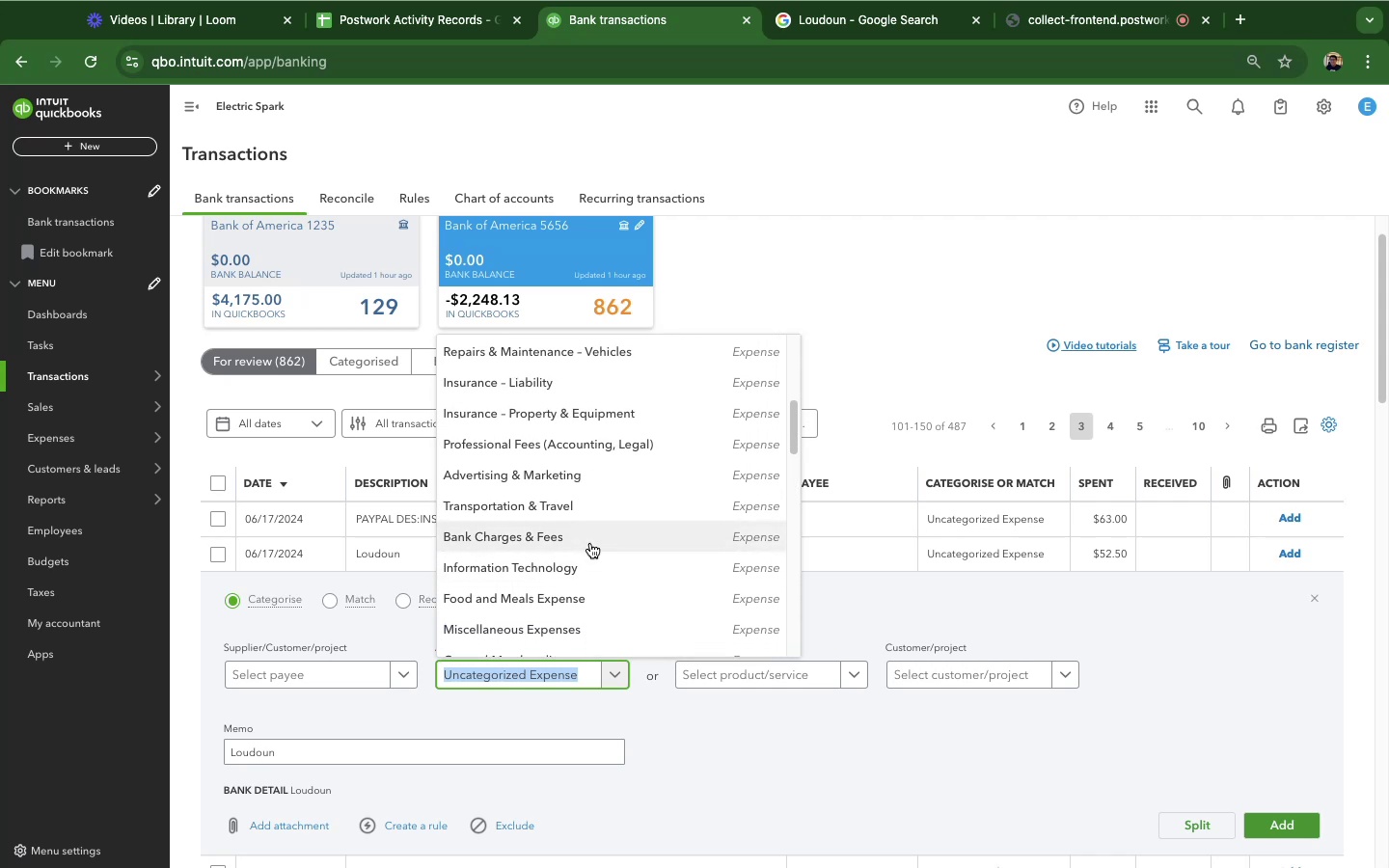 
scroll: coordinate [695, 503], scroll_direction: down, amount: 4.0
 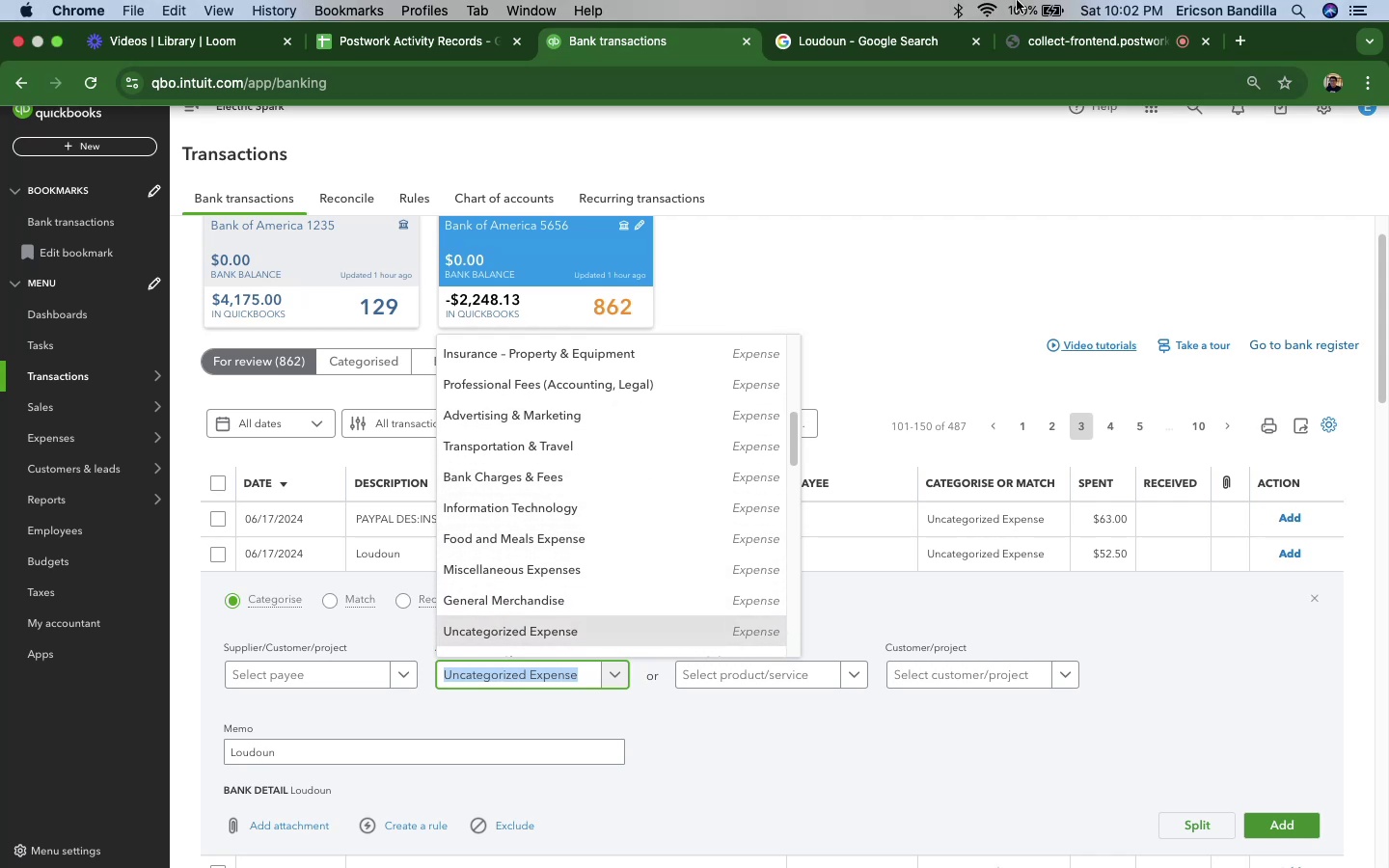 
wait(6.56)
 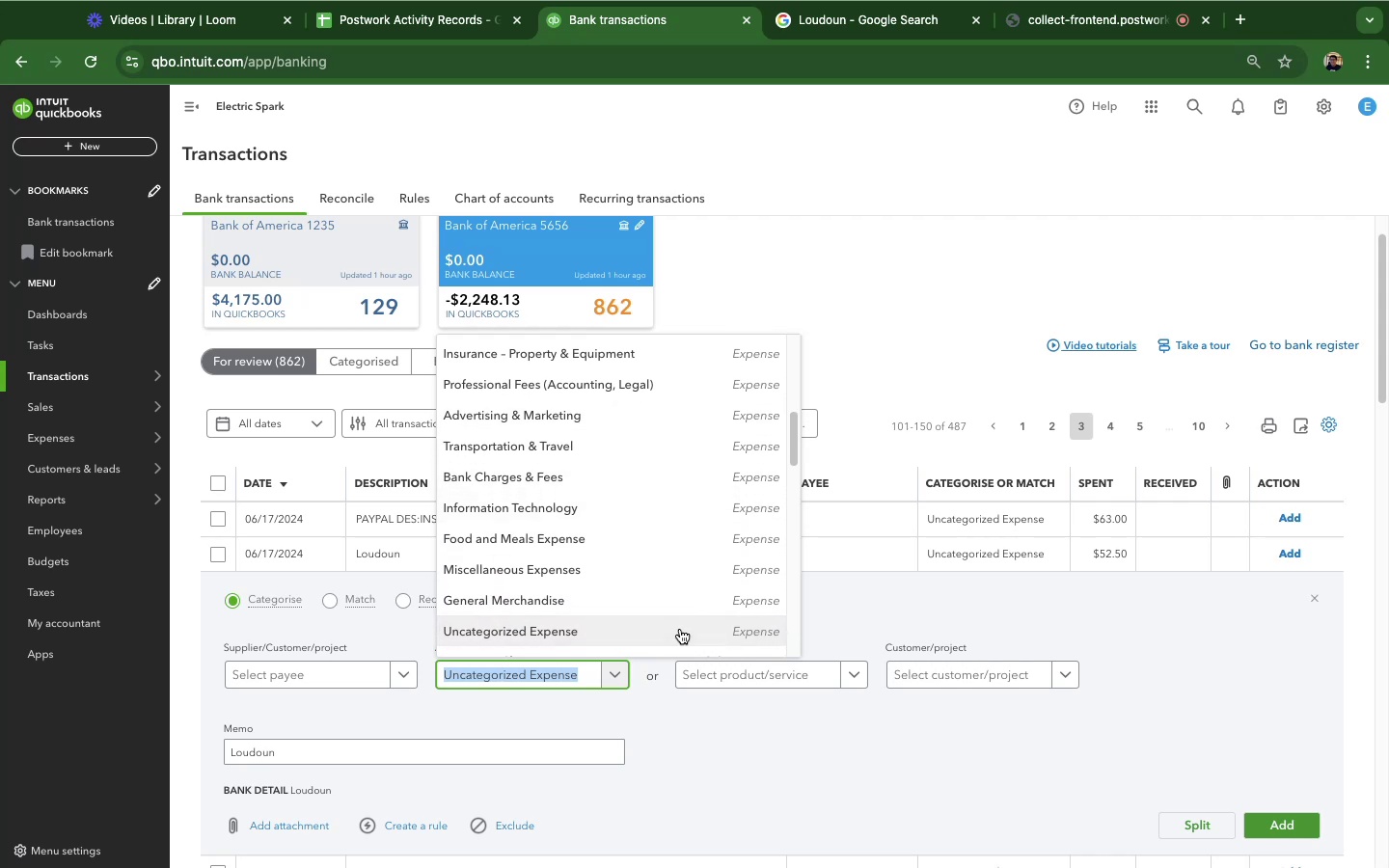 
left_click([842, 44])
 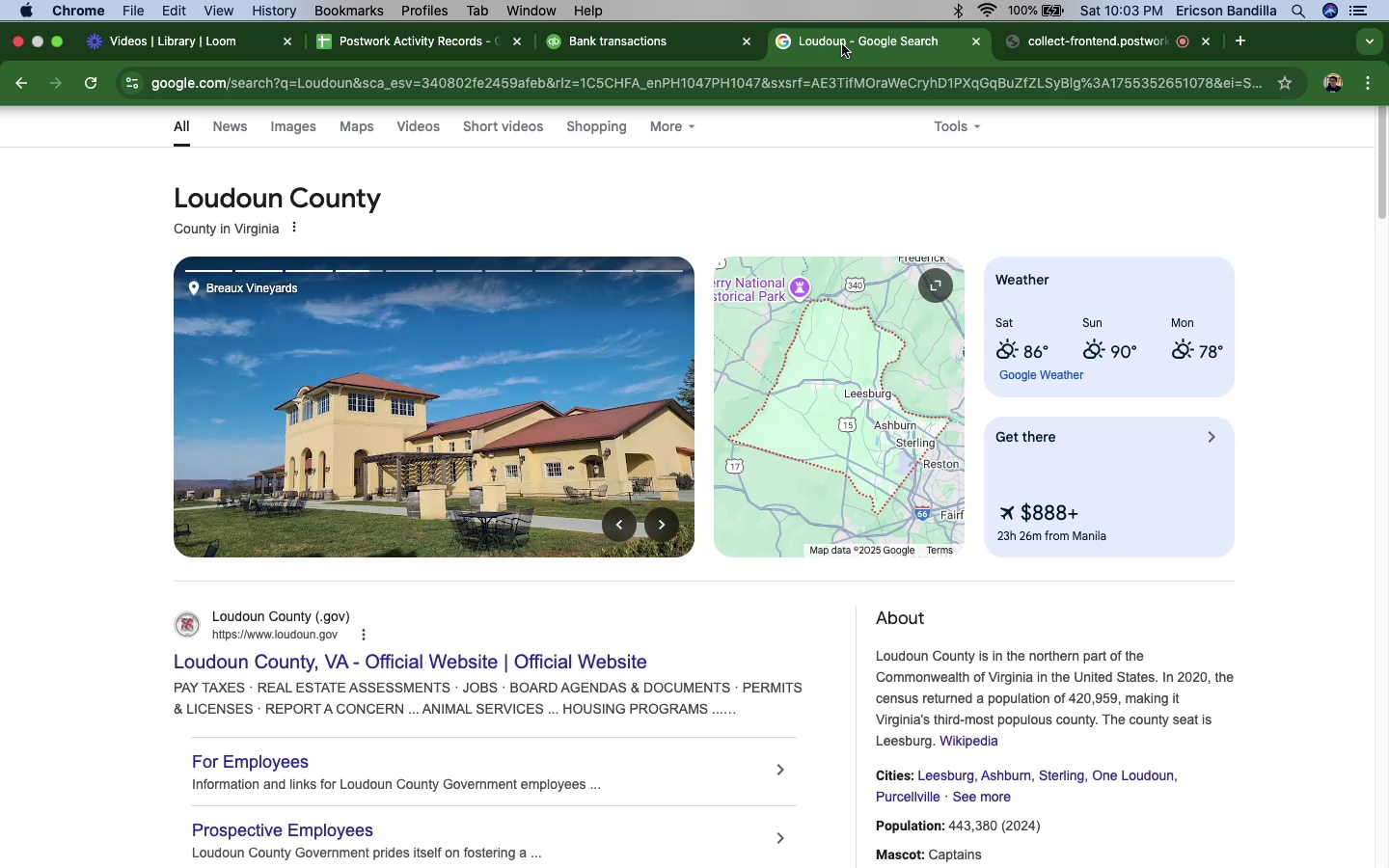 
wait(25.08)
 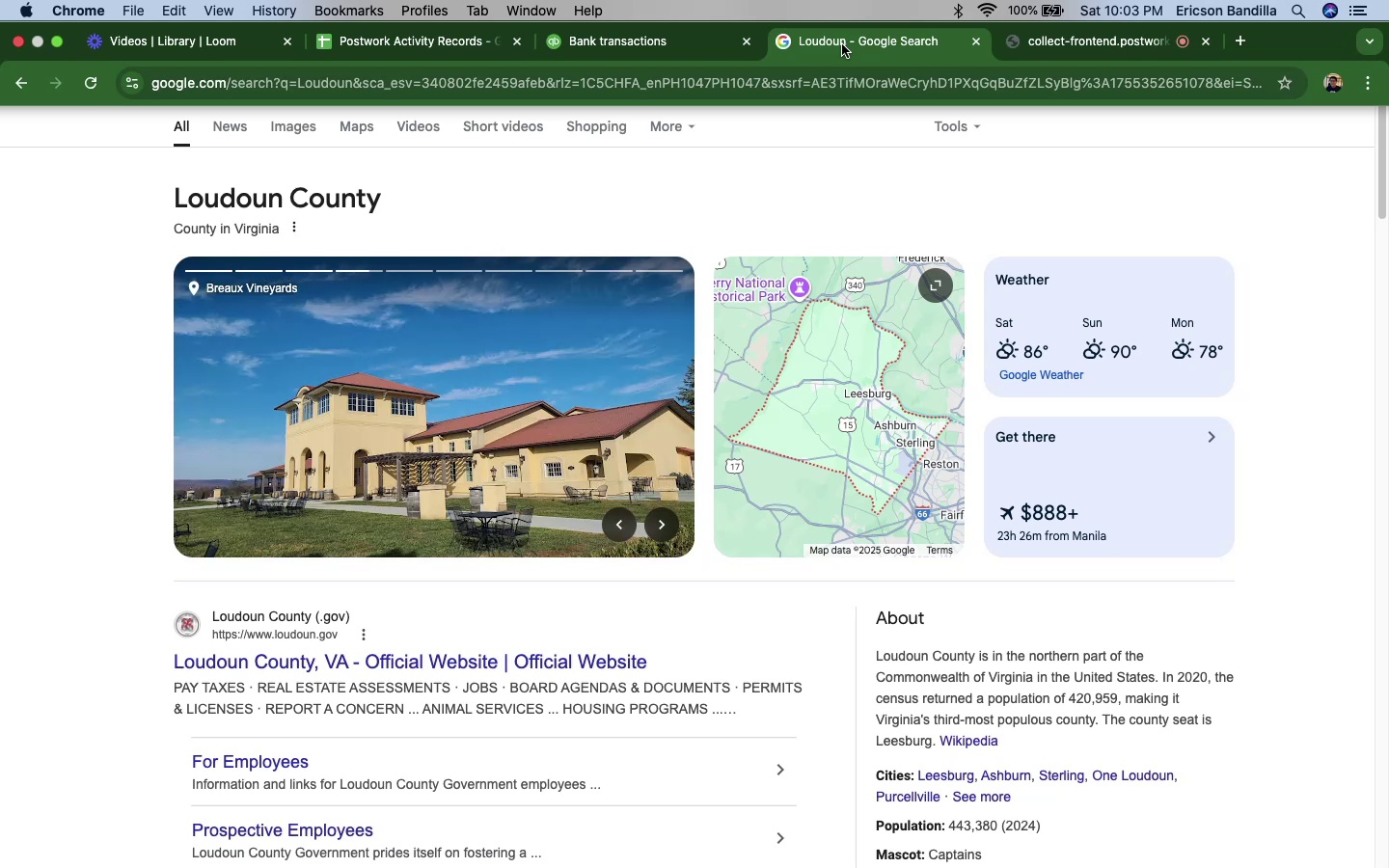 
left_click([652, 26])
 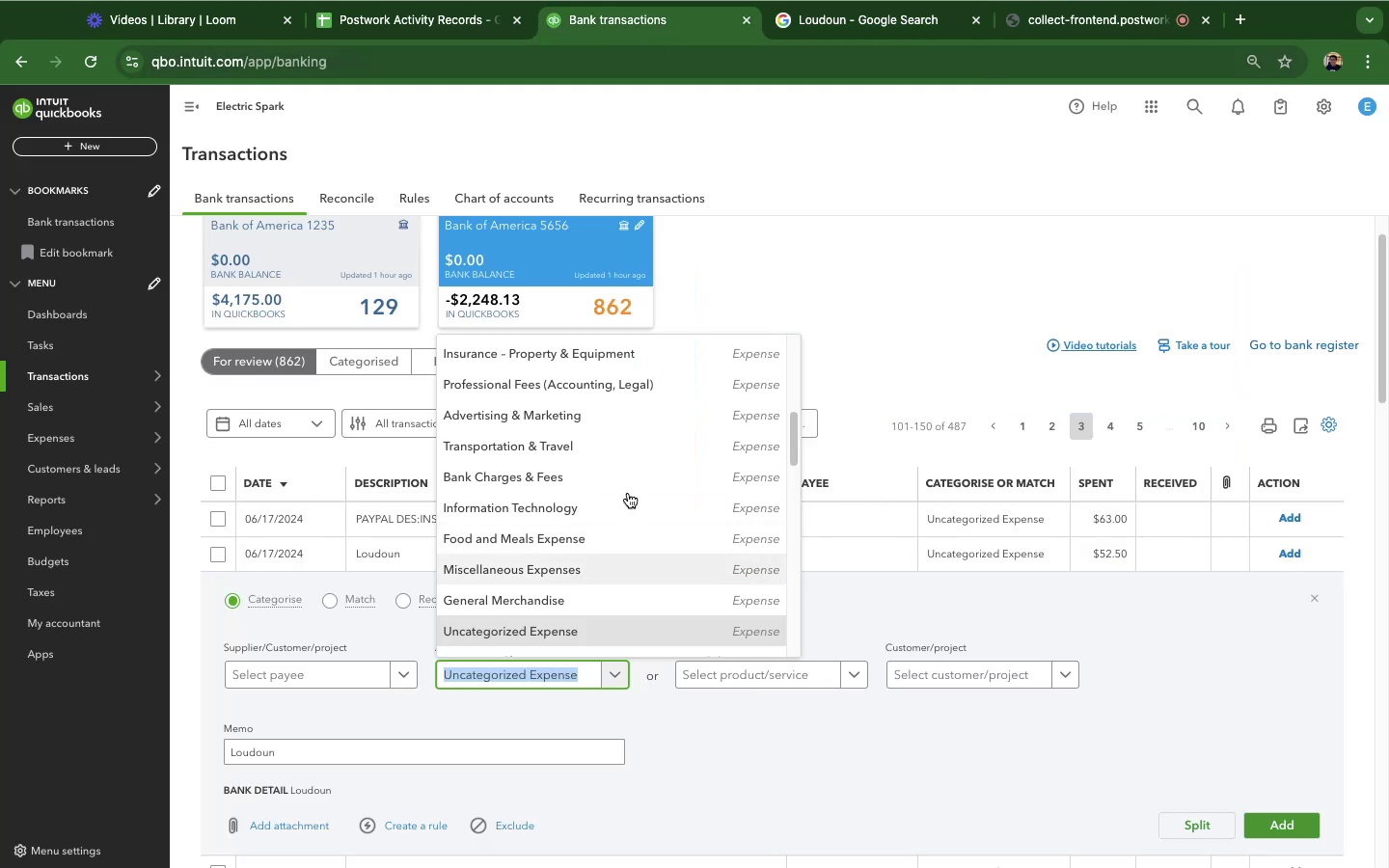 
scroll: coordinate [641, 484], scroll_direction: down, amount: 1.0
 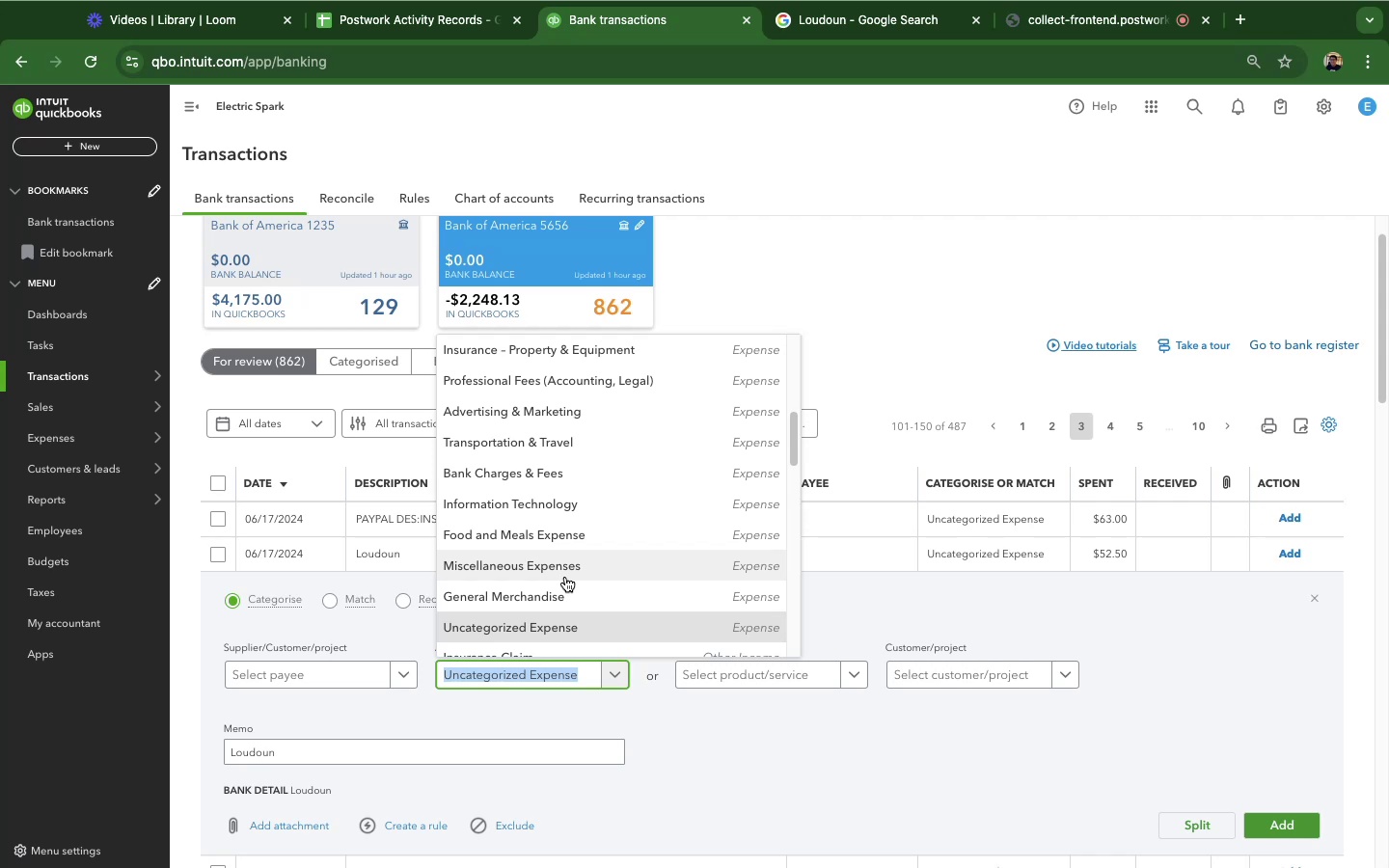 
wait(6.82)
 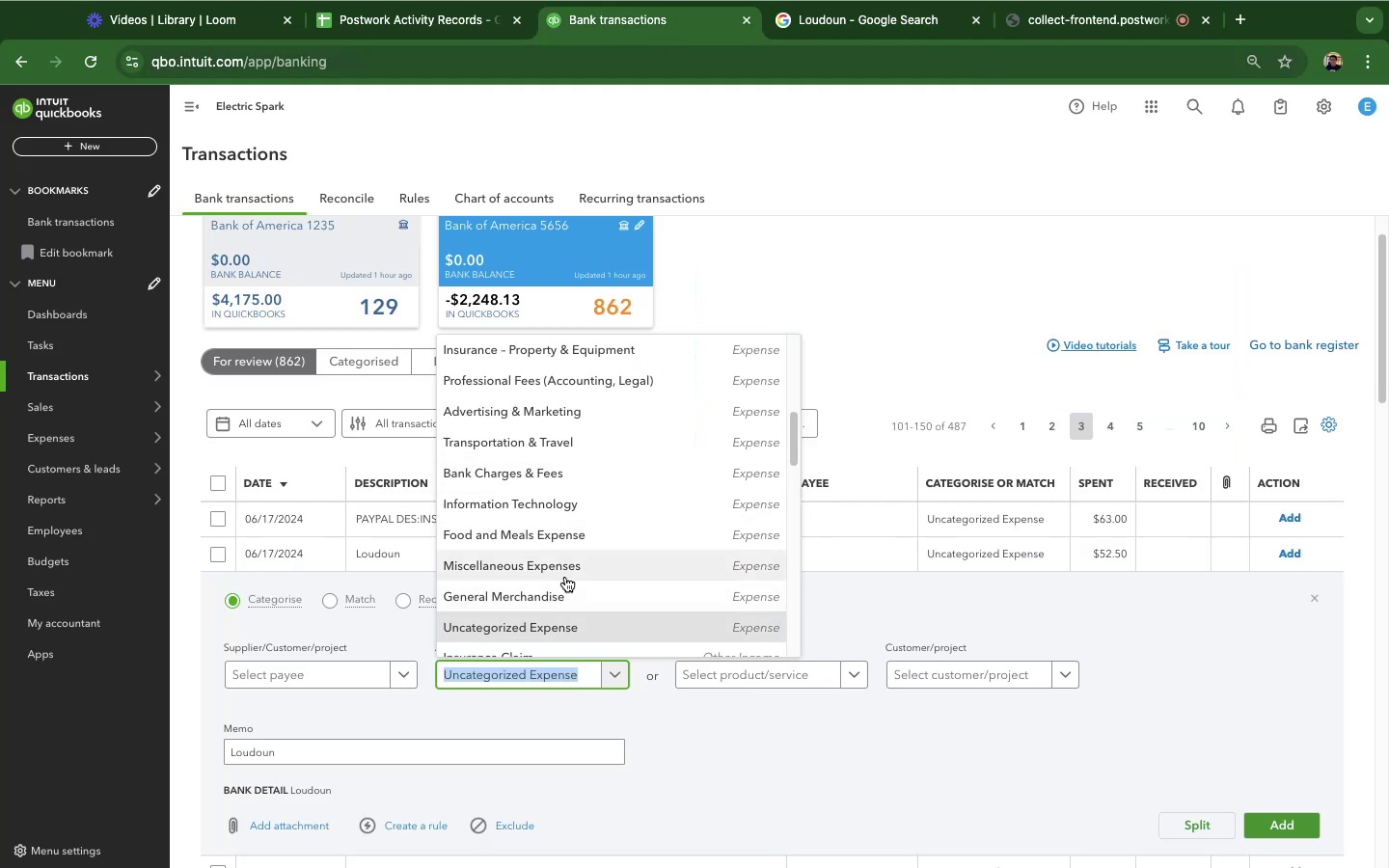 
left_click([565, 577])
 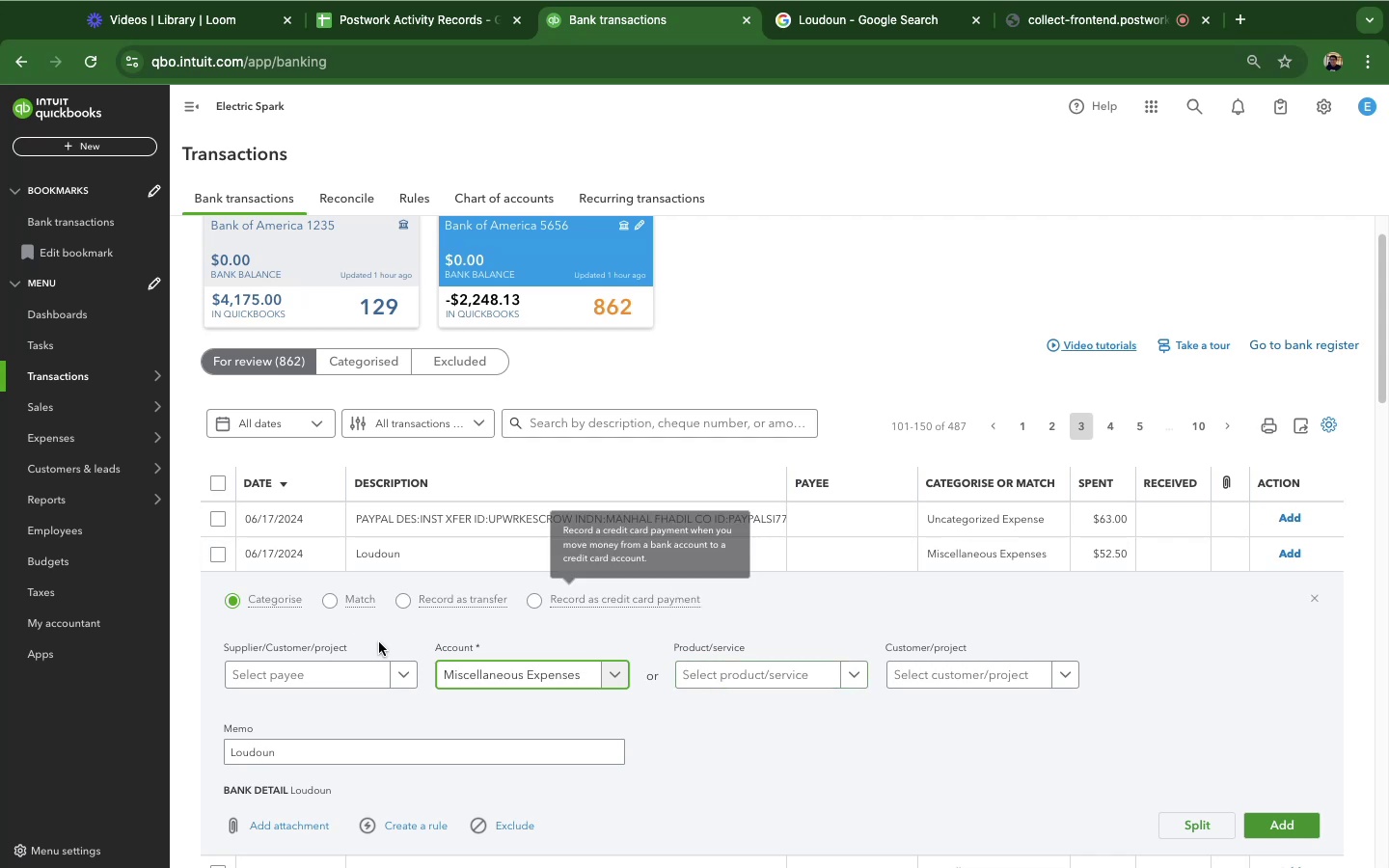 
wait(16.08)
 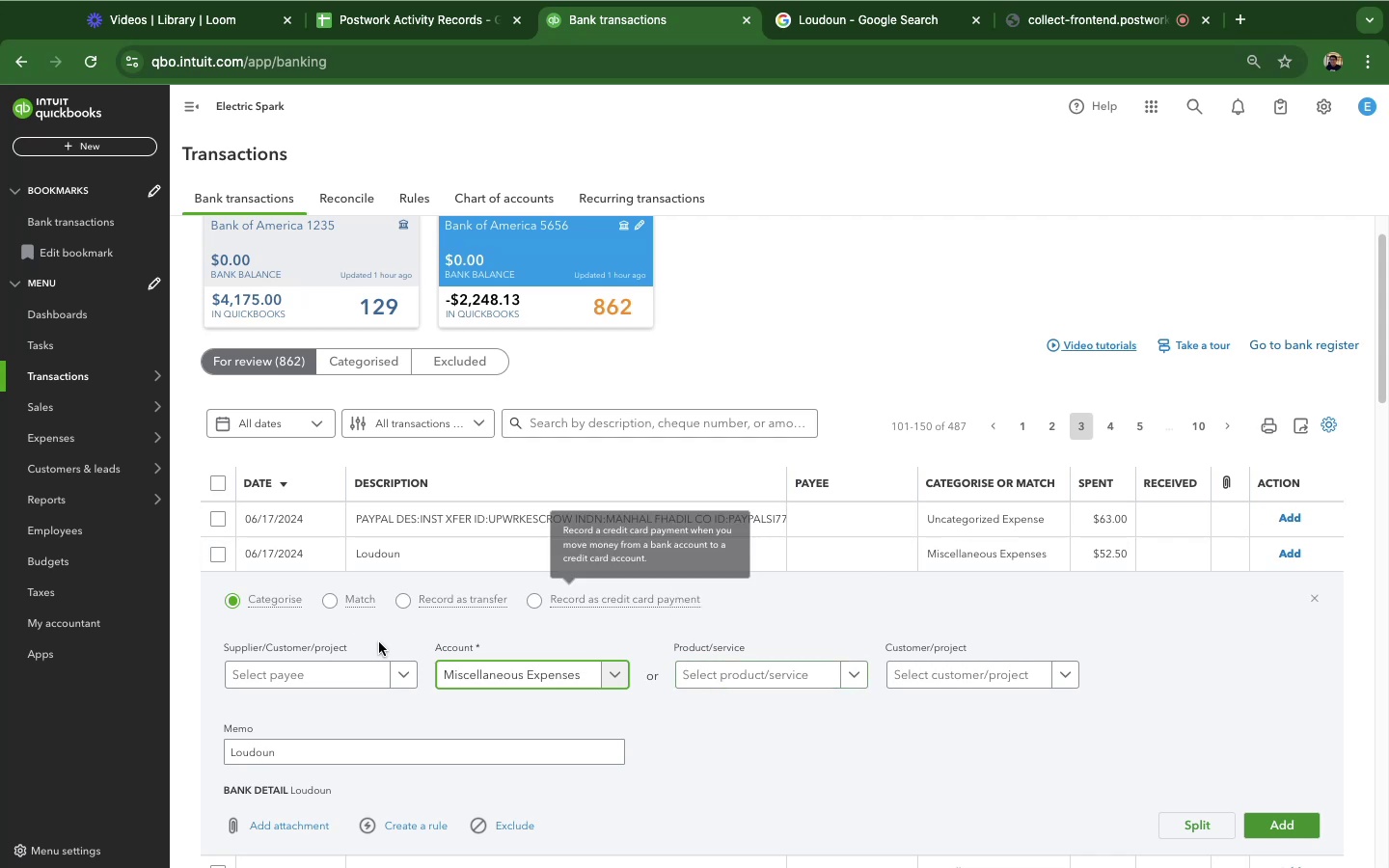 
right_click([181, 450])
 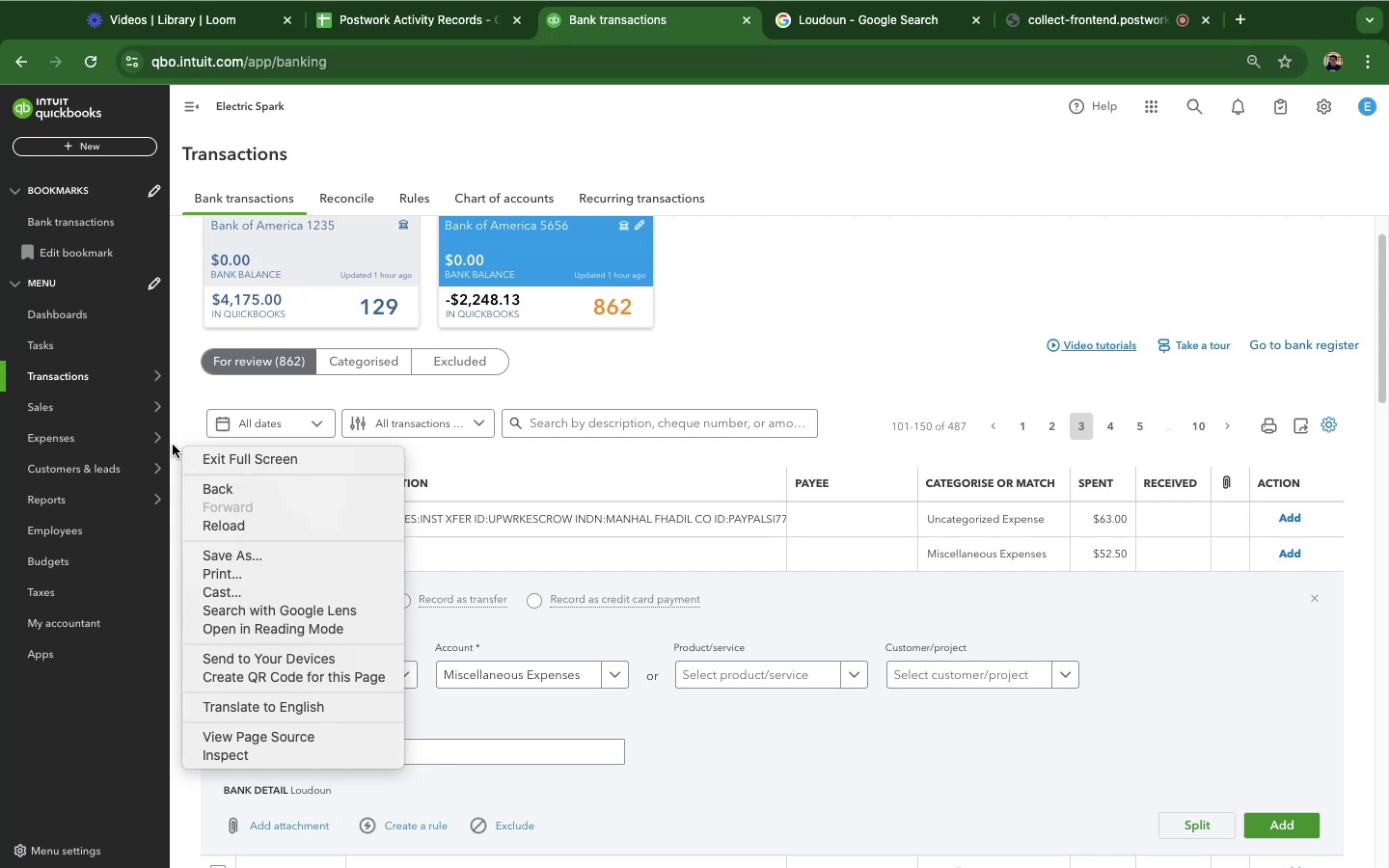 
wait(8.61)
 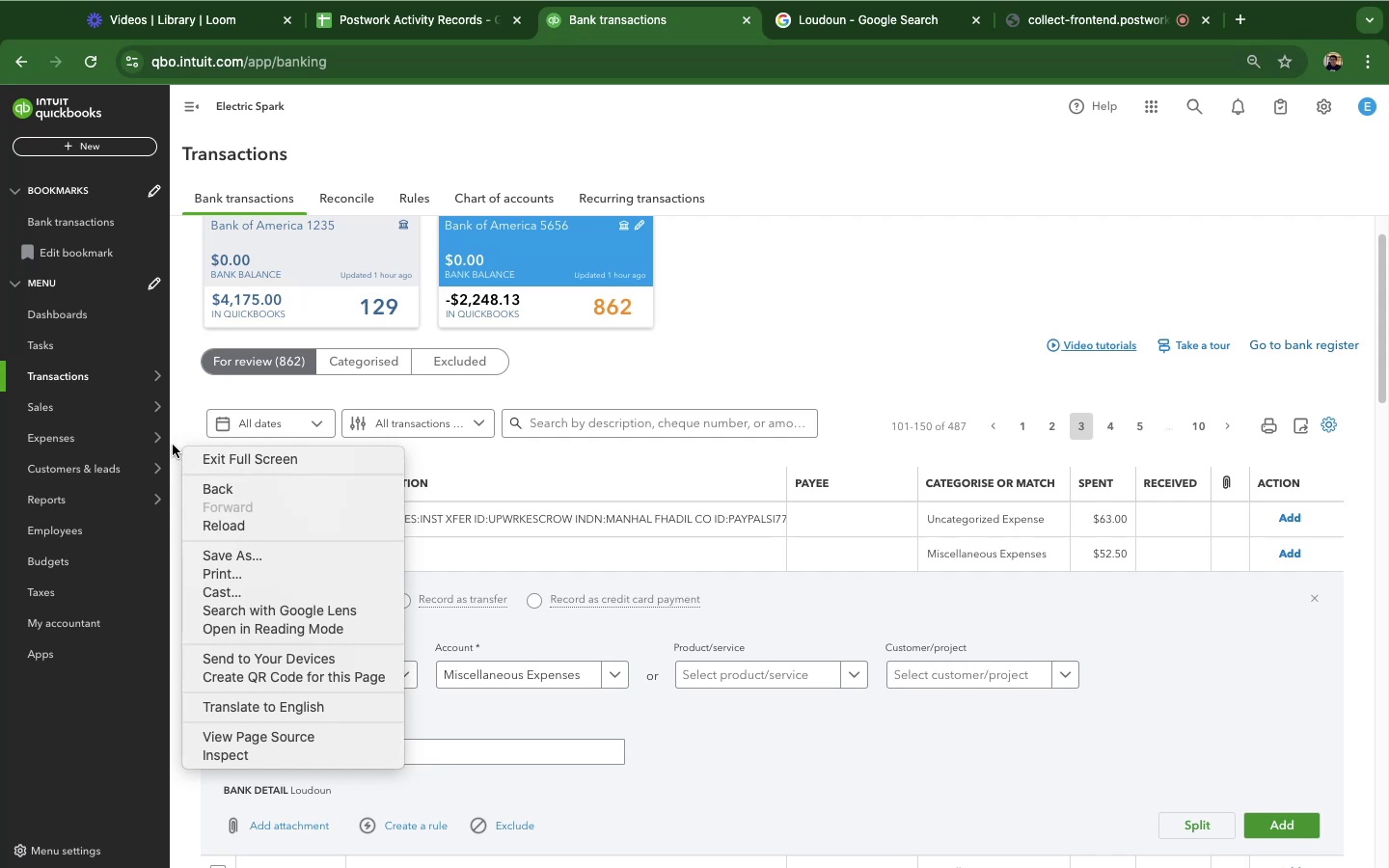 
left_click([181, 390])
 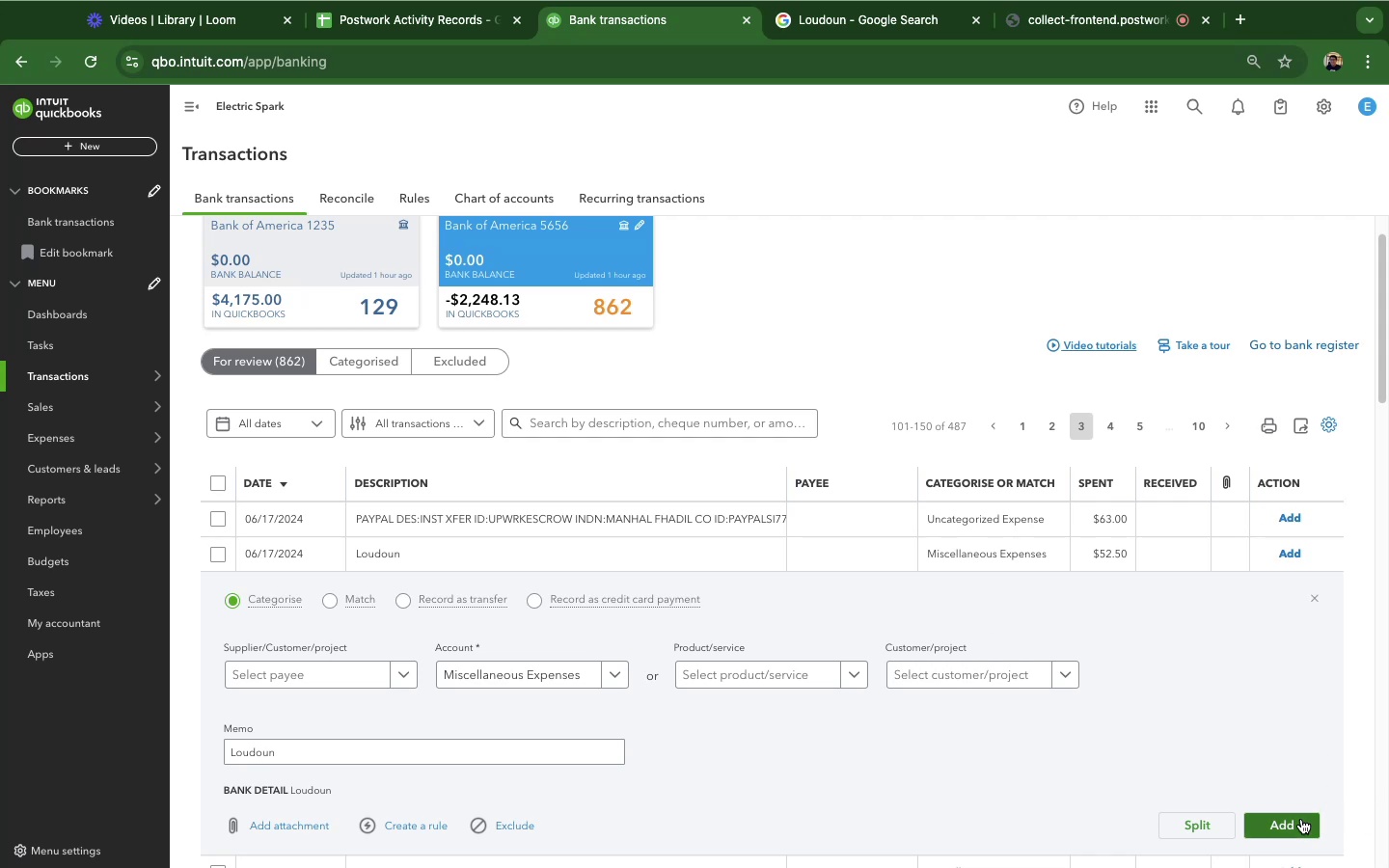 
left_click([1301, 819])
 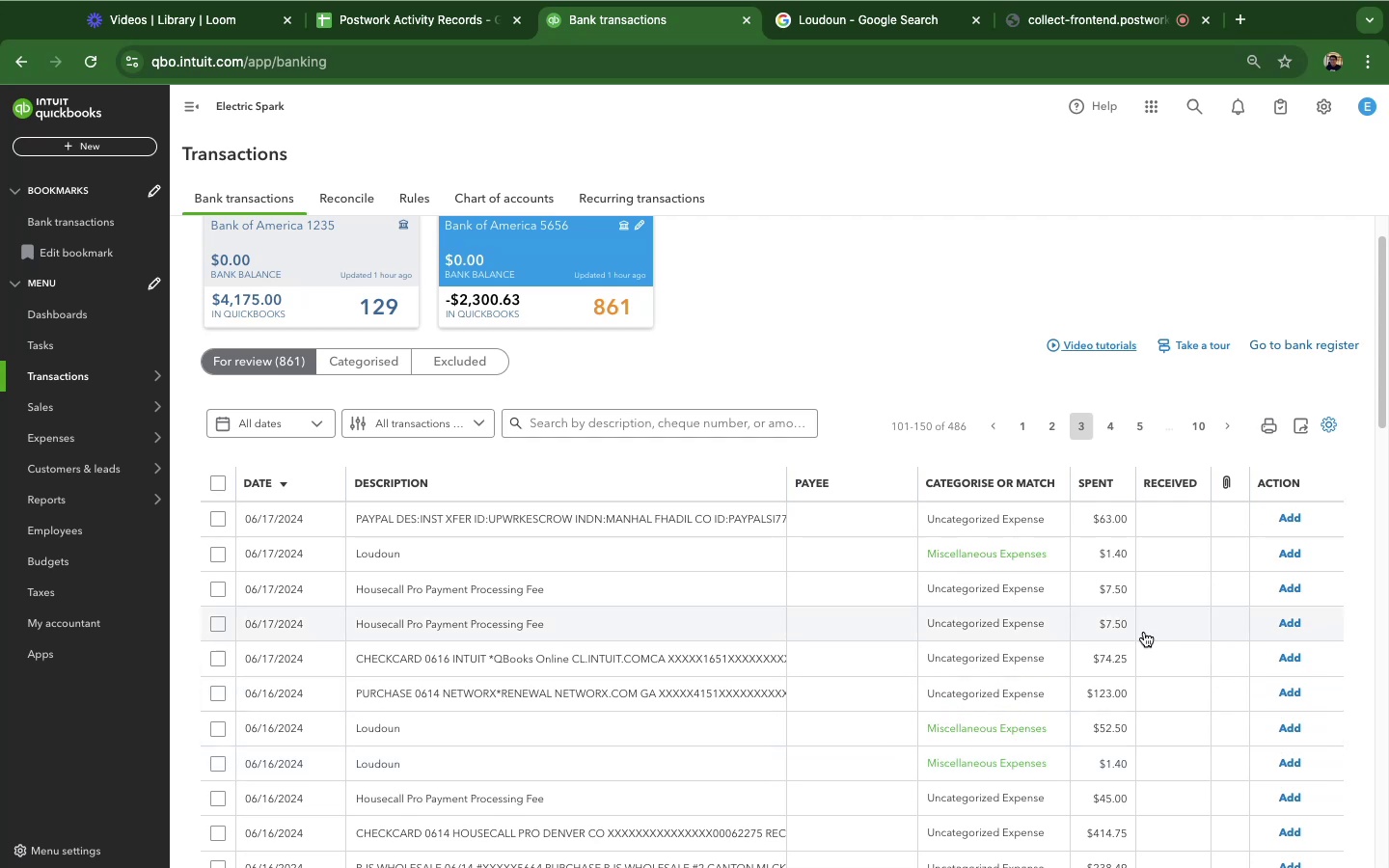 
wait(16.98)
 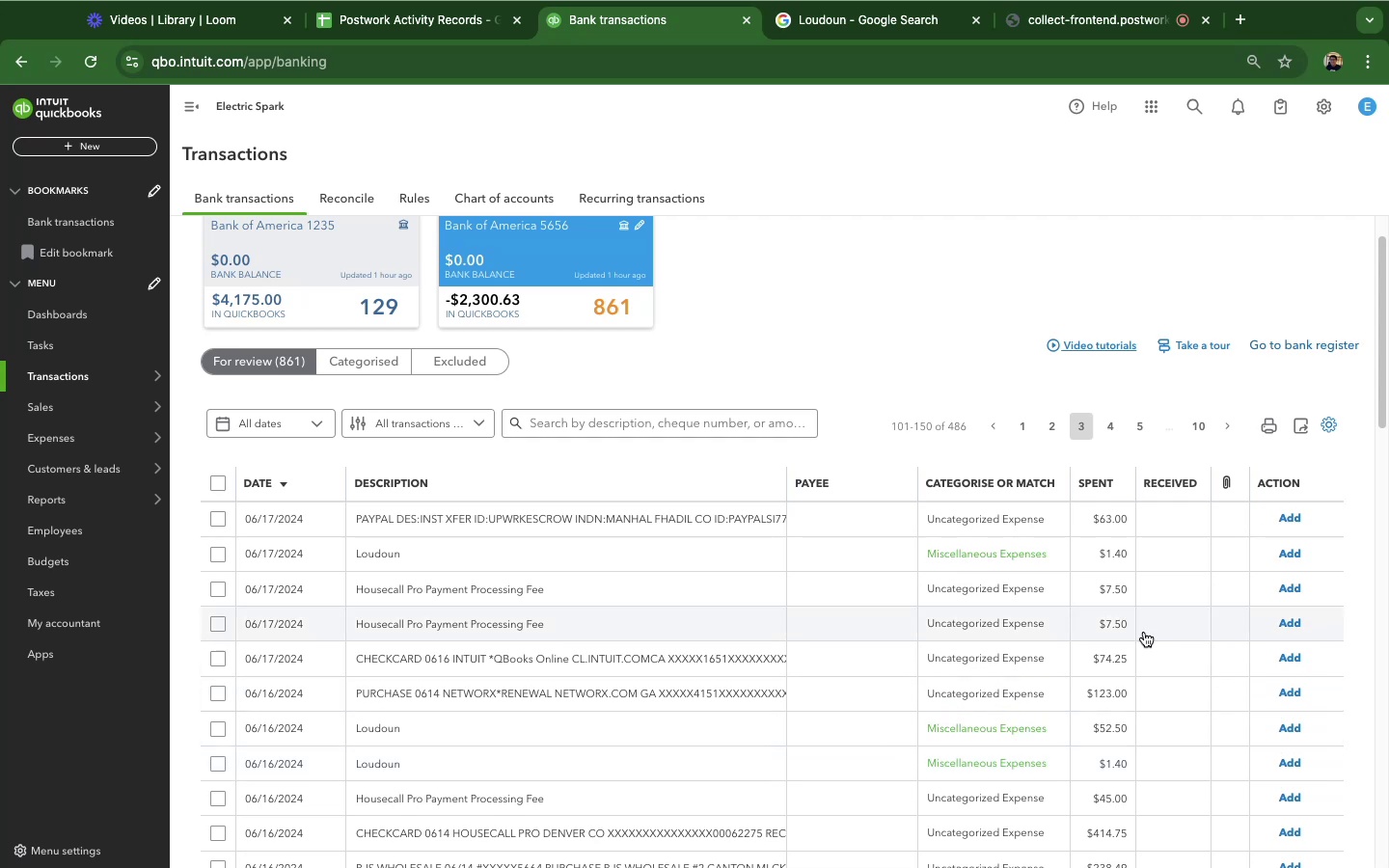 
left_click([529, 551])
 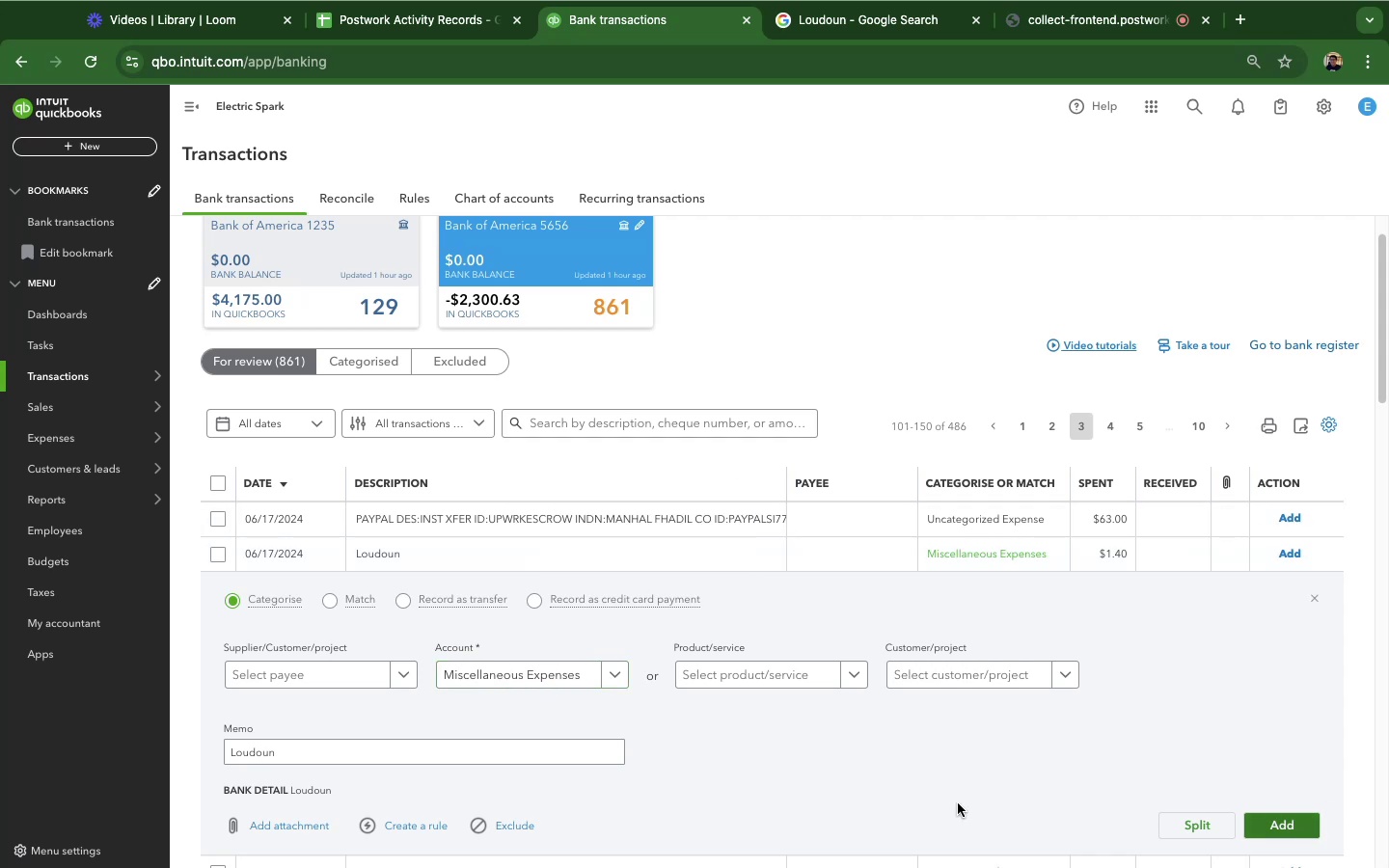 
wait(6.74)
 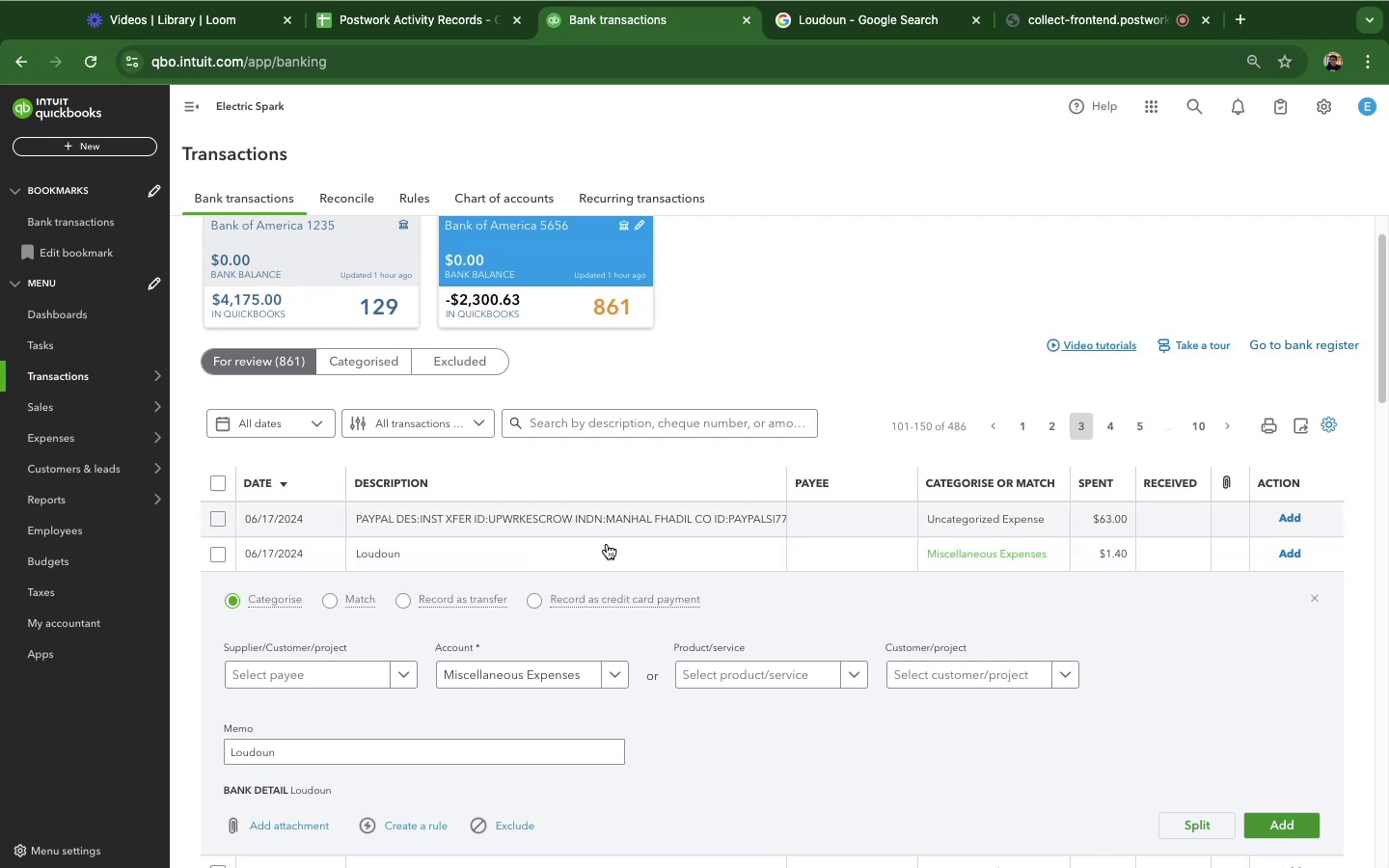 
left_click_drag(start_coordinate=[286, 757], to_coordinate=[207, 747])
 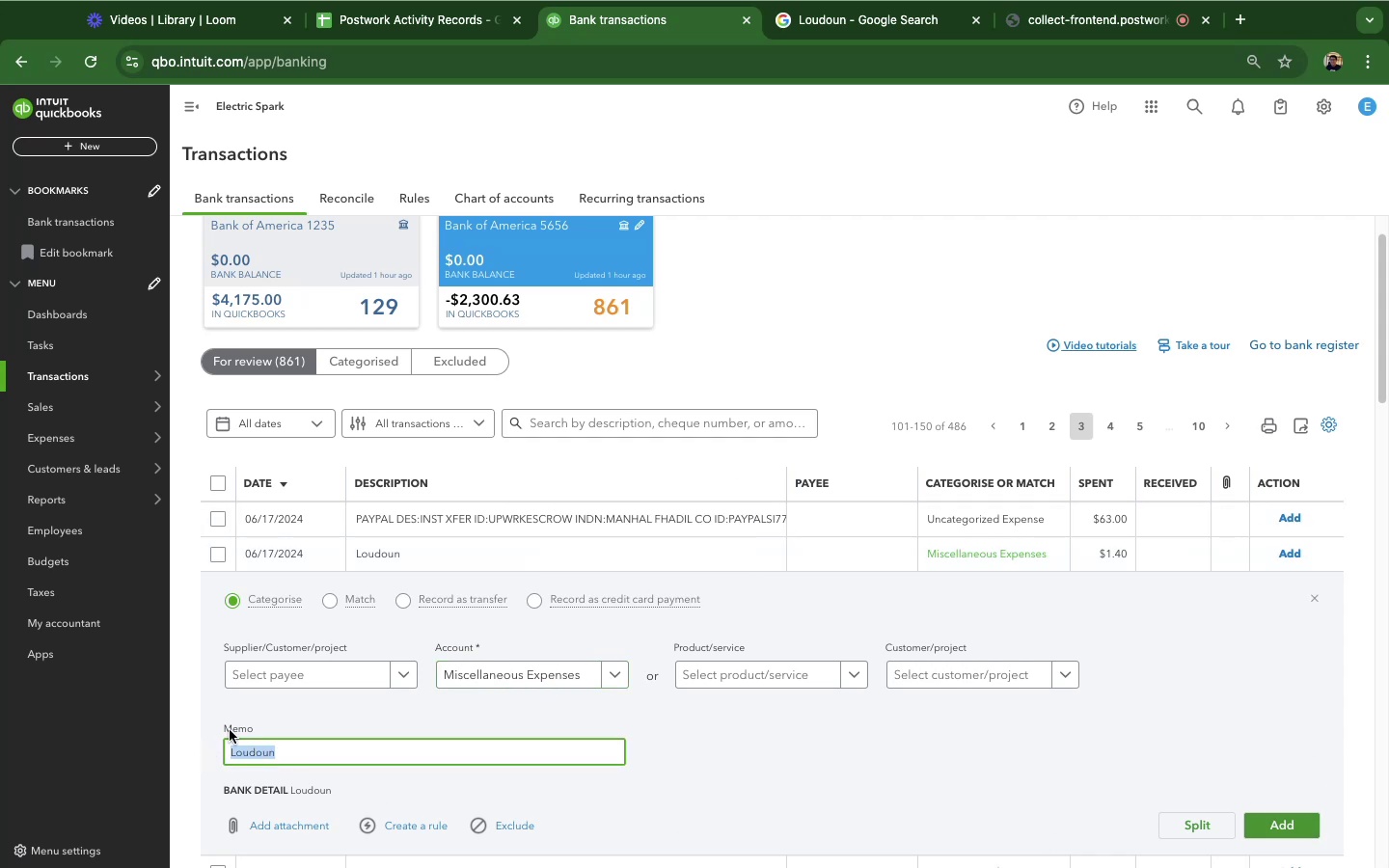 
key(Meta+CommandLeft)
 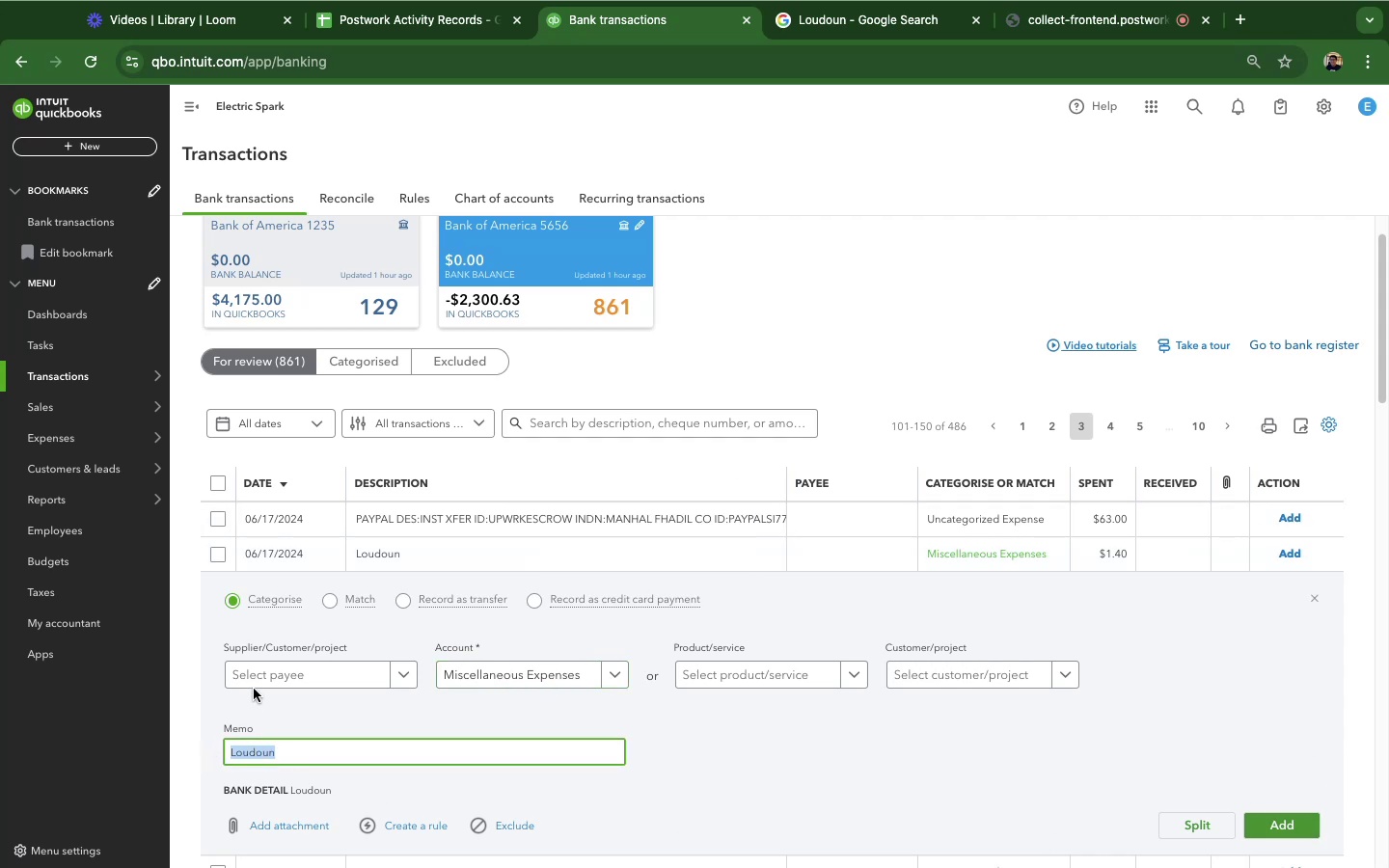 
key(Meta+C)
 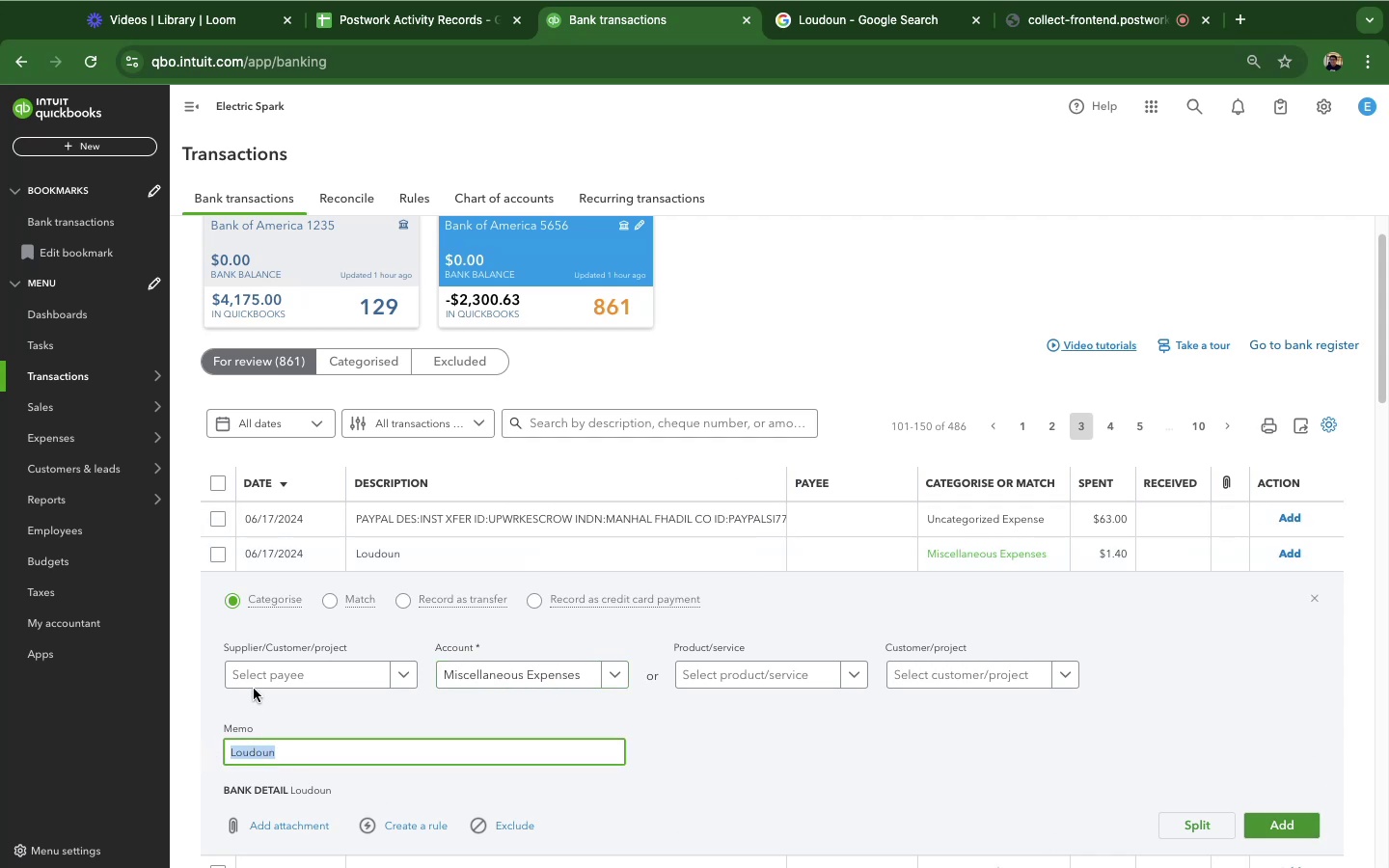 
left_click([254, 689])
 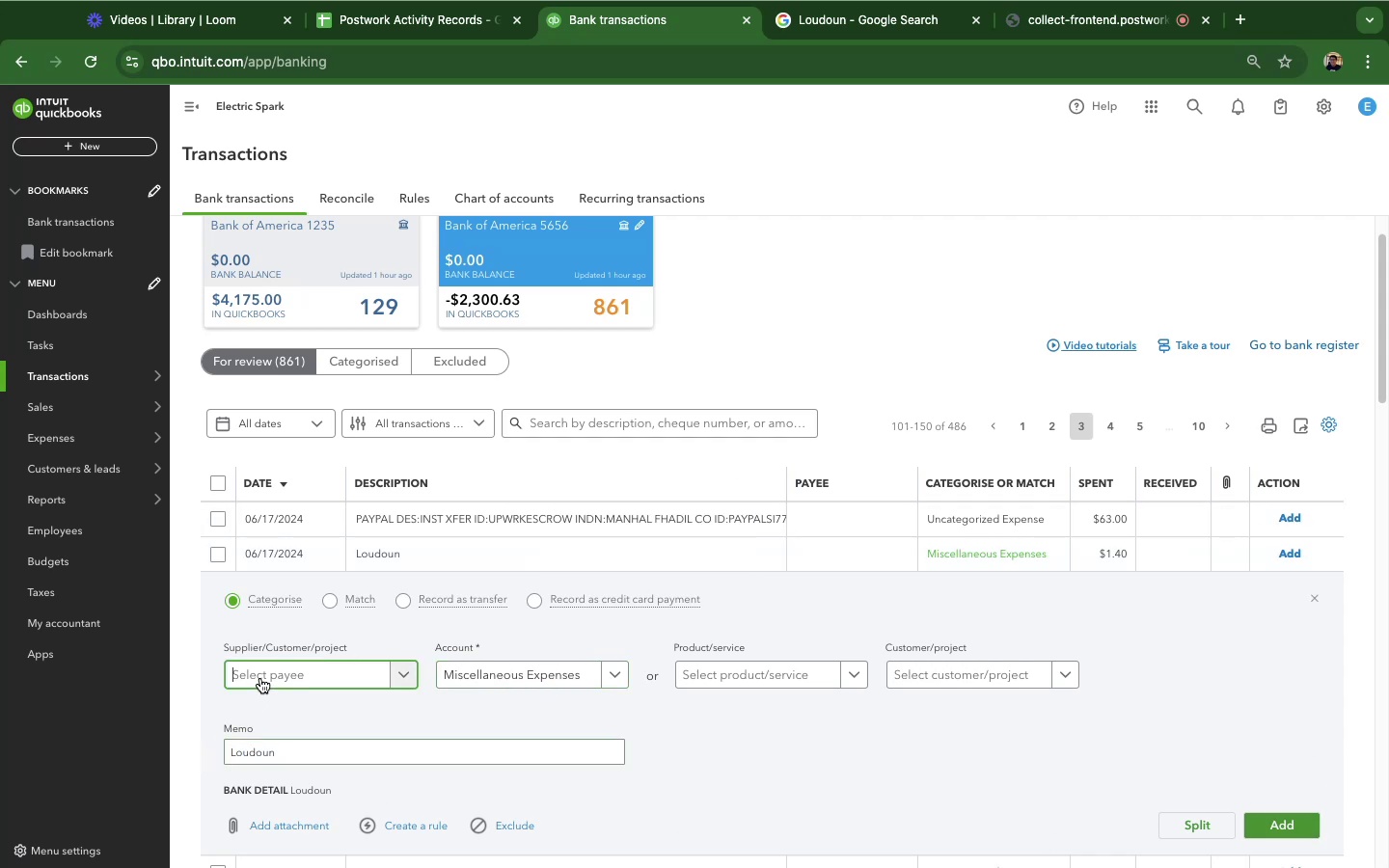 
left_click([260, 678])
 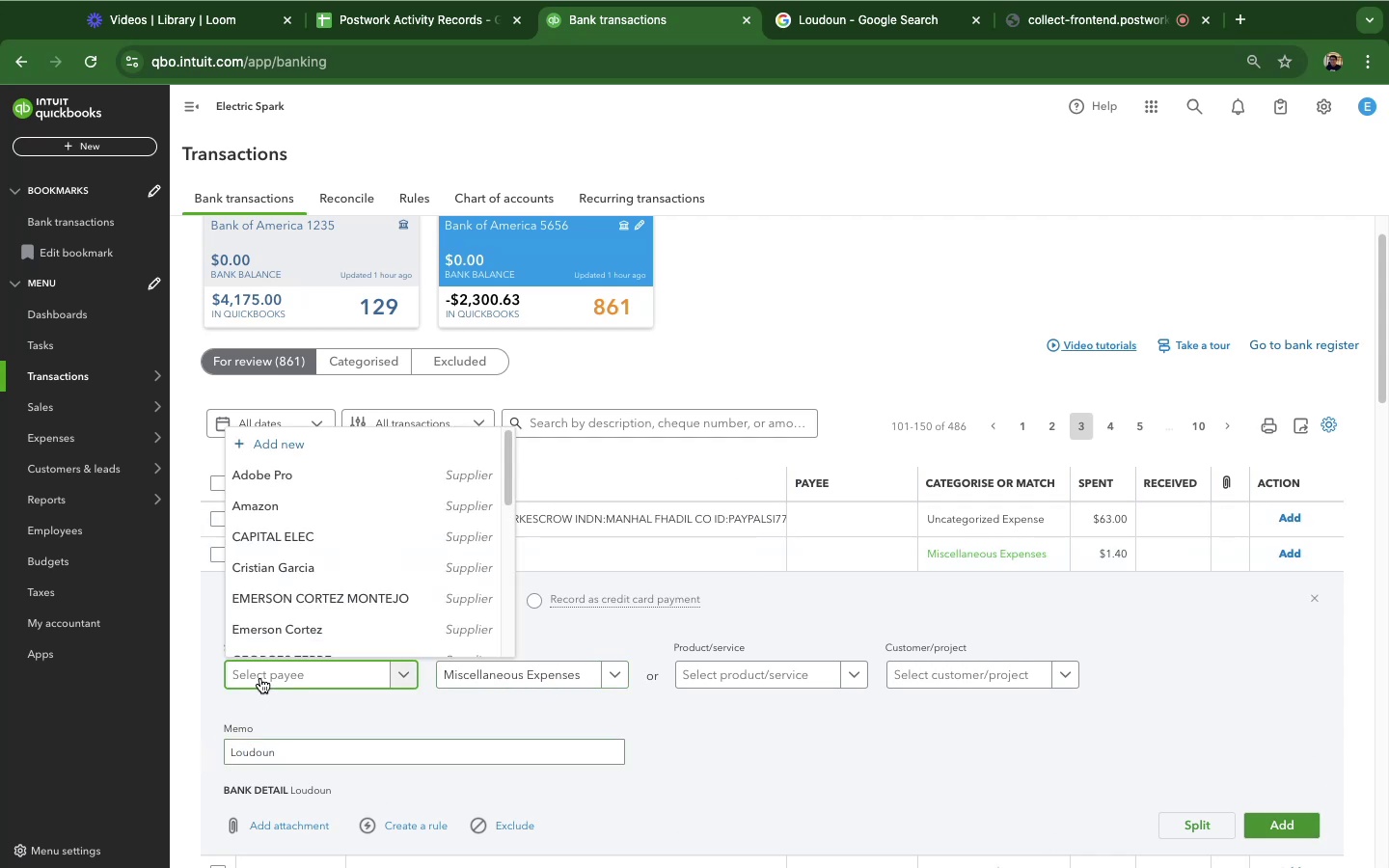 
key(Meta+CommandLeft)
 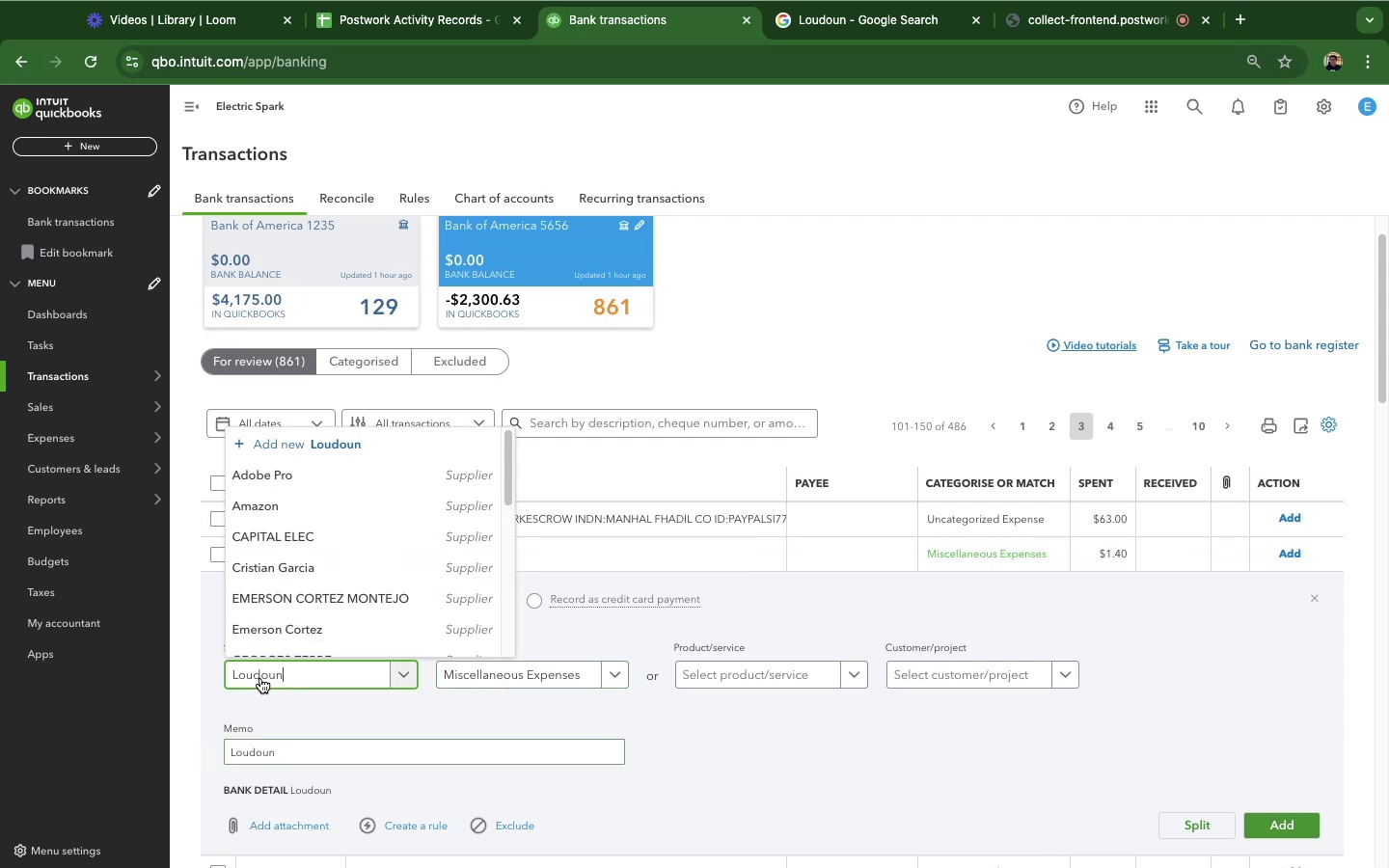 
key(Meta+V)
 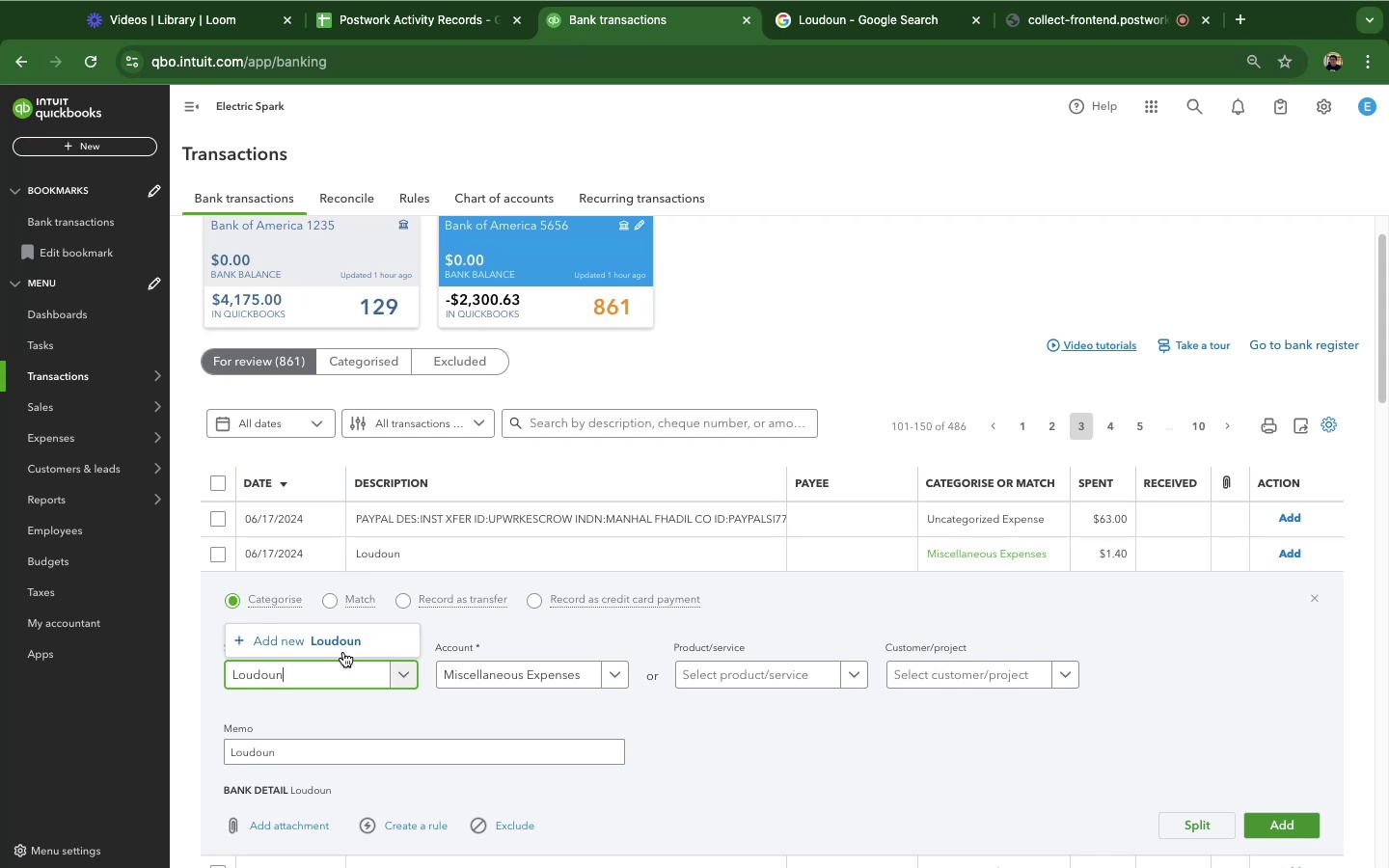 
left_click([344, 647])
 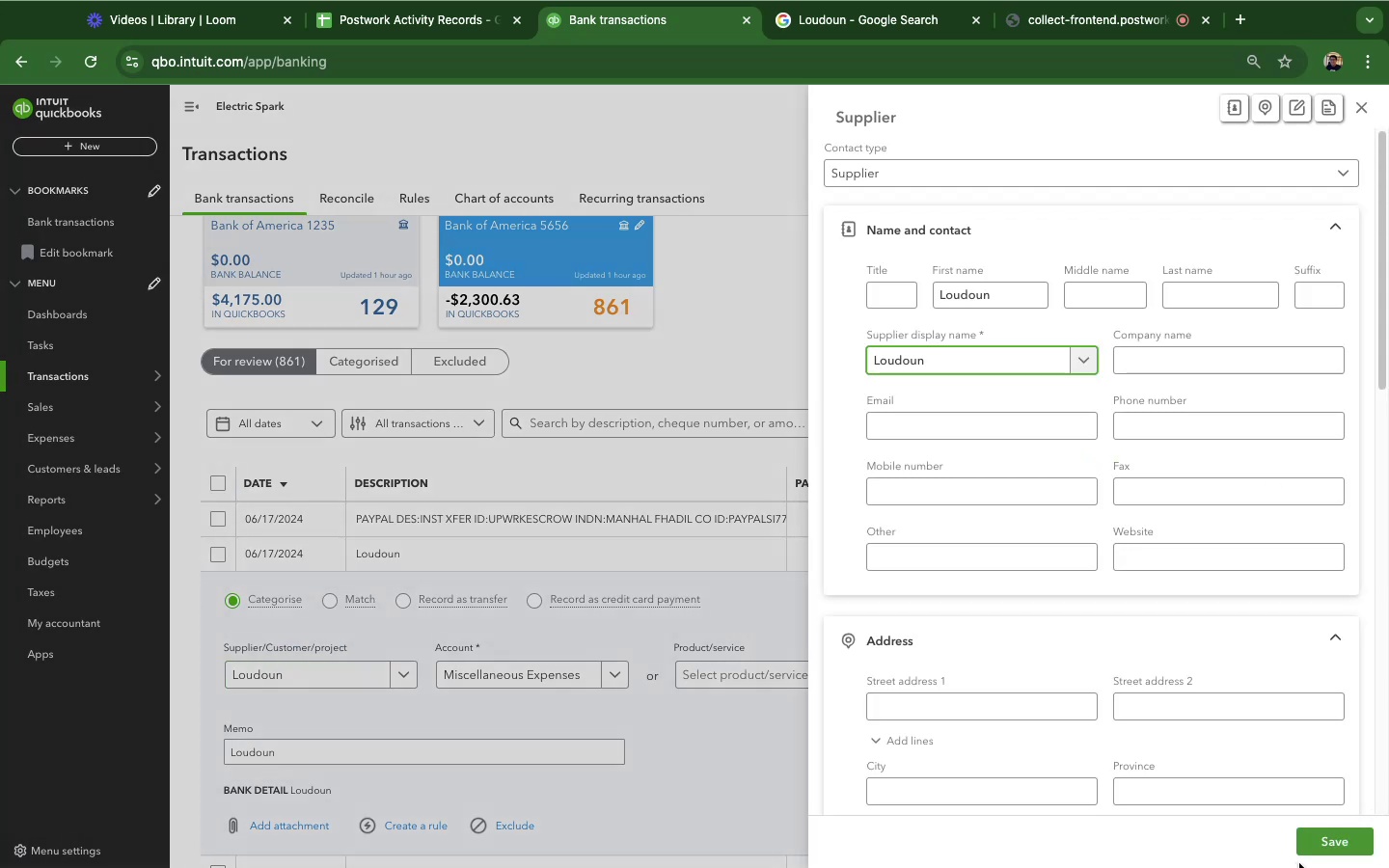 
left_click([1316, 853])
 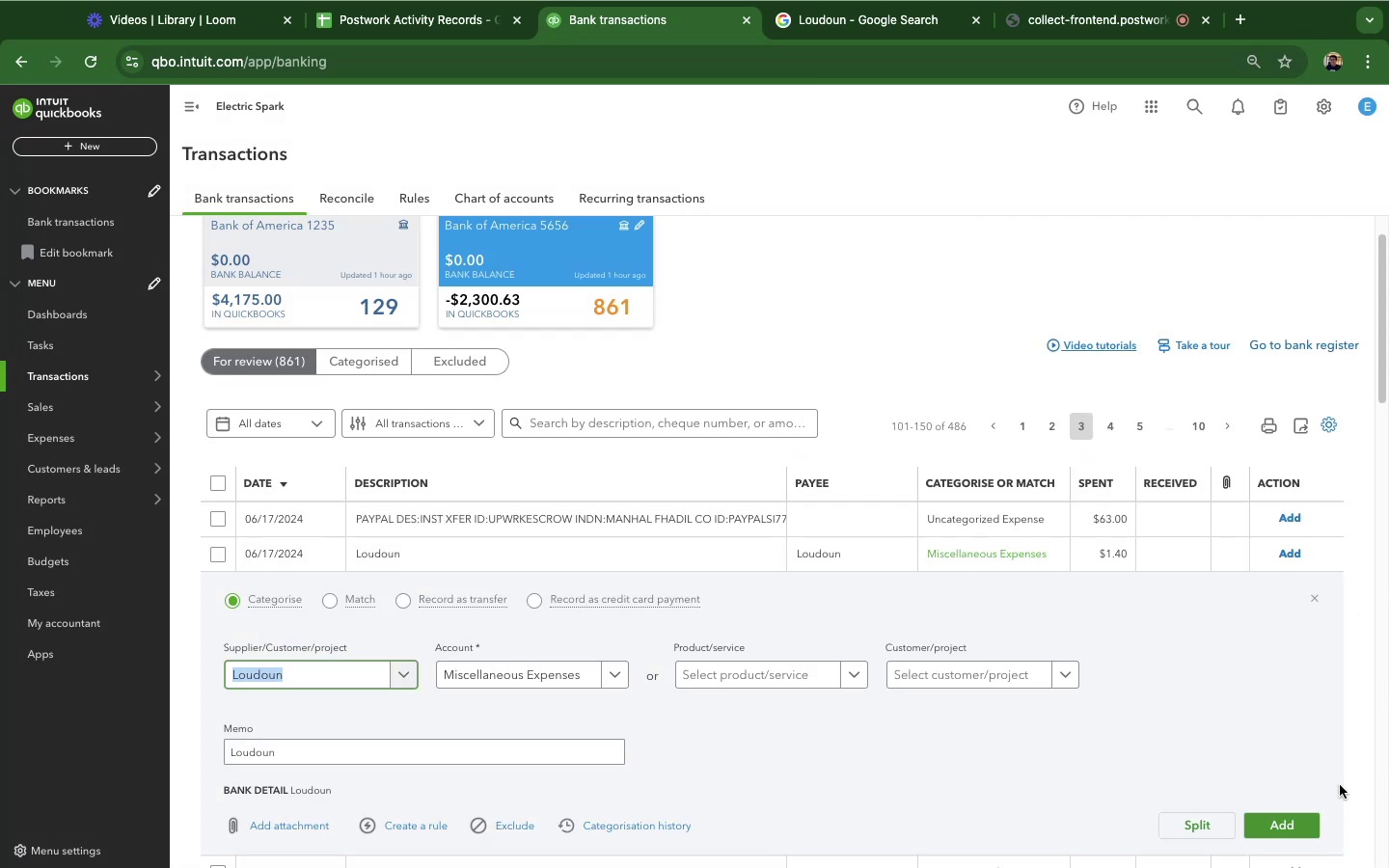 
left_click([1304, 827])
 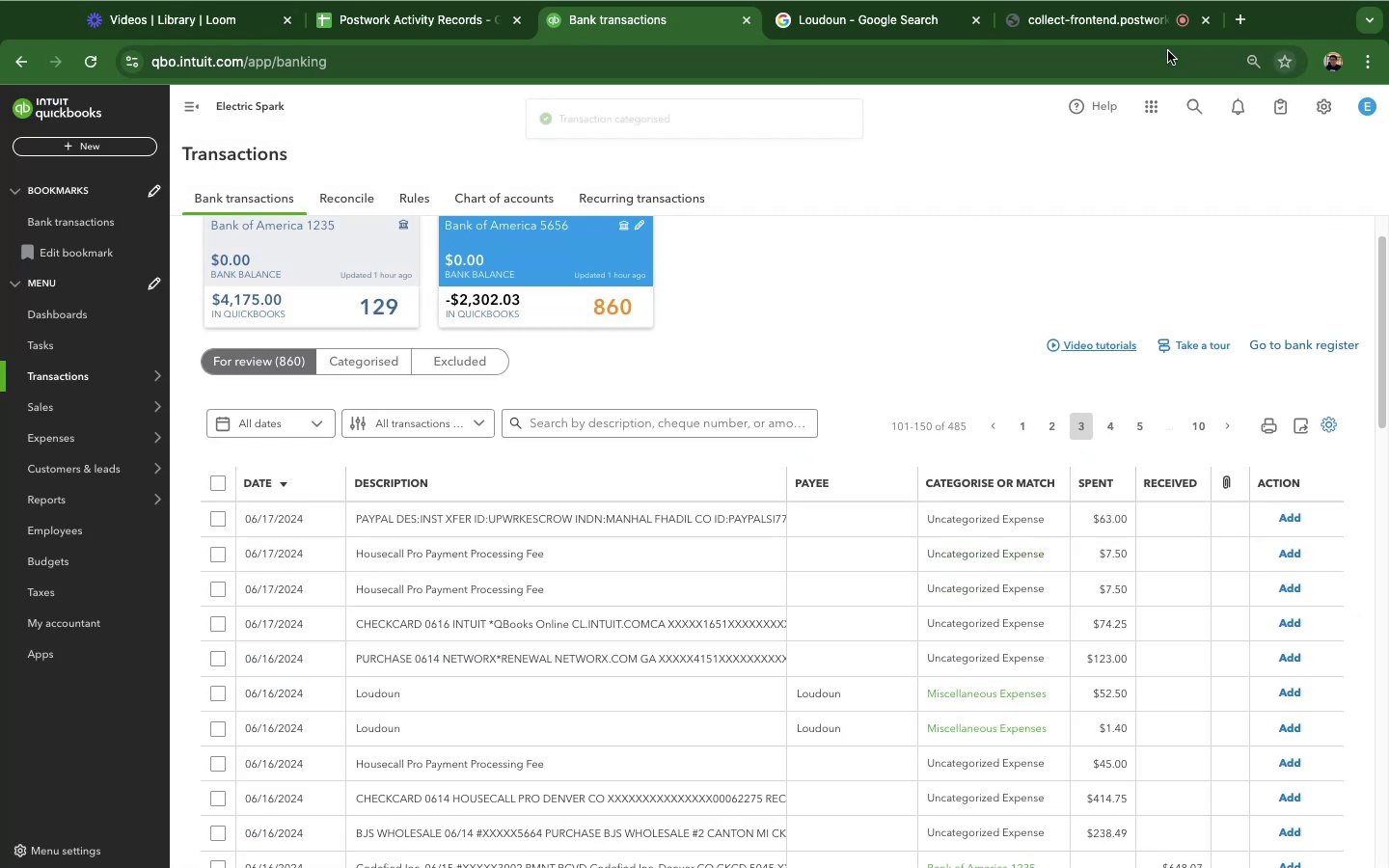 
double_click([1137, 25])
 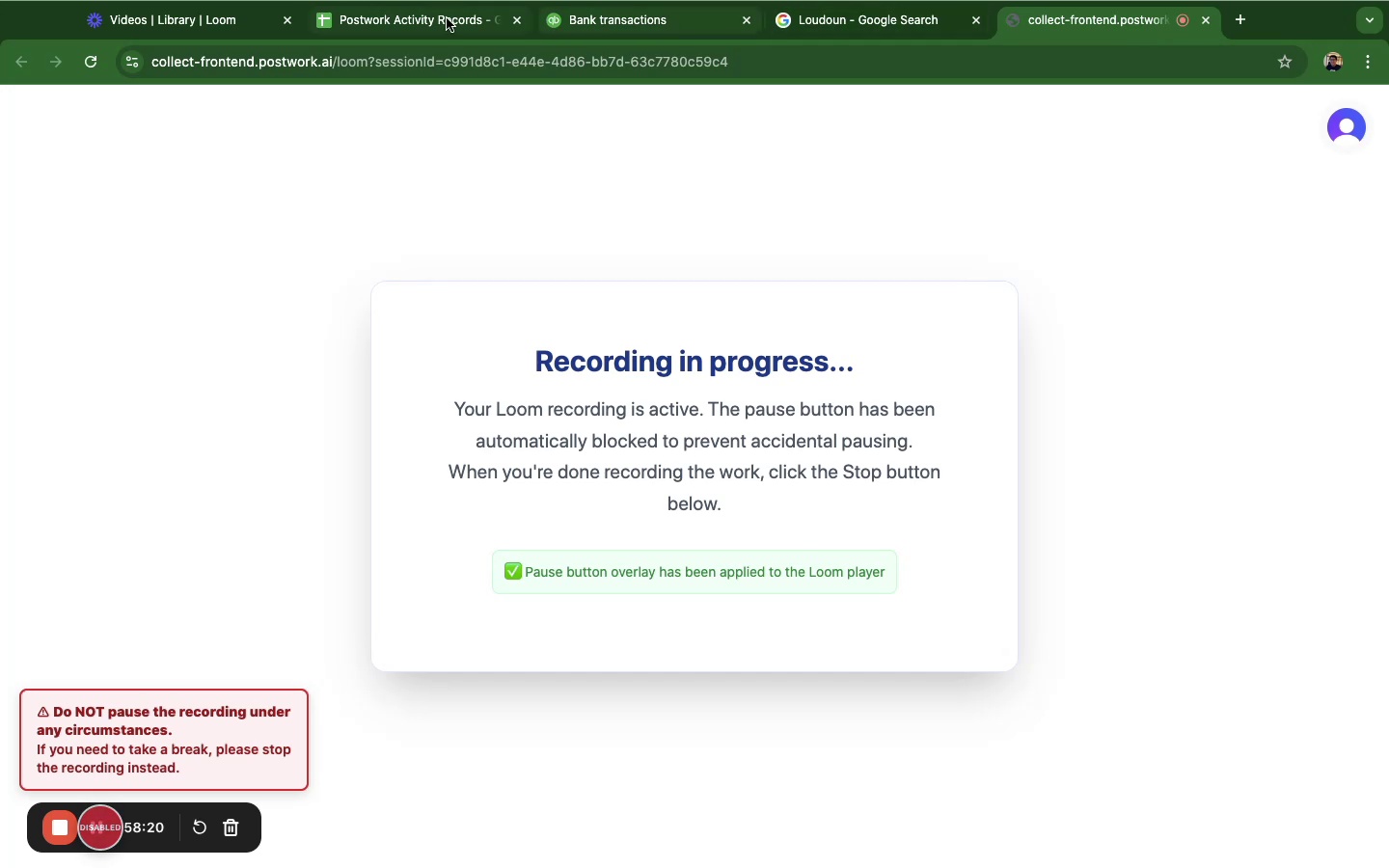 
left_click([413, 23])
 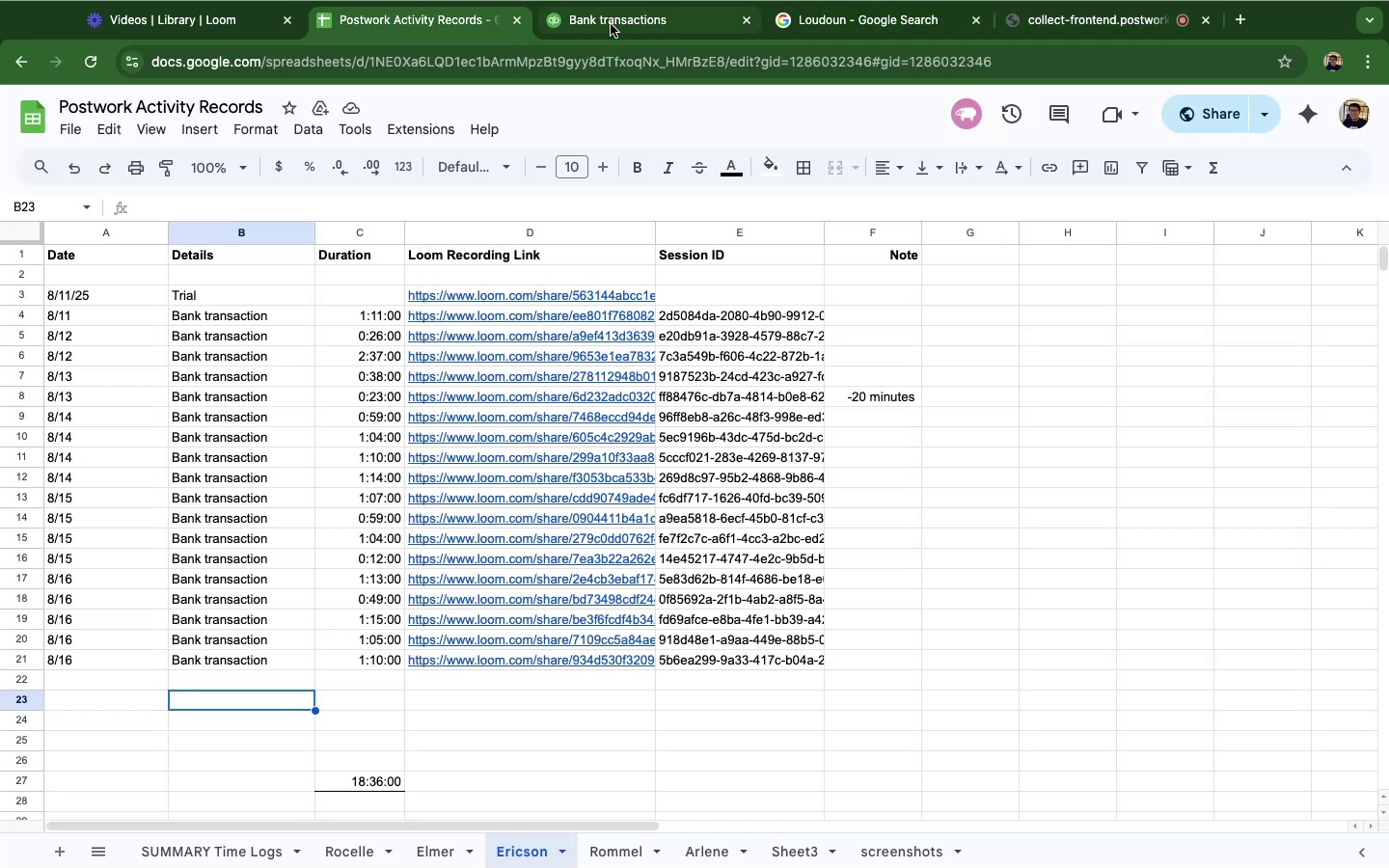 
left_click([611, 24])
 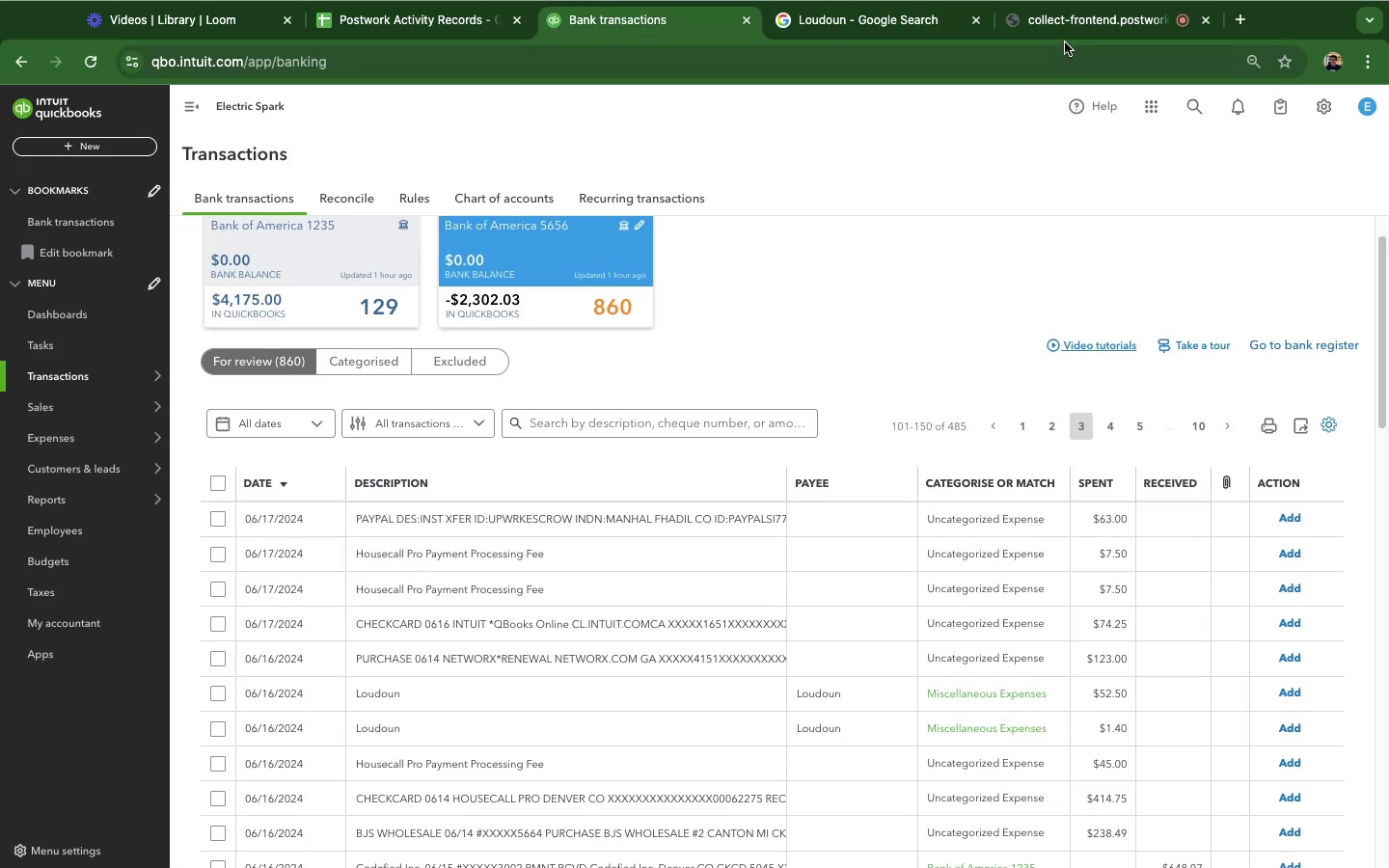 
left_click([1071, 20])
 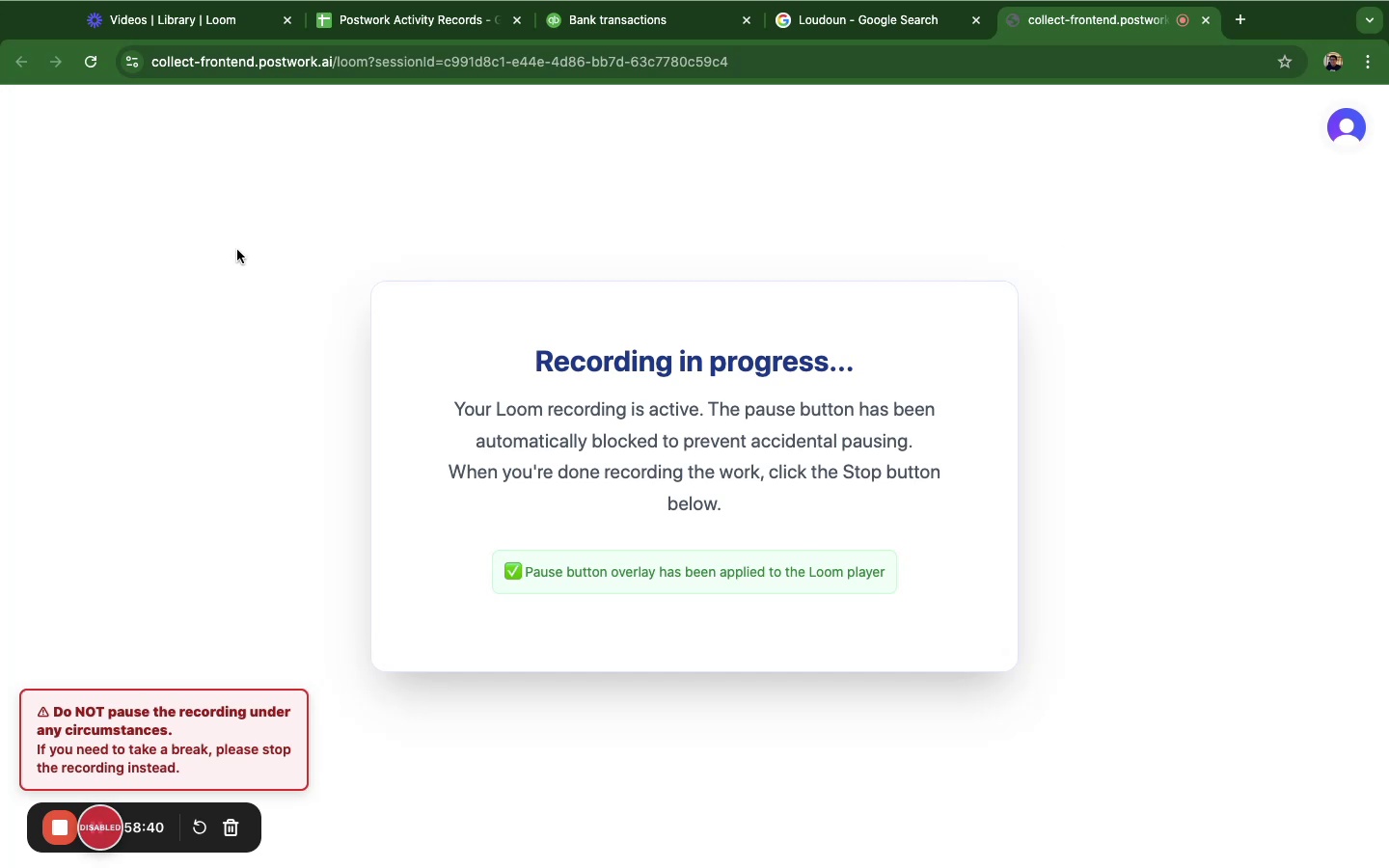 
wait(19.93)
 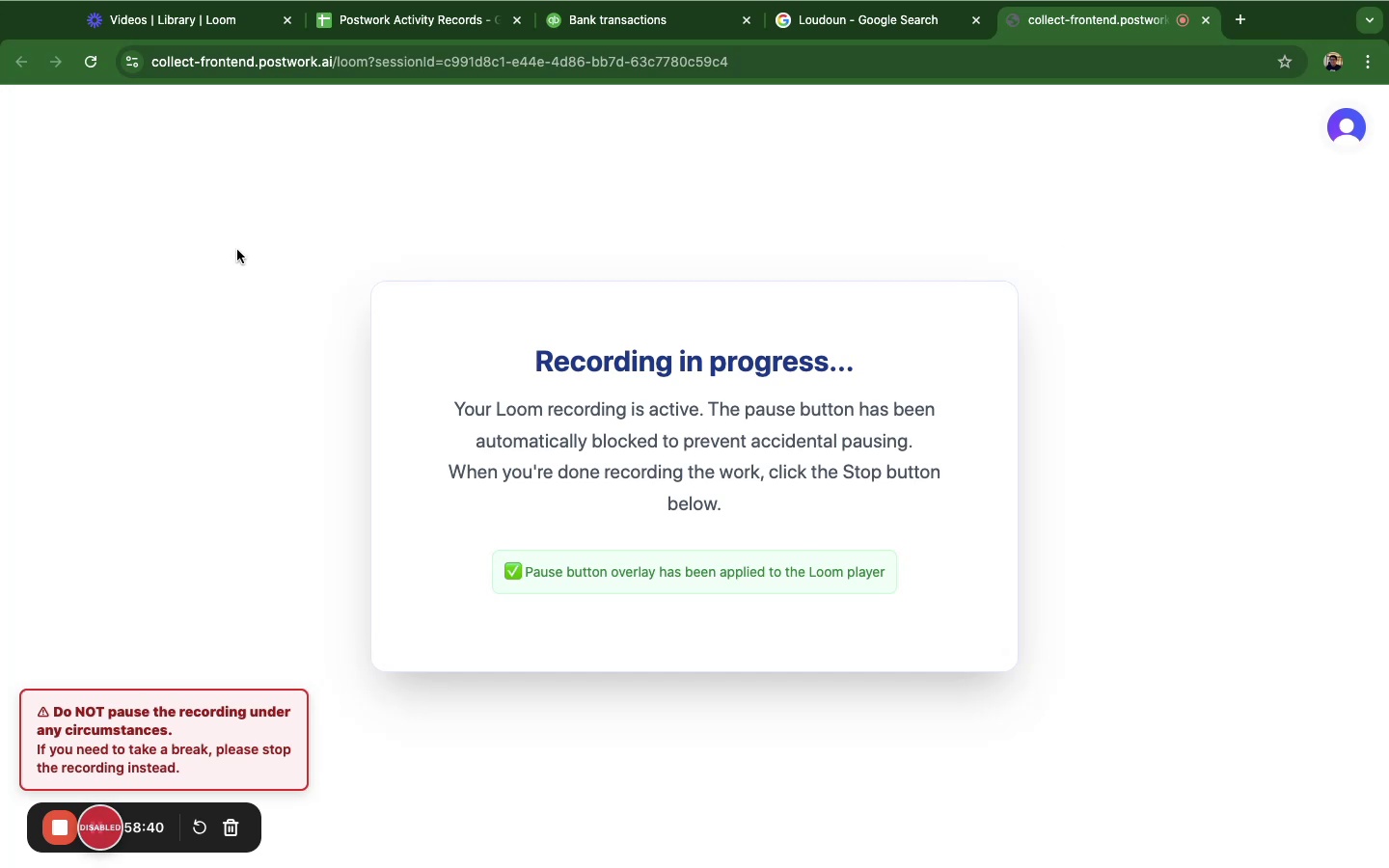 
left_click([419, 699])
 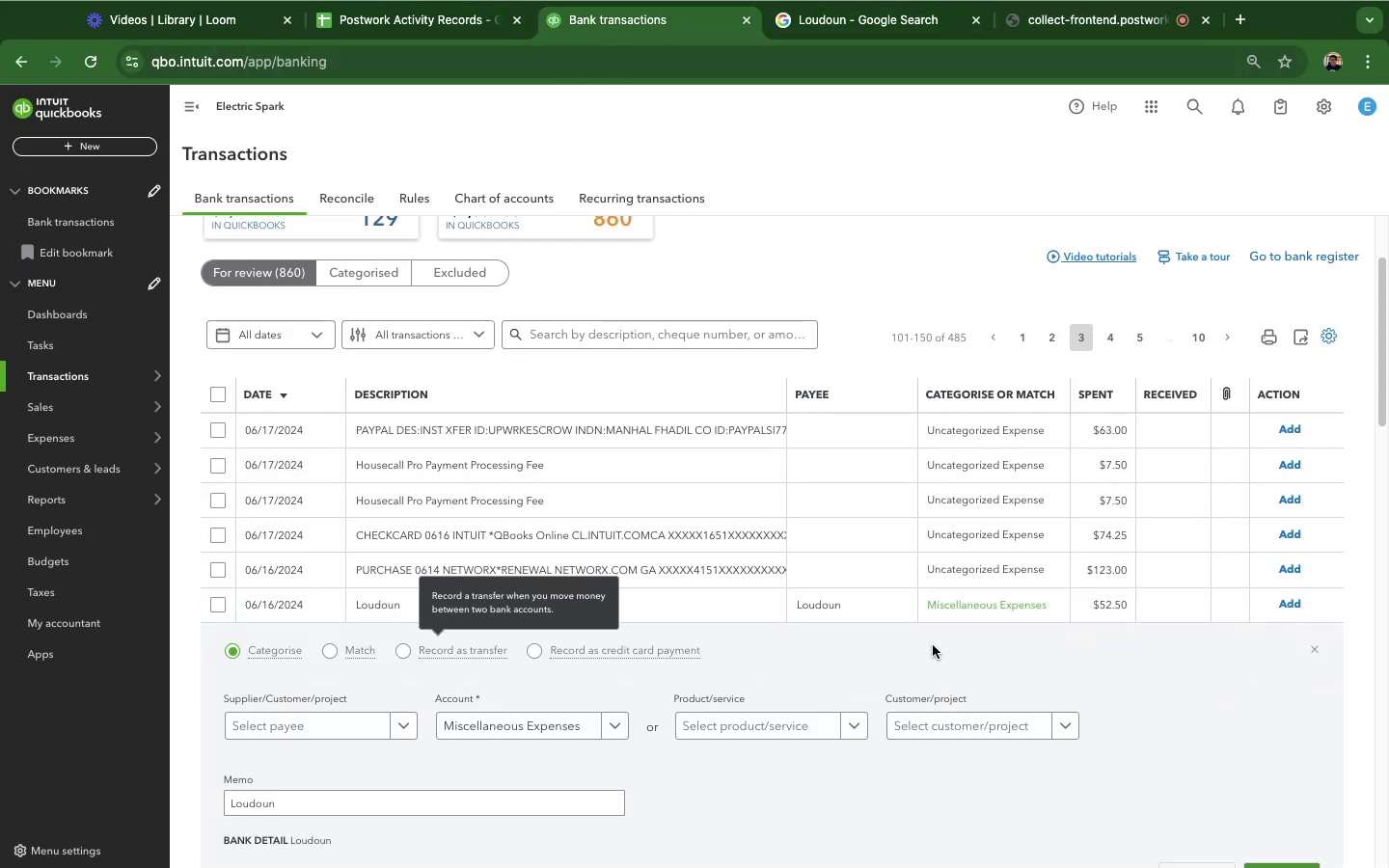 
scroll: coordinate [941, 647], scroll_direction: down, amount: 5.0
 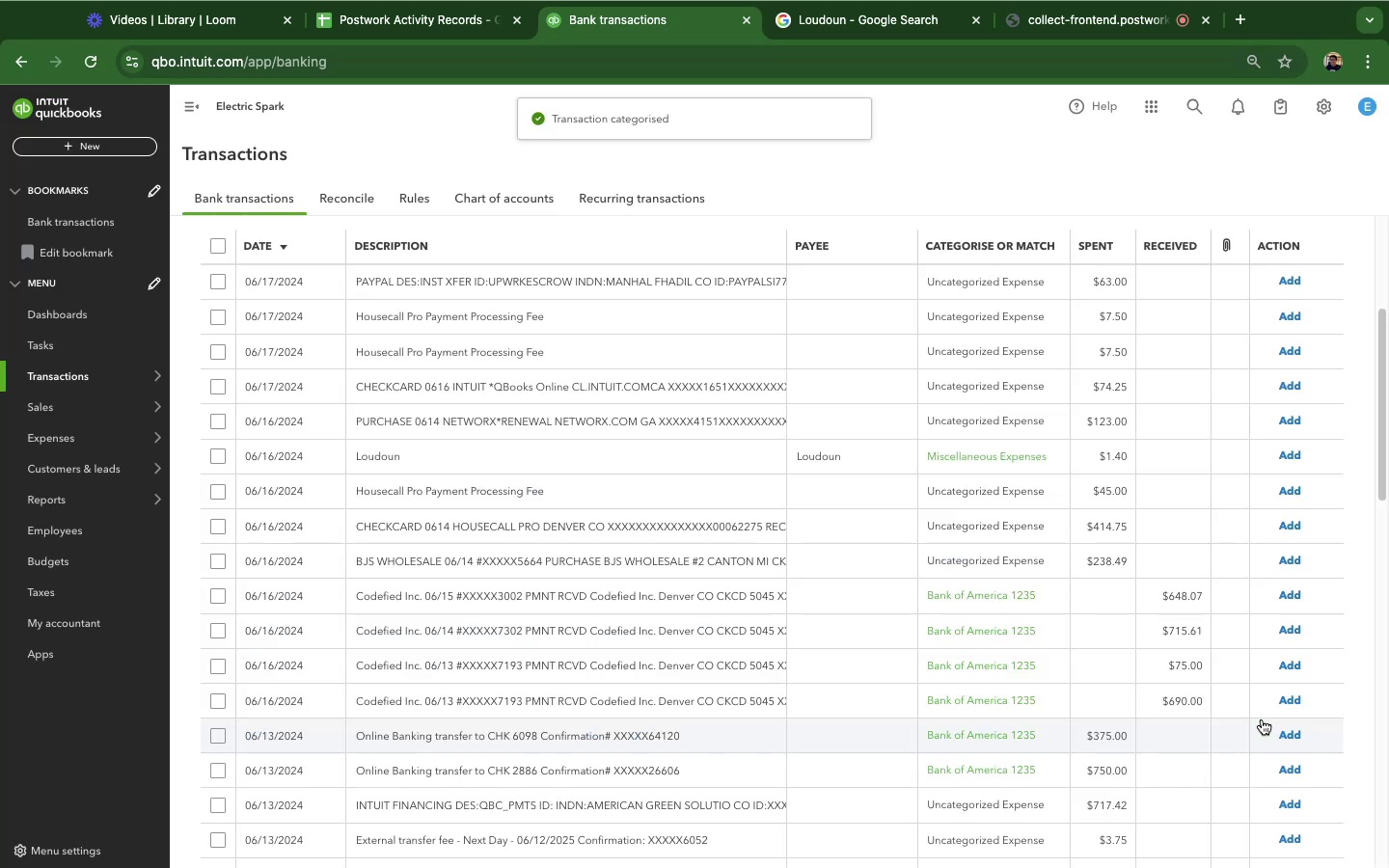 
wait(7.93)
 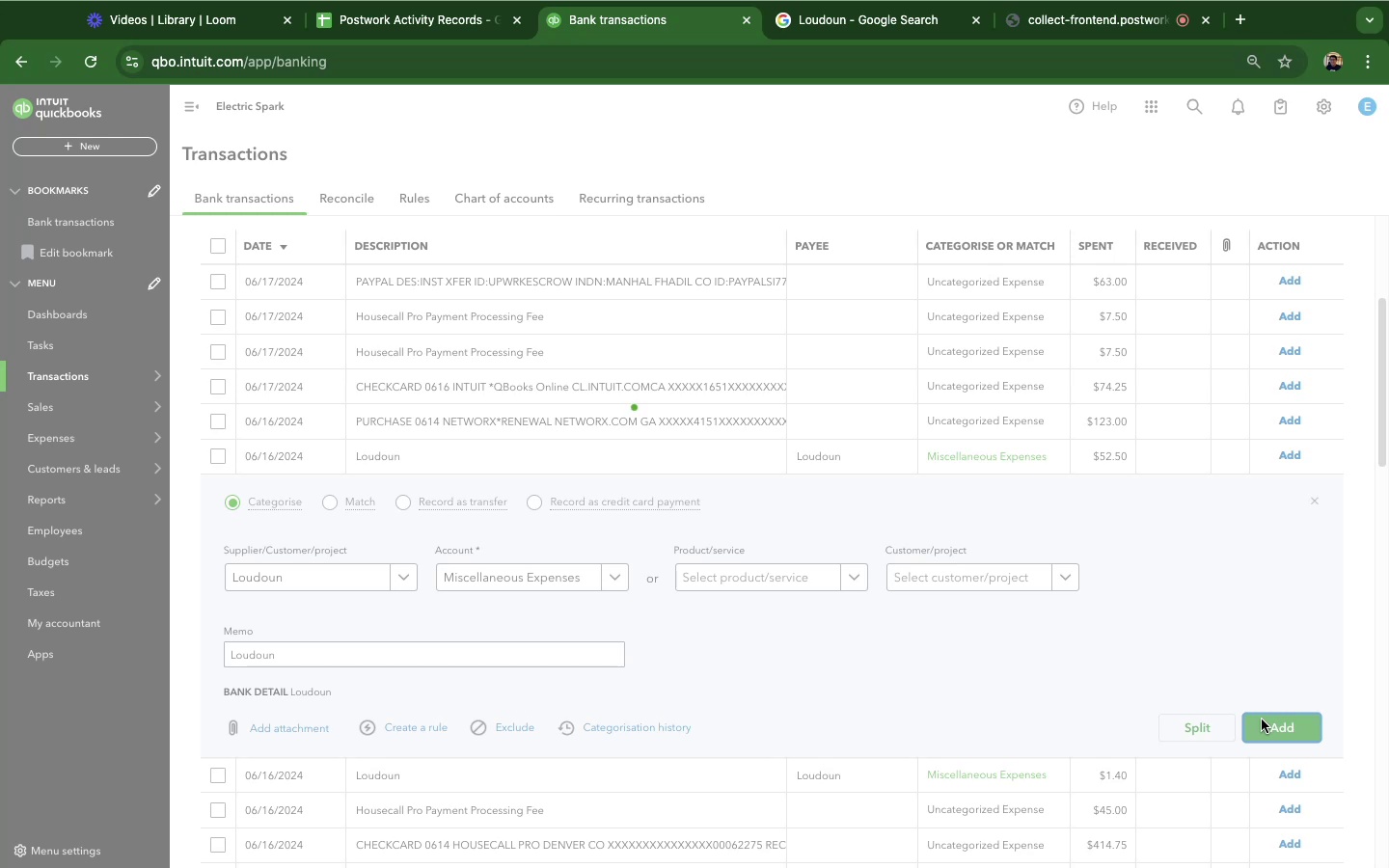 
scroll: coordinate [1262, 717], scroll_direction: down, amount: 1.0
 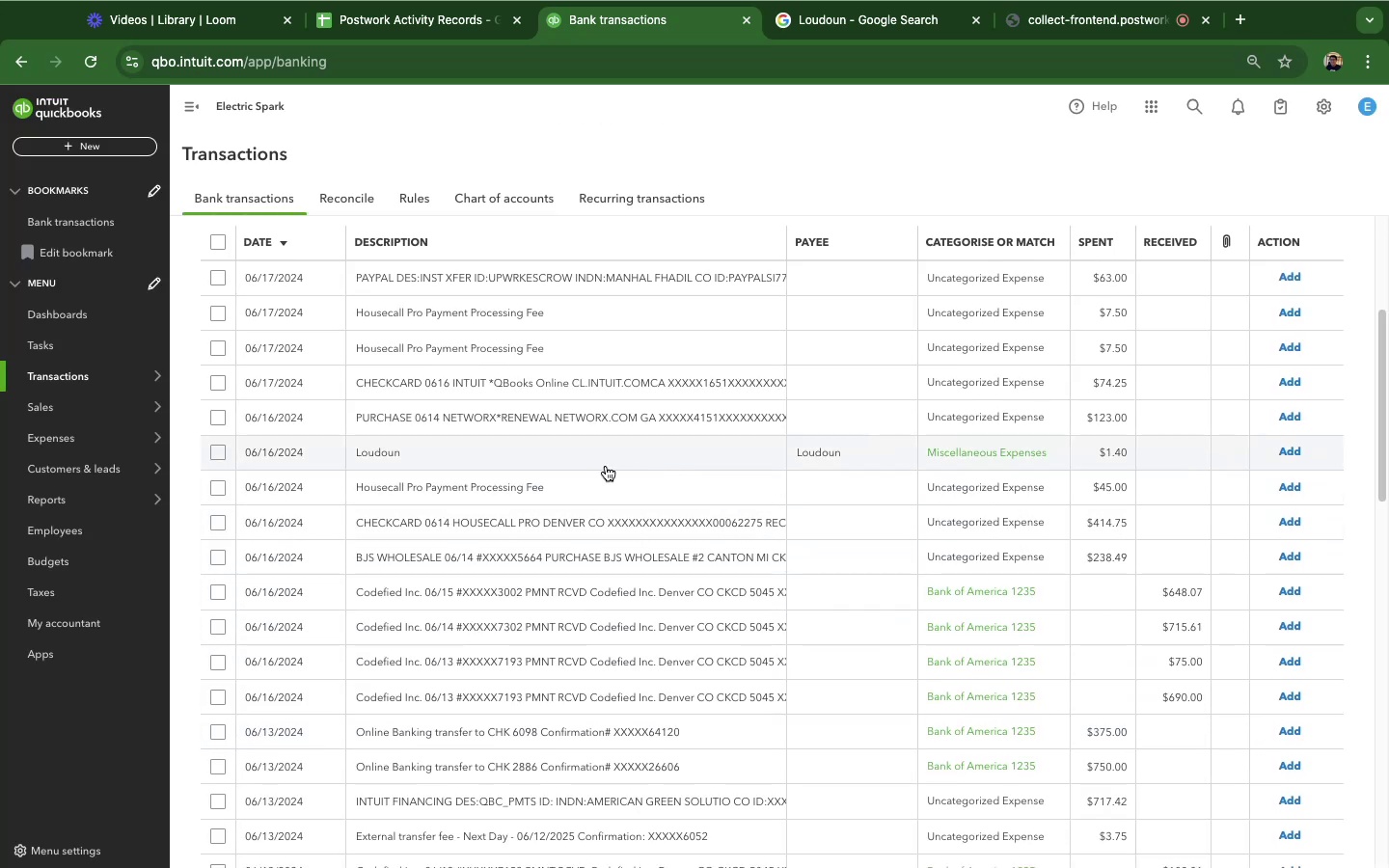 
left_click([572, 458])
 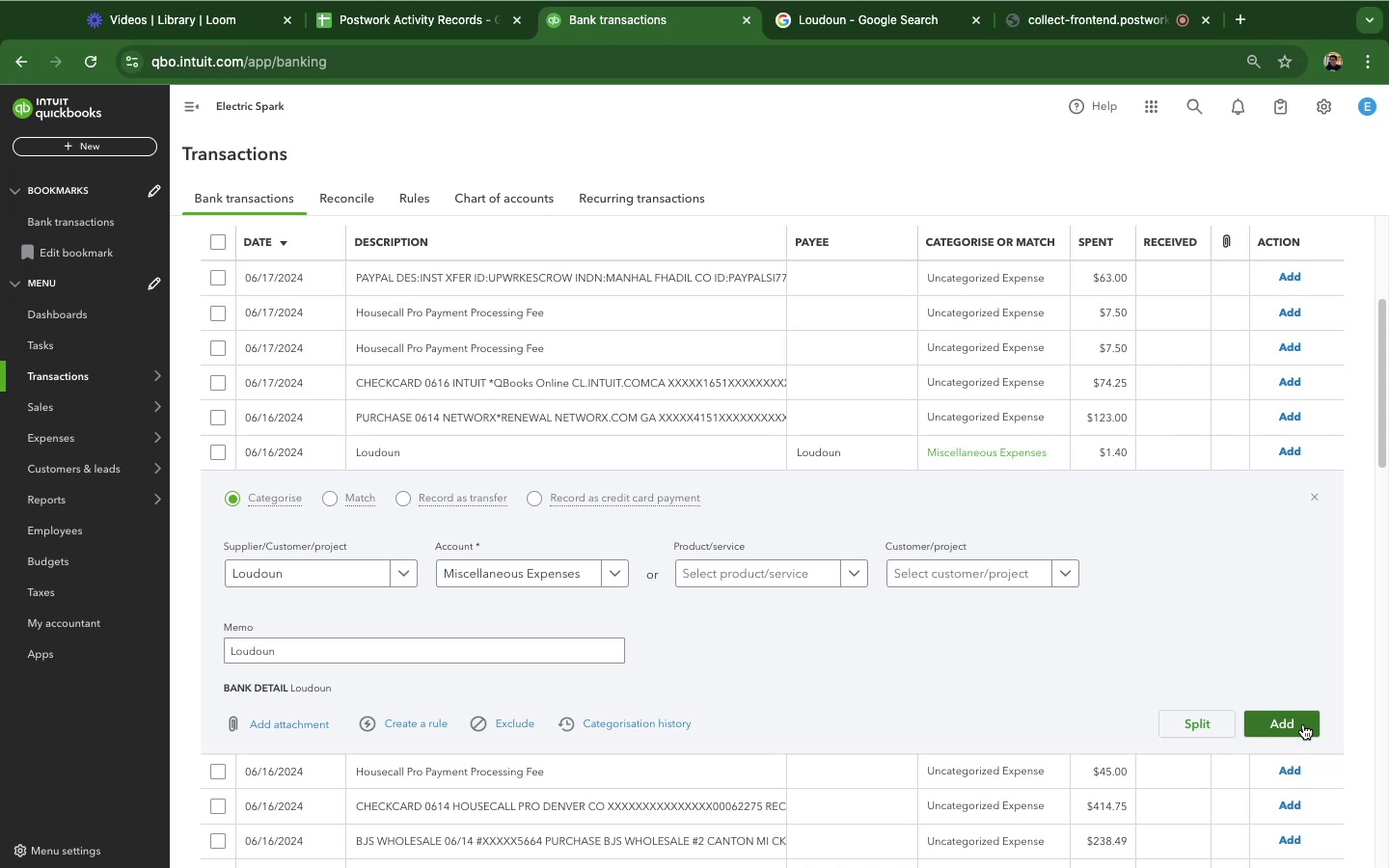 
left_click([1303, 724])
 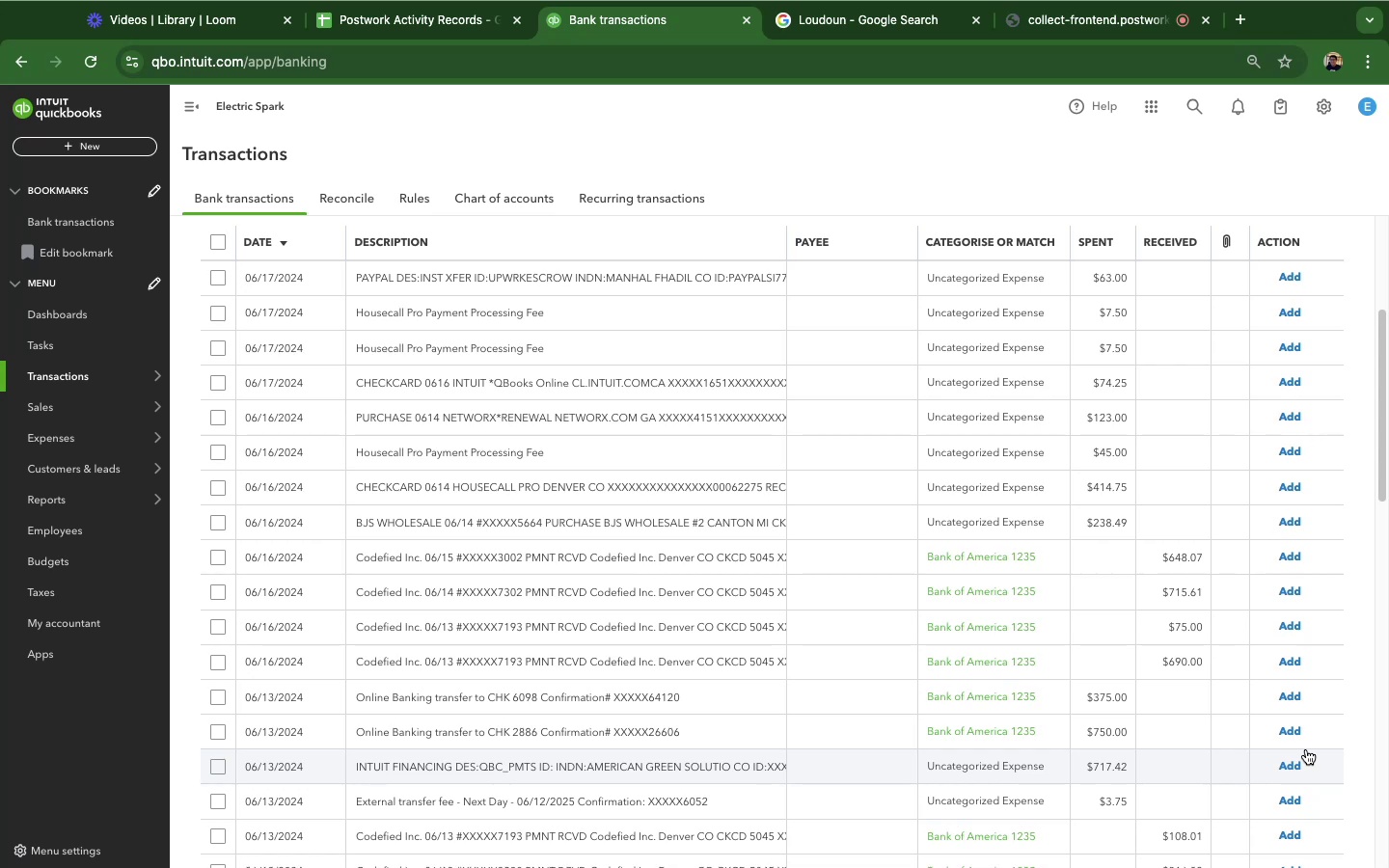 
wait(42.48)
 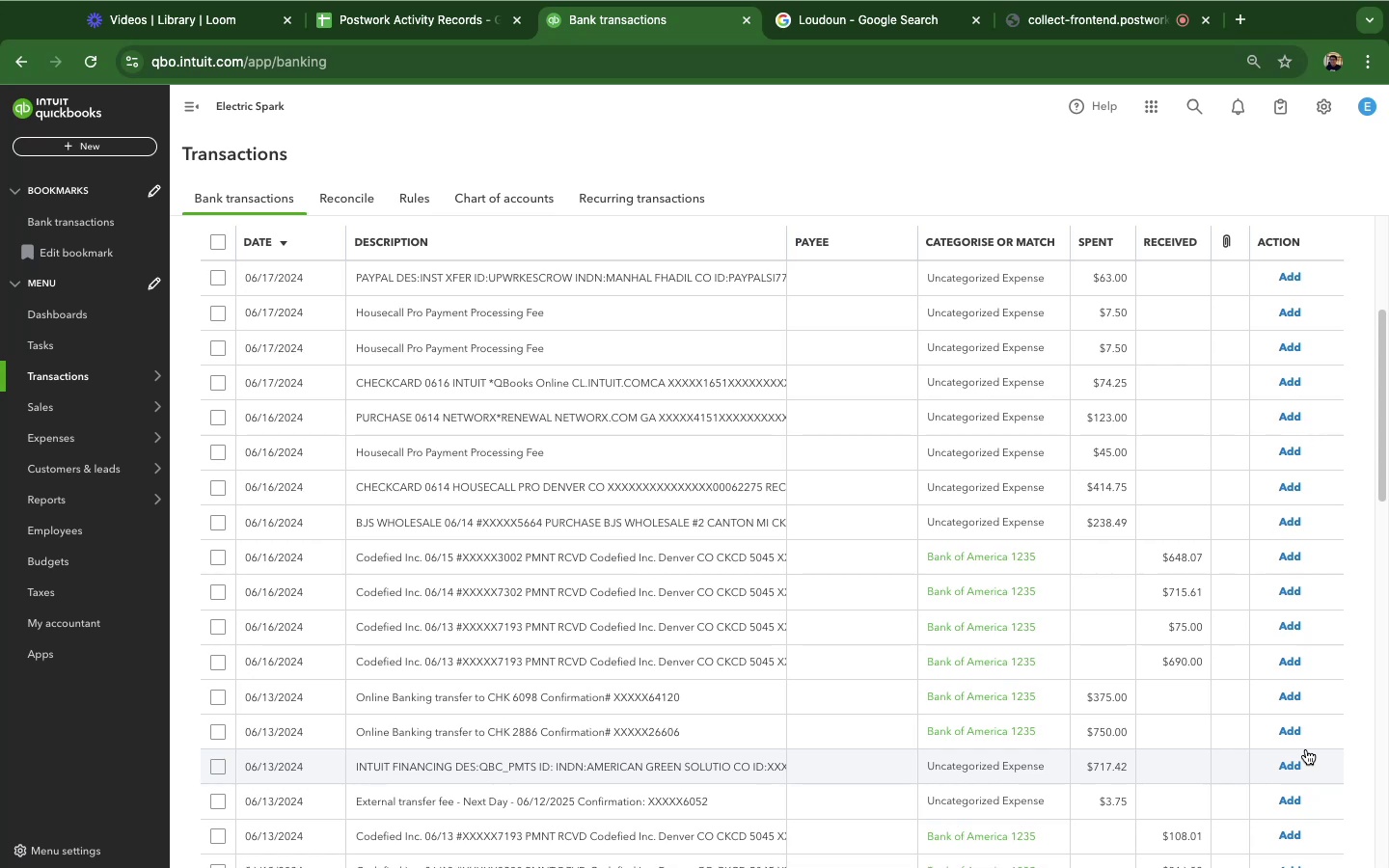 
scroll: coordinate [723, 687], scroll_direction: down, amount: 12.0
 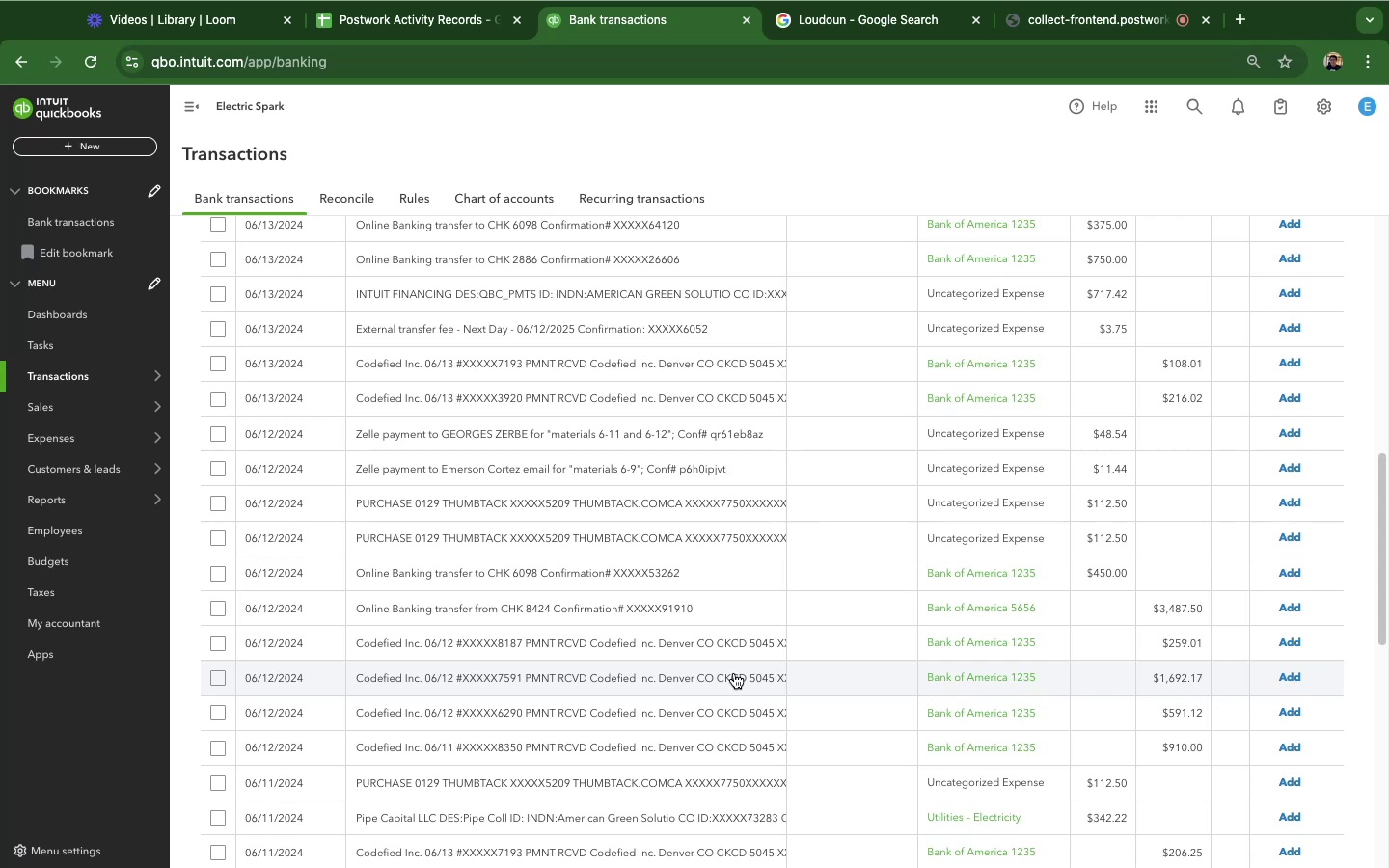 
left_click([586, 595])
 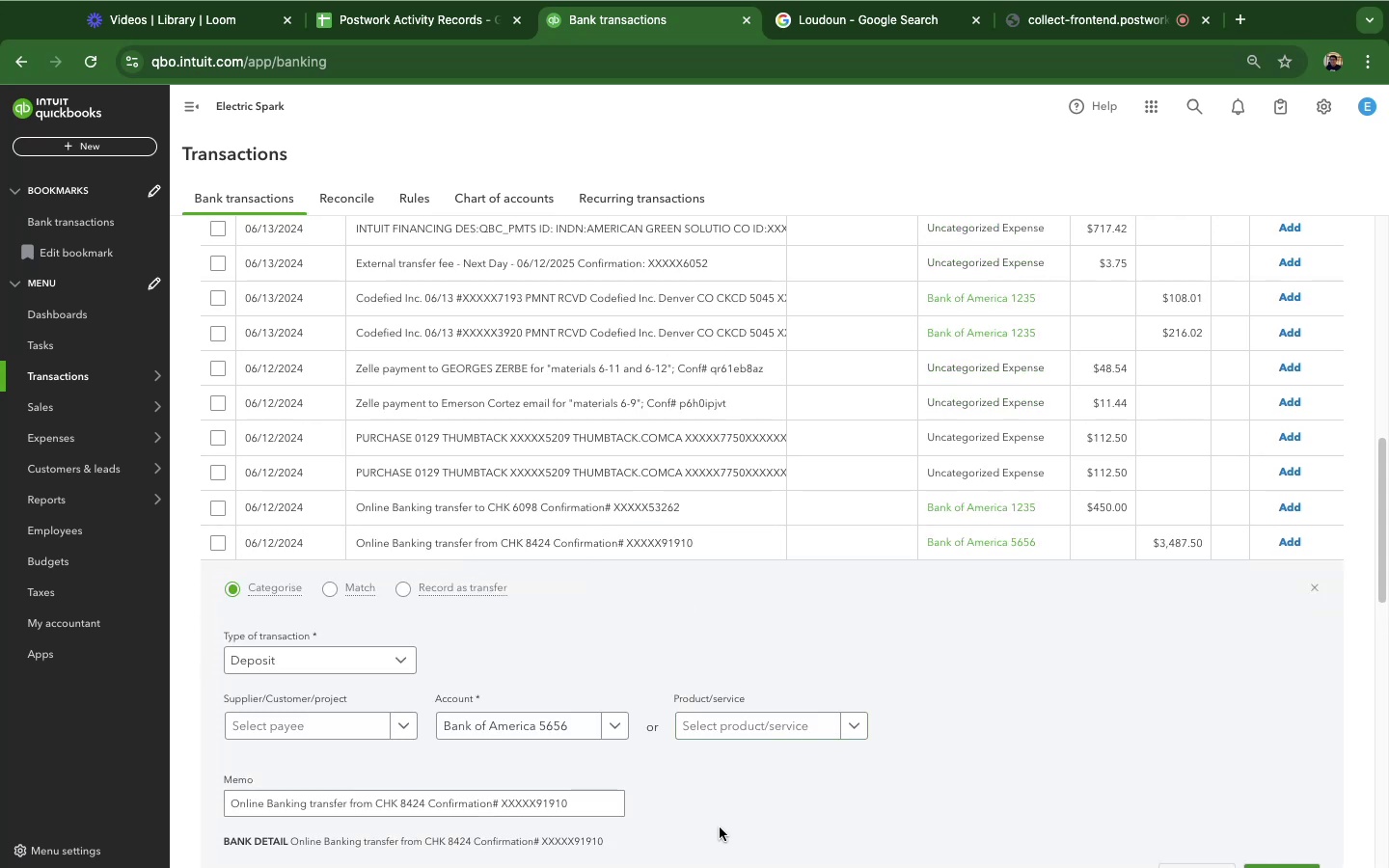 
scroll: coordinate [791, 696], scroll_direction: down, amount: 7.0
 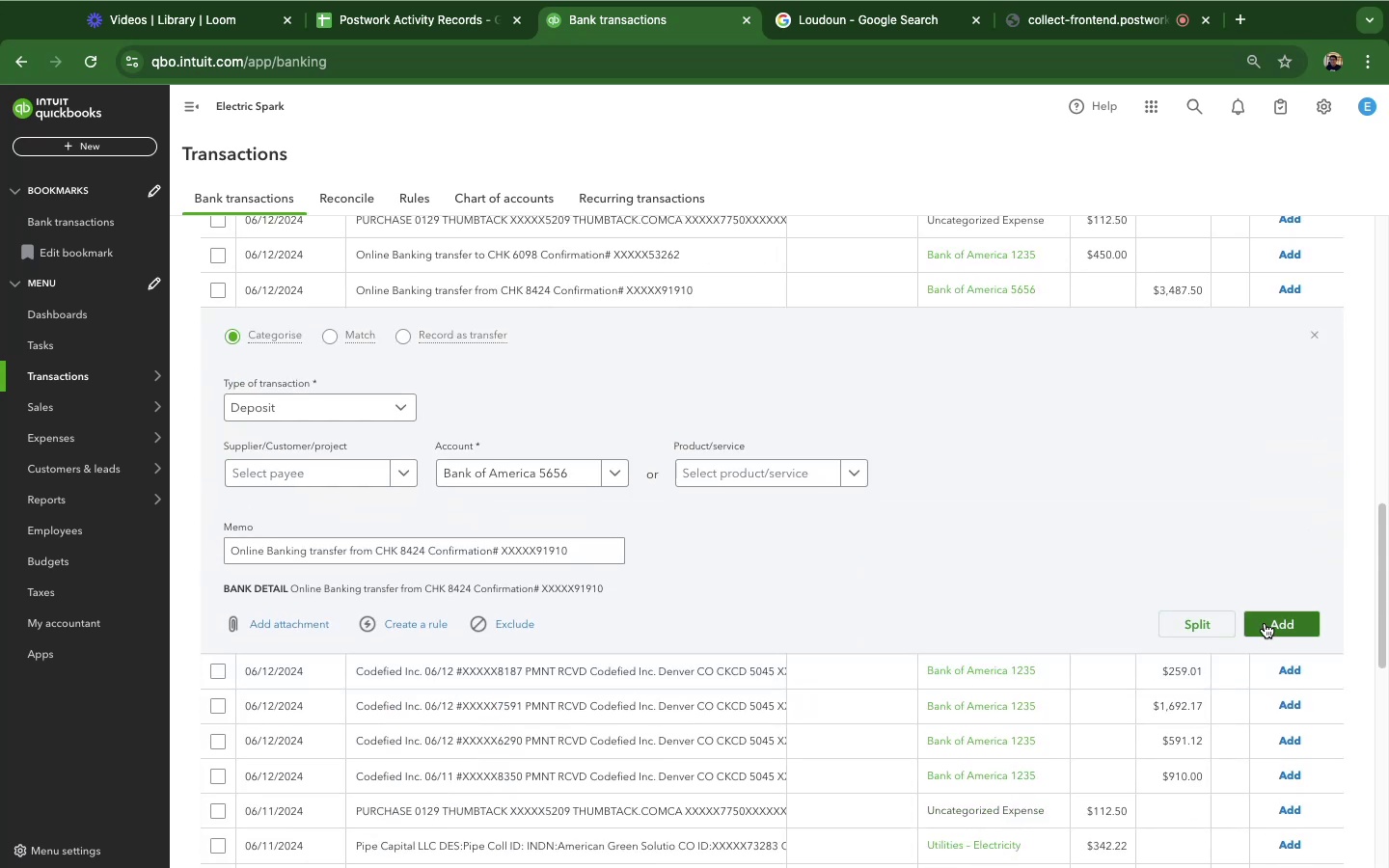 
left_click([1265, 623])
 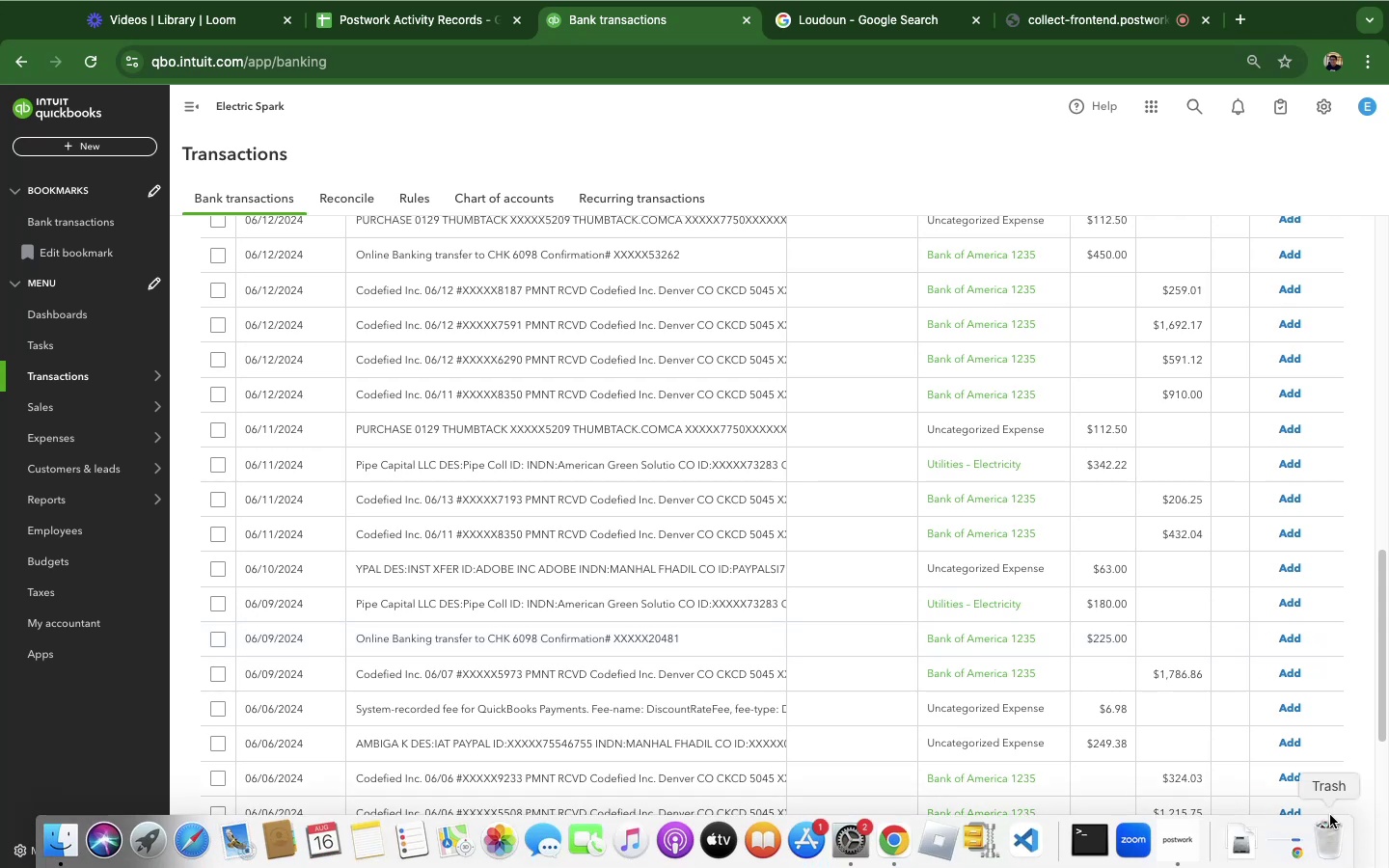 
wait(44.55)
 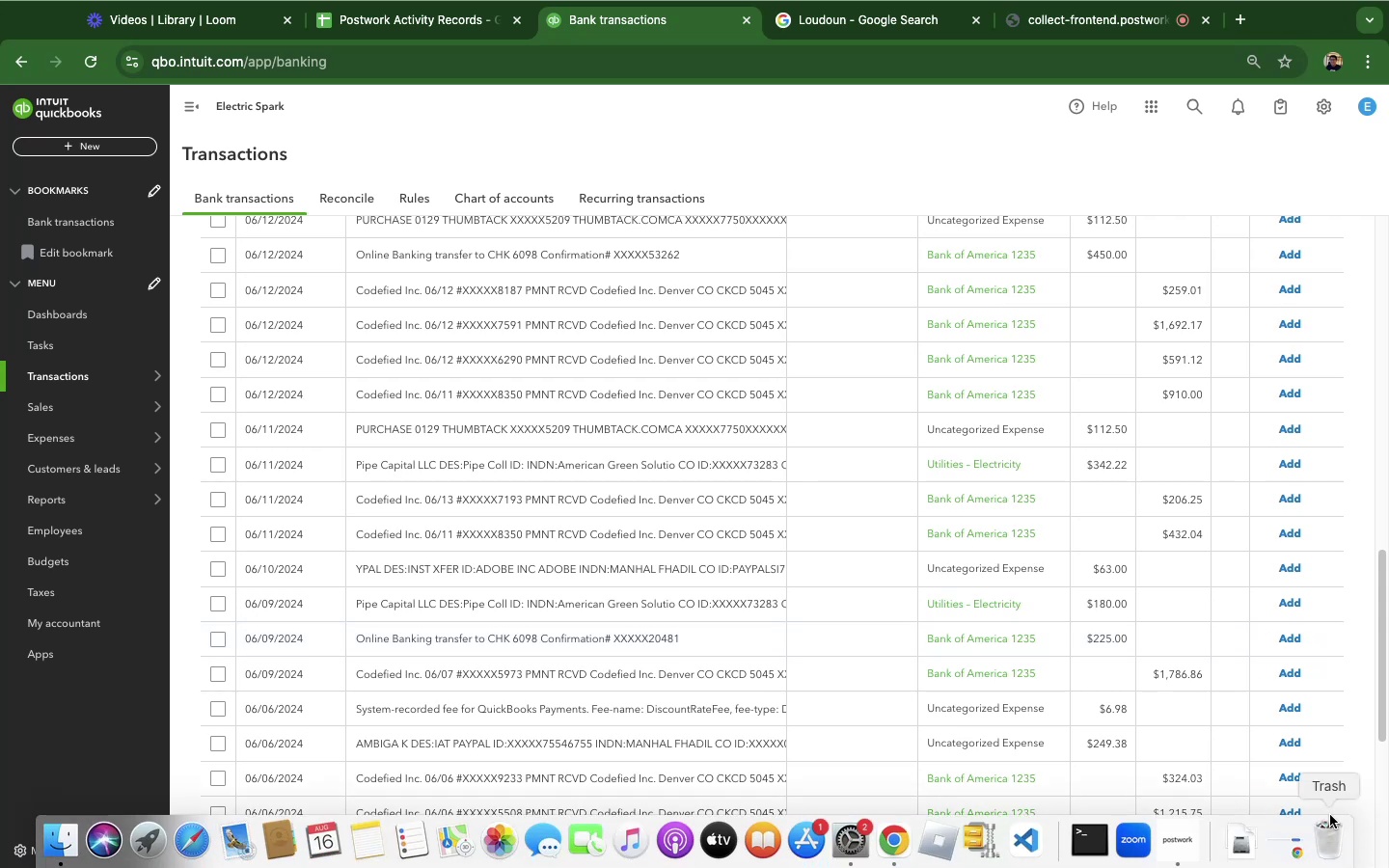 
scroll: coordinate [696, 467], scroll_direction: up, amount: 13.0
 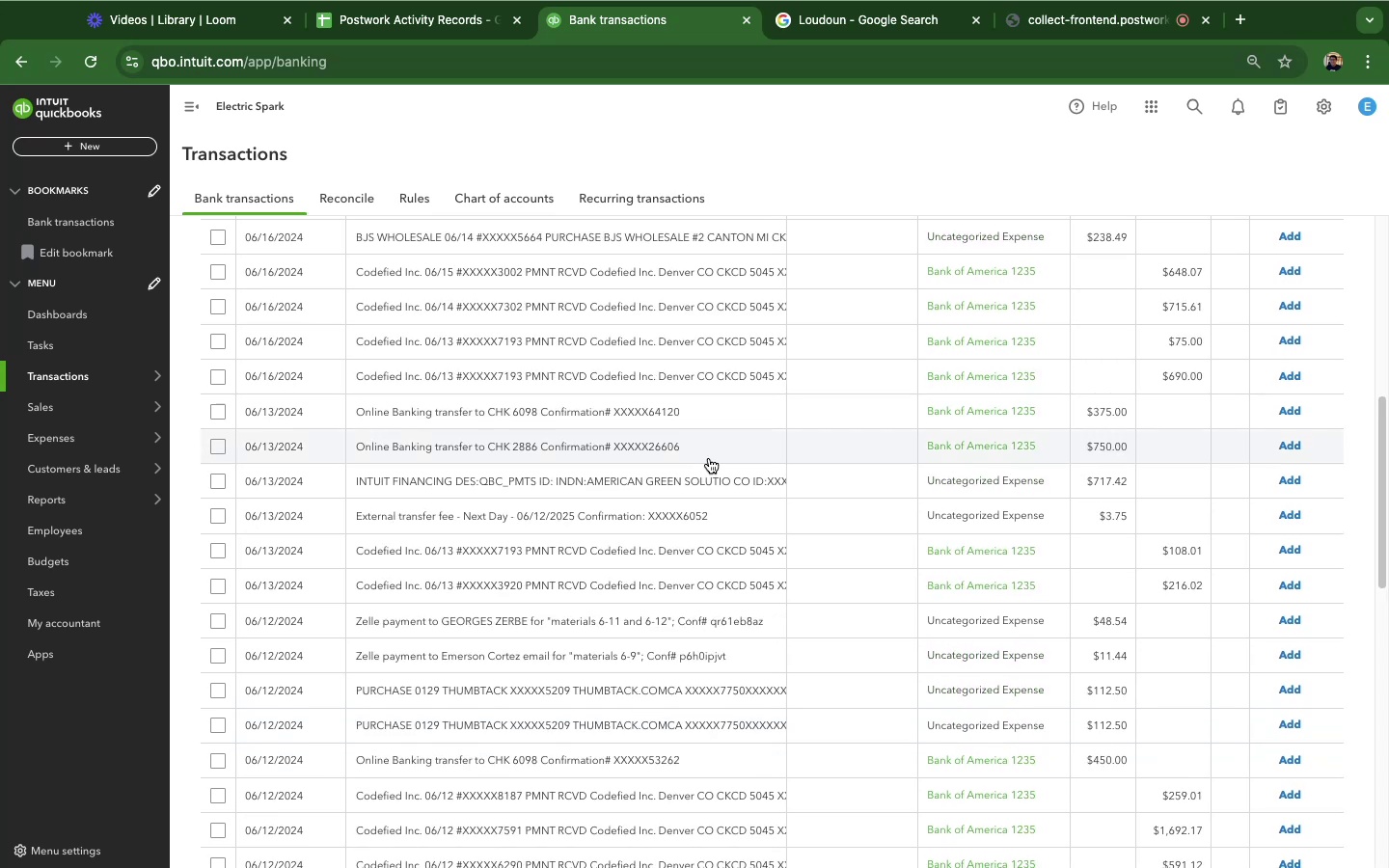 
scroll: coordinate [709, 458], scroll_direction: down, amount: 31.0
 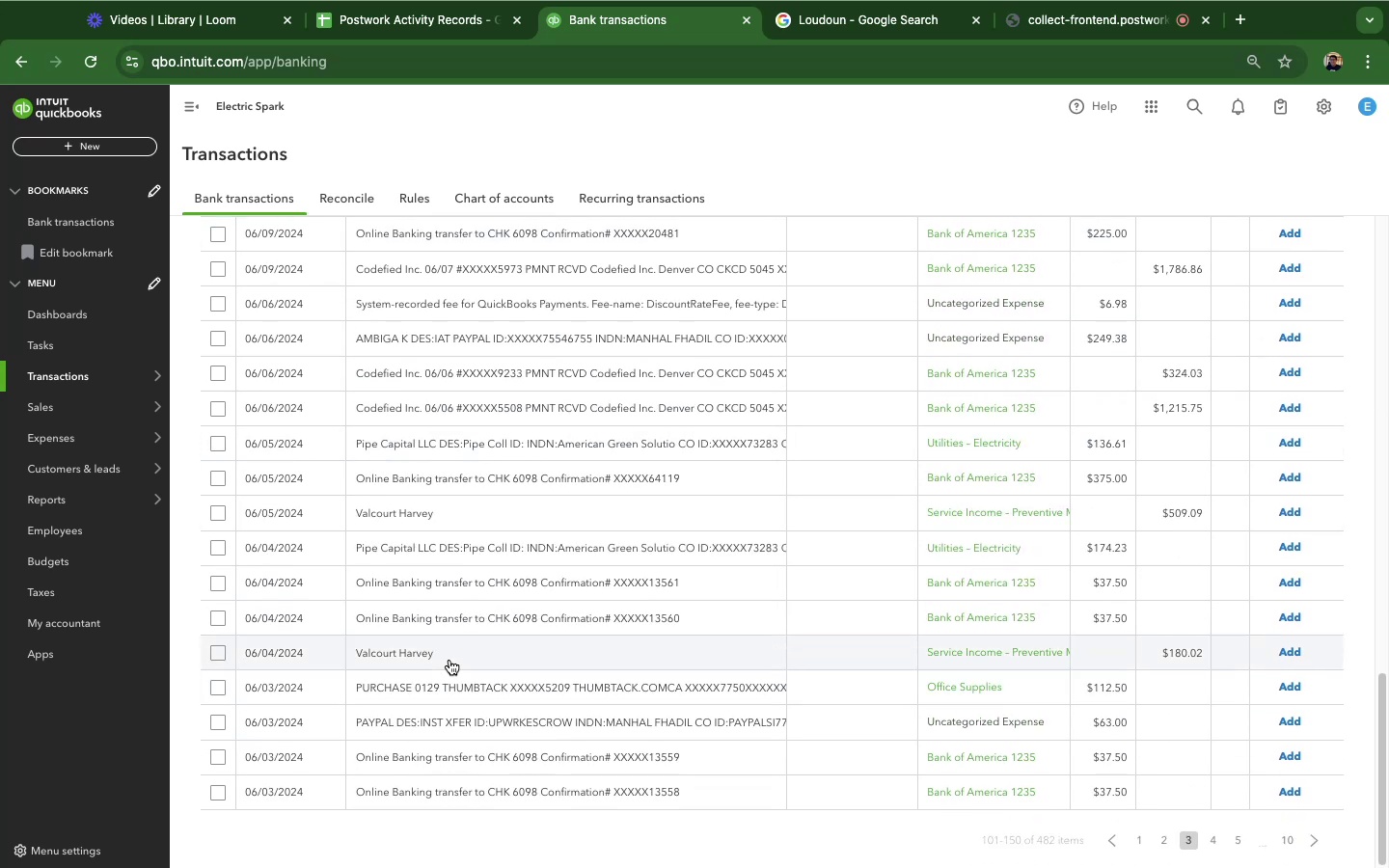 
left_click([449, 652])
 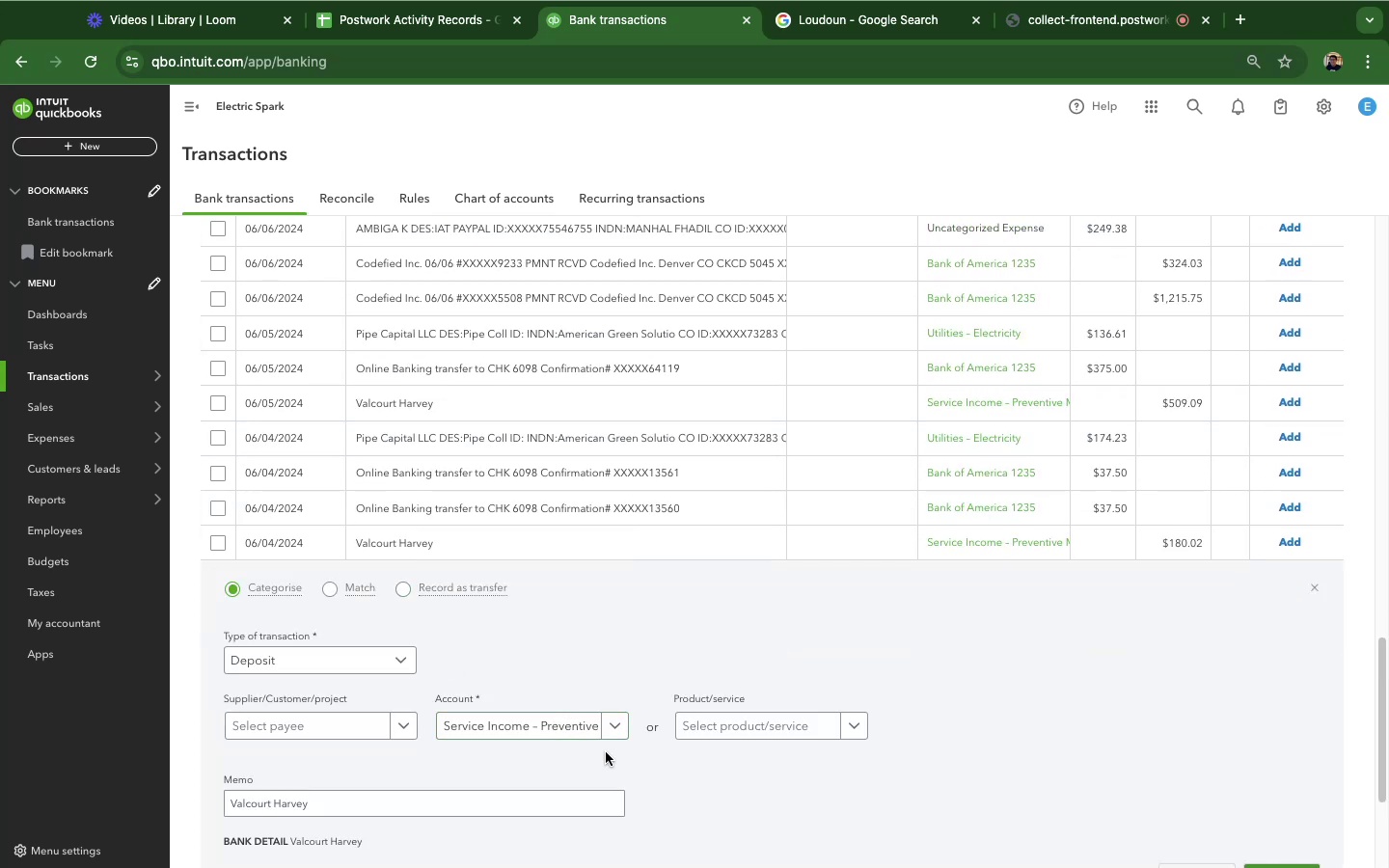 
scroll: coordinate [580, 665], scroll_direction: down, amount: 2.0
 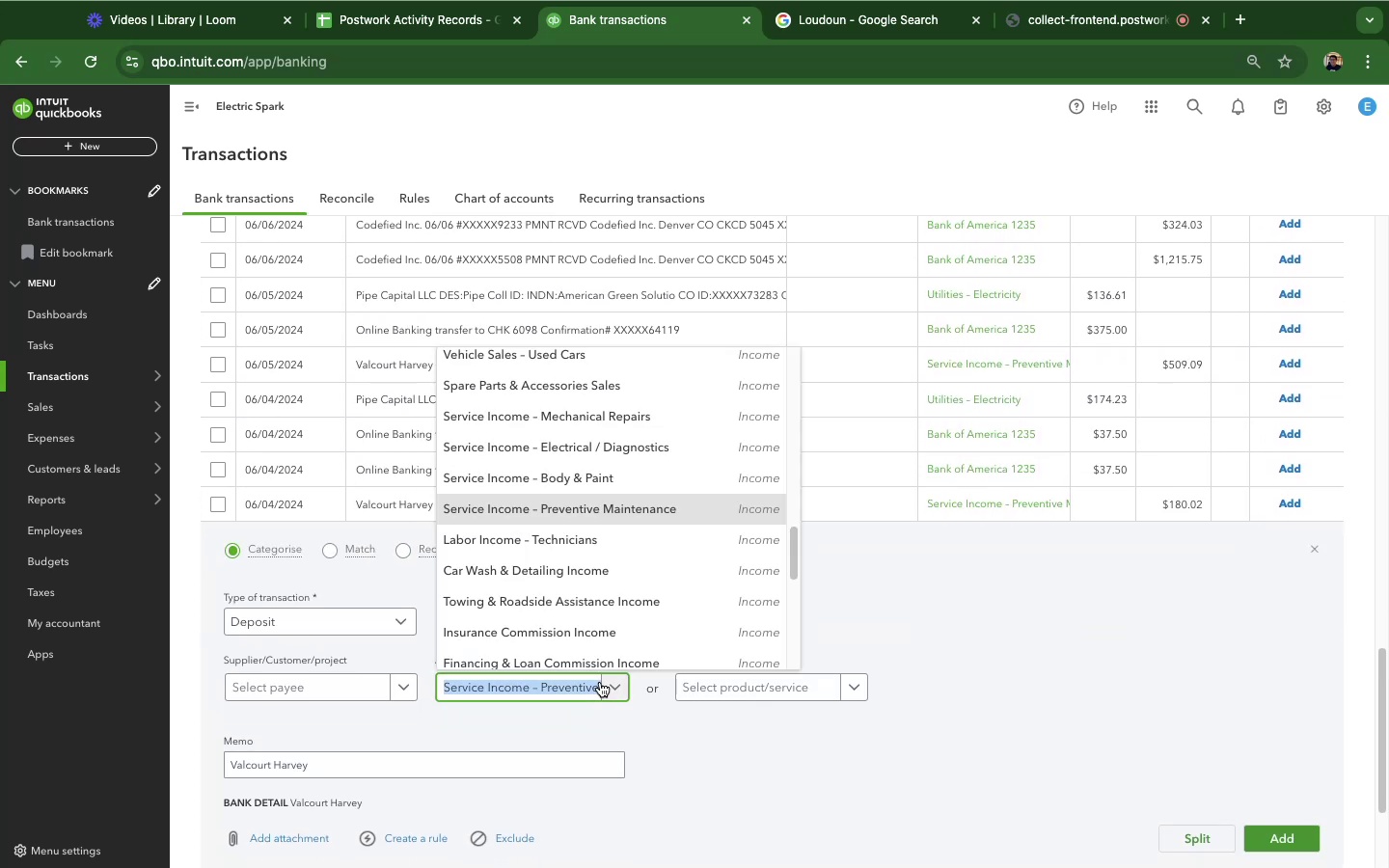 
left_click([597, 691])
 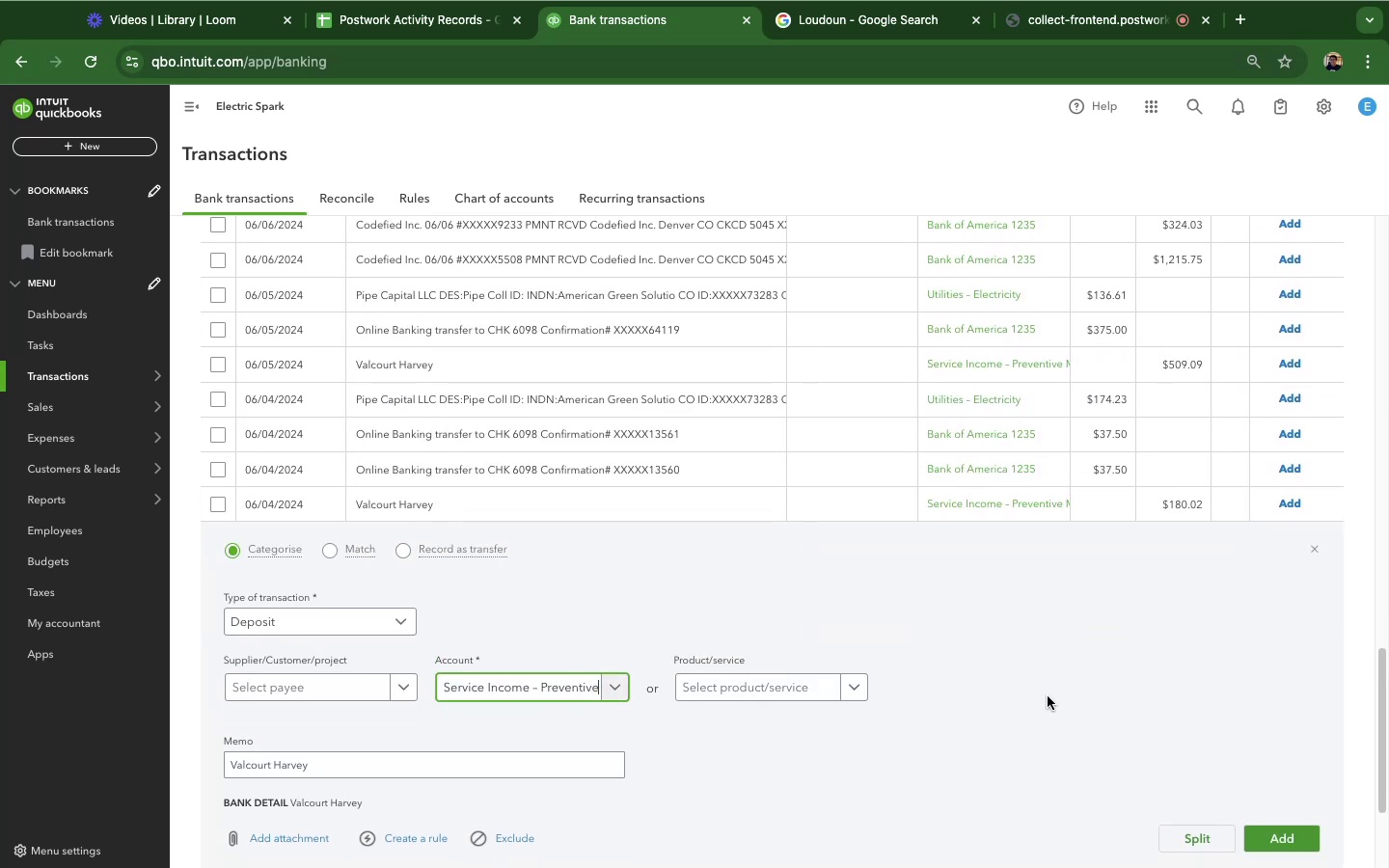 
scroll: coordinate [1048, 696], scroll_direction: down, amount: 5.0
 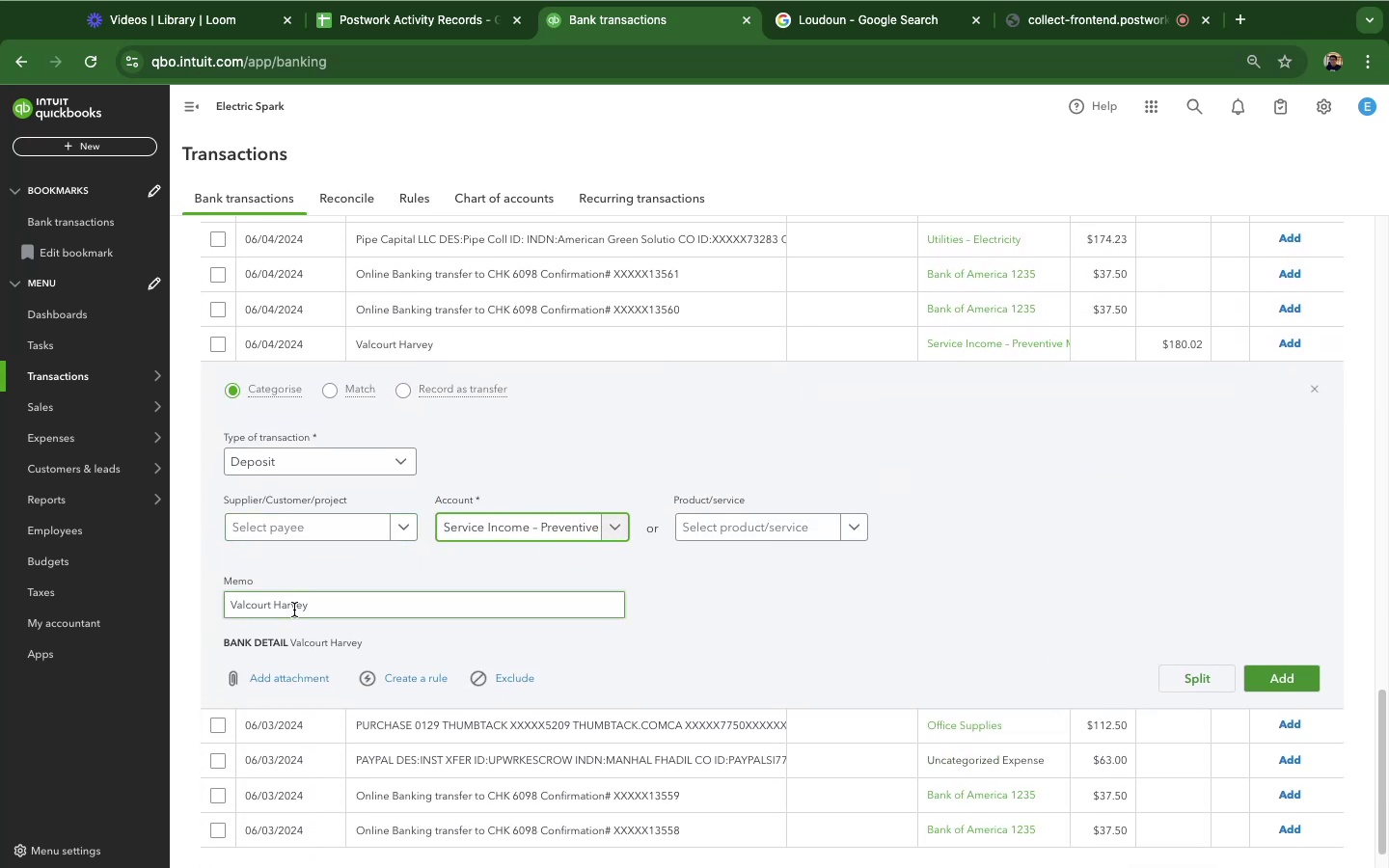 
left_click_drag(start_coordinate=[321, 610], to_coordinate=[199, 605])
 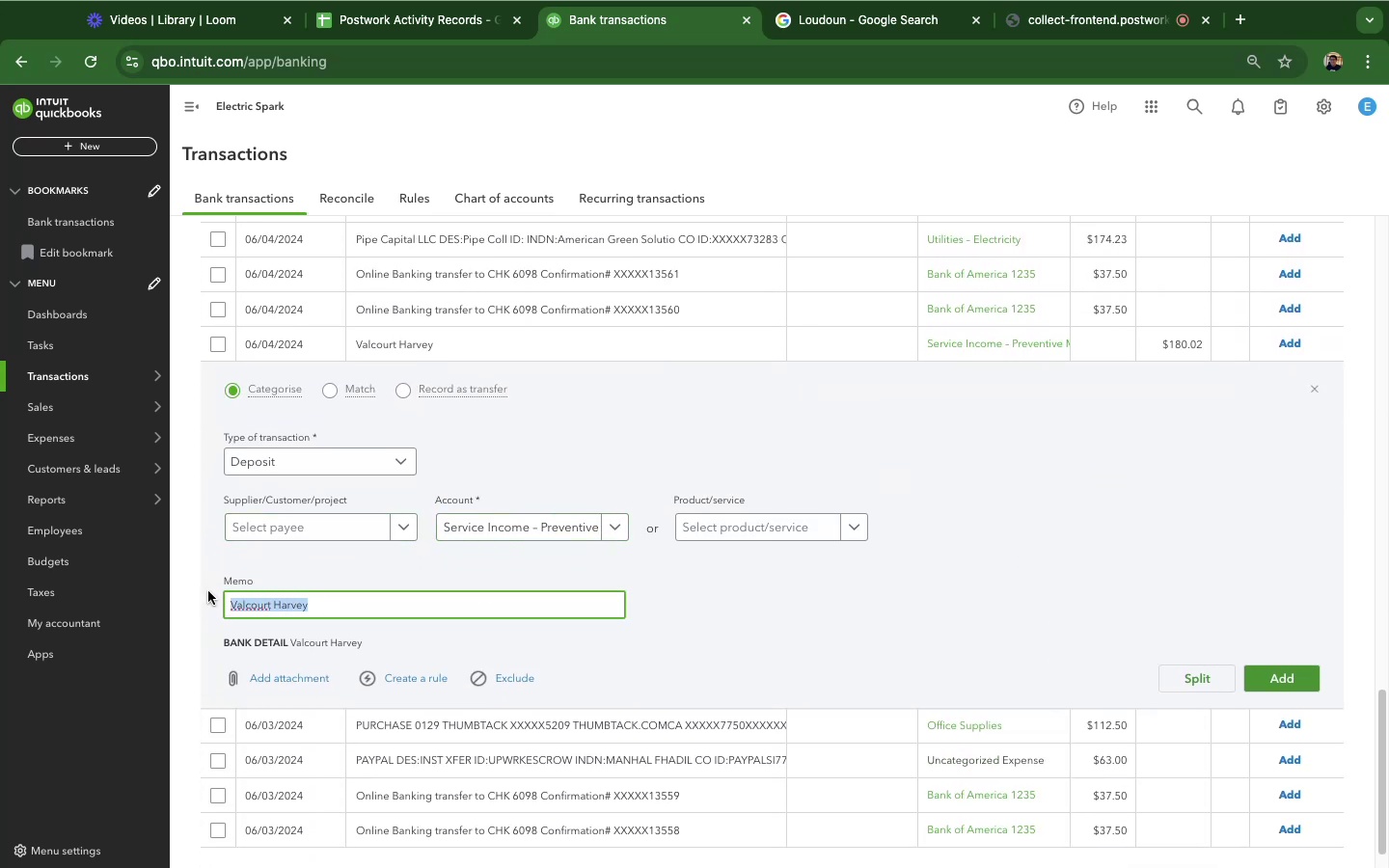 
key(Meta+C)
 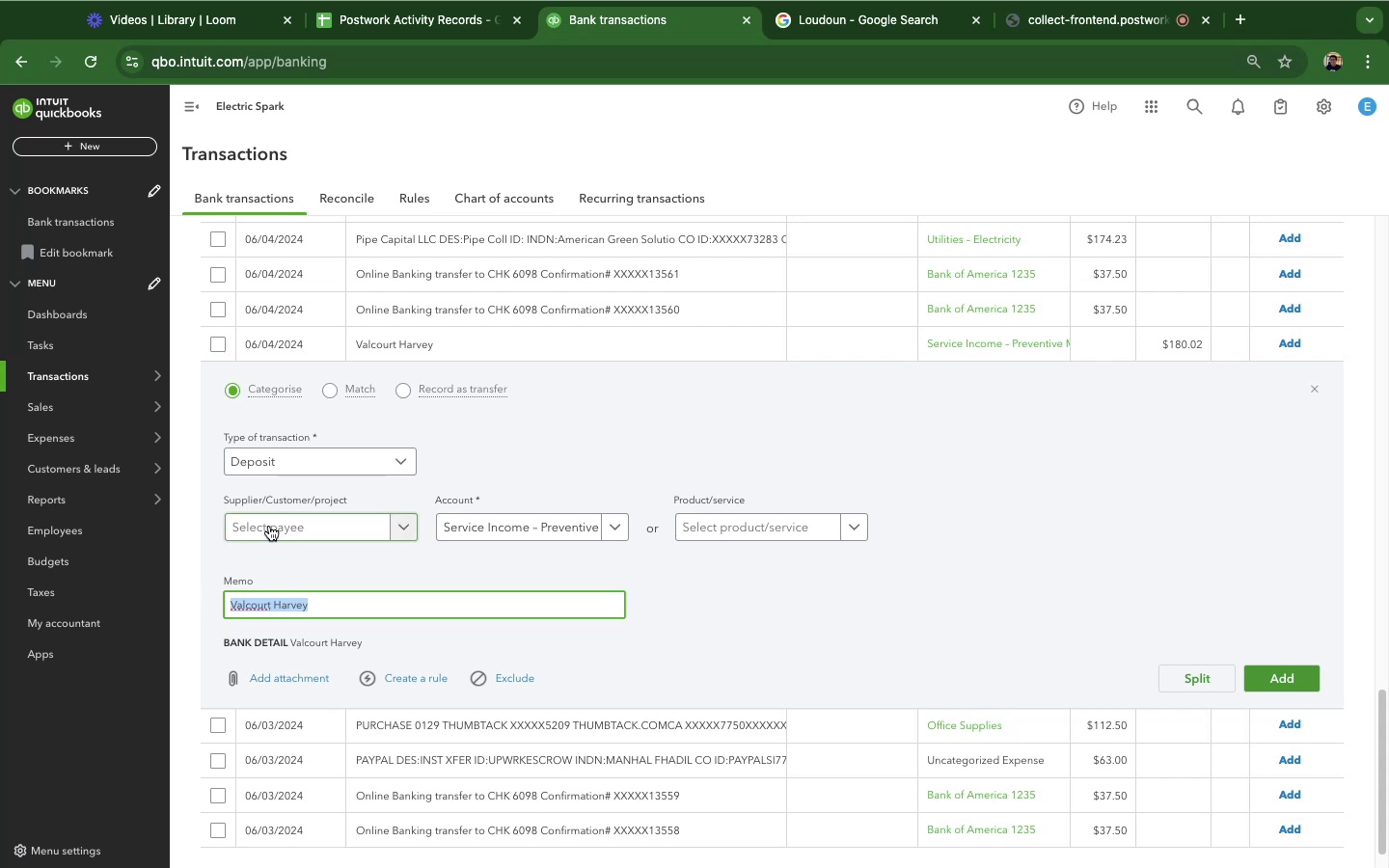 
left_click([269, 526])
 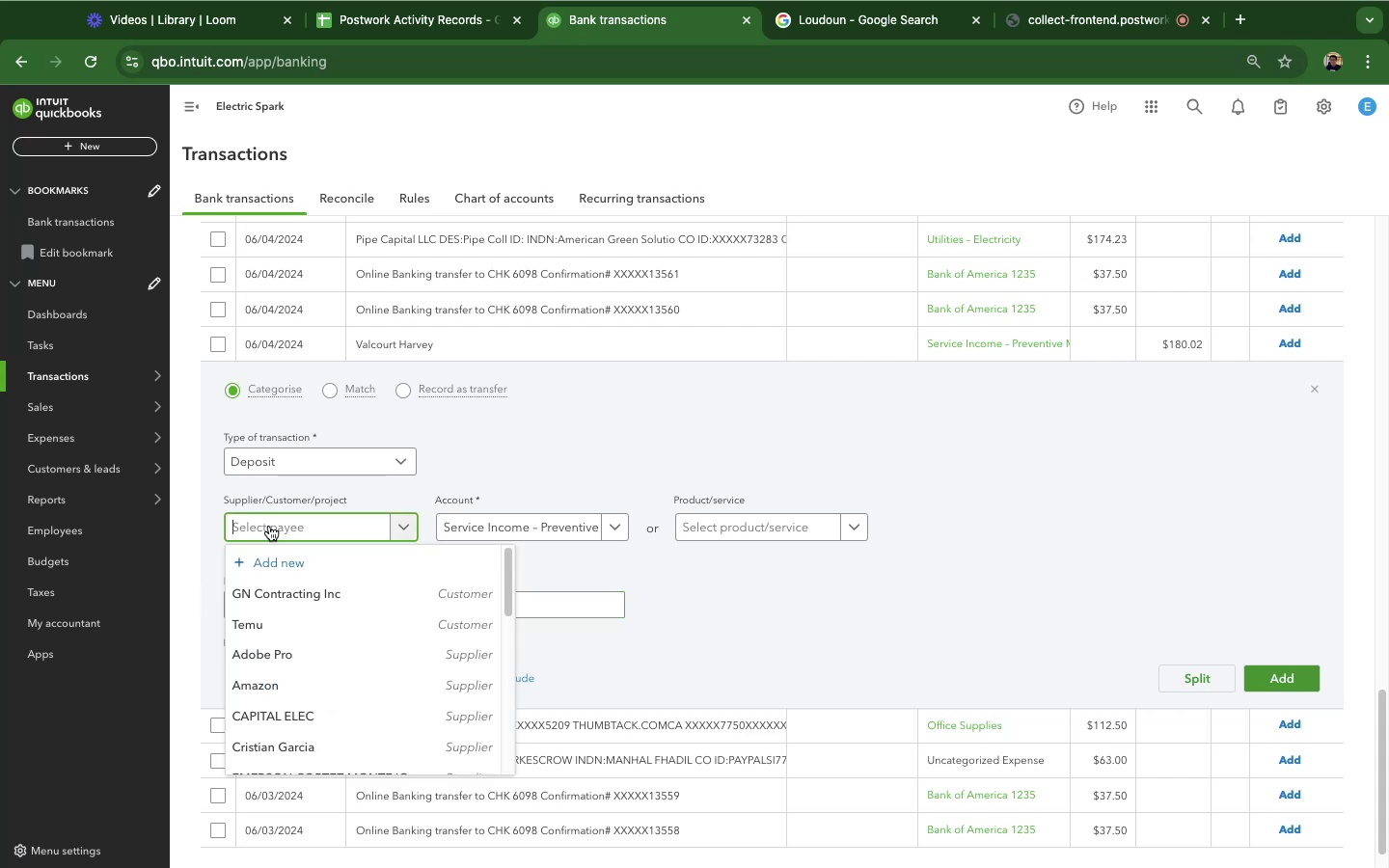 
key(Meta+CommandLeft)
 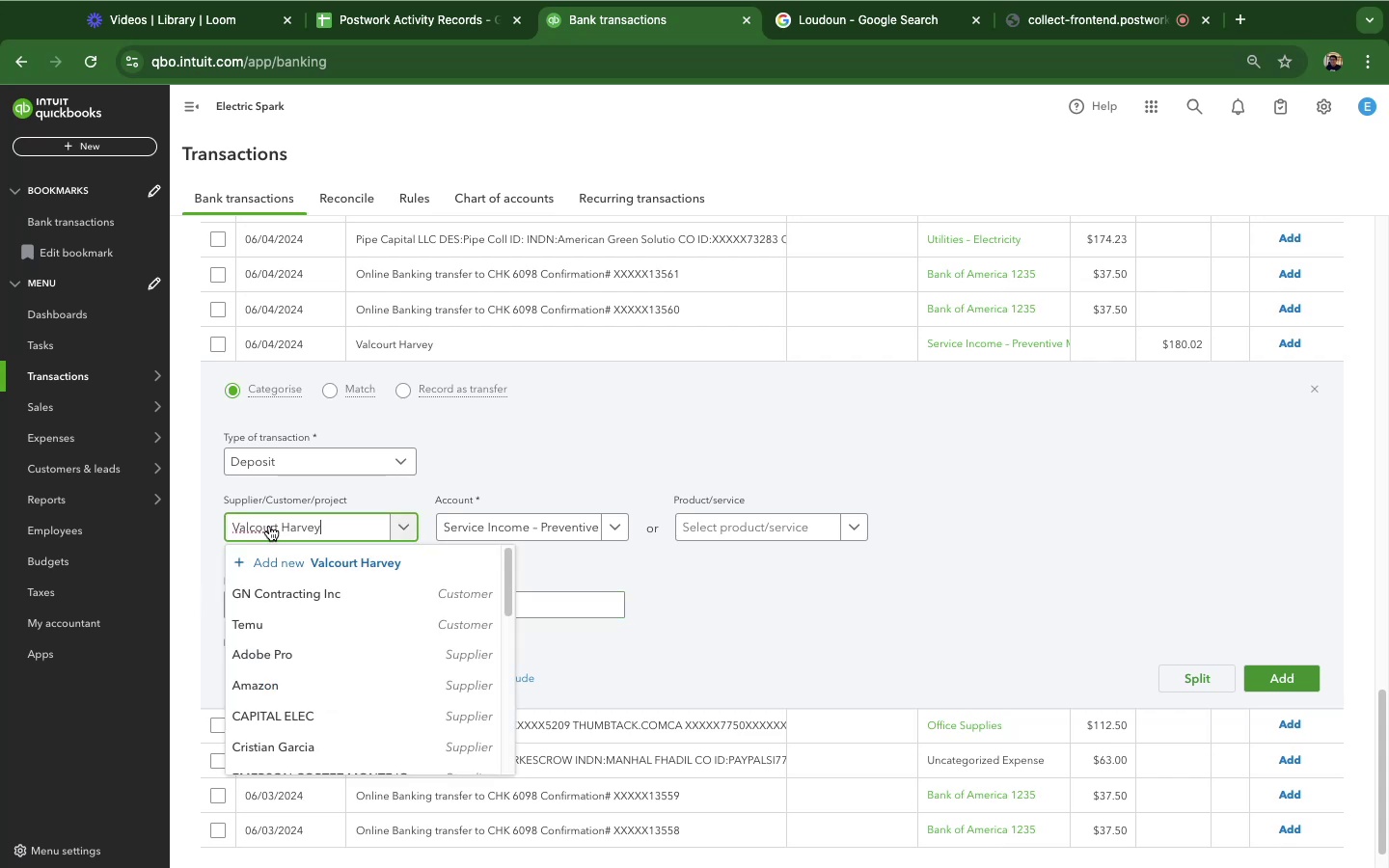 
key(Meta+V)
 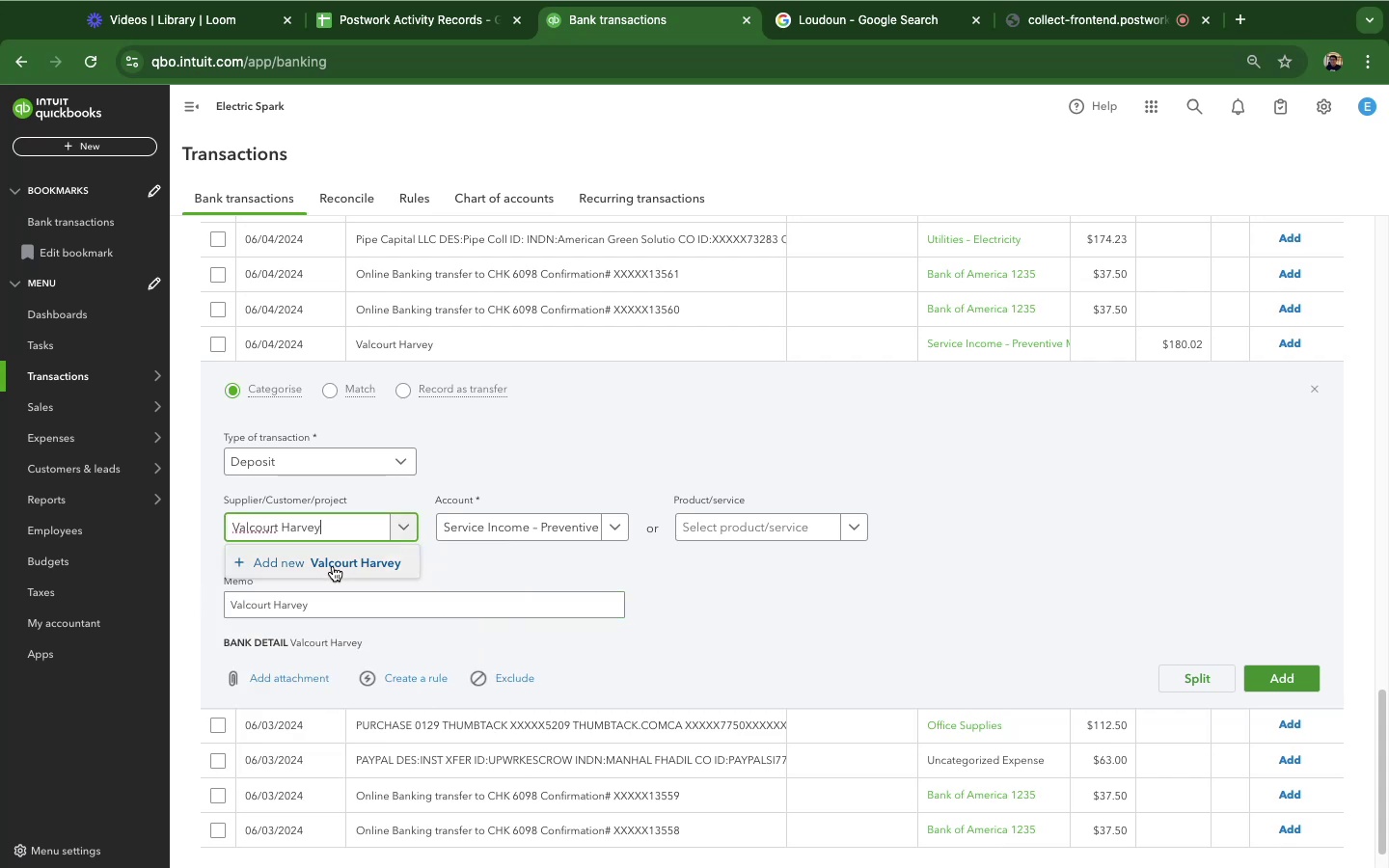 
left_click([333, 566])
 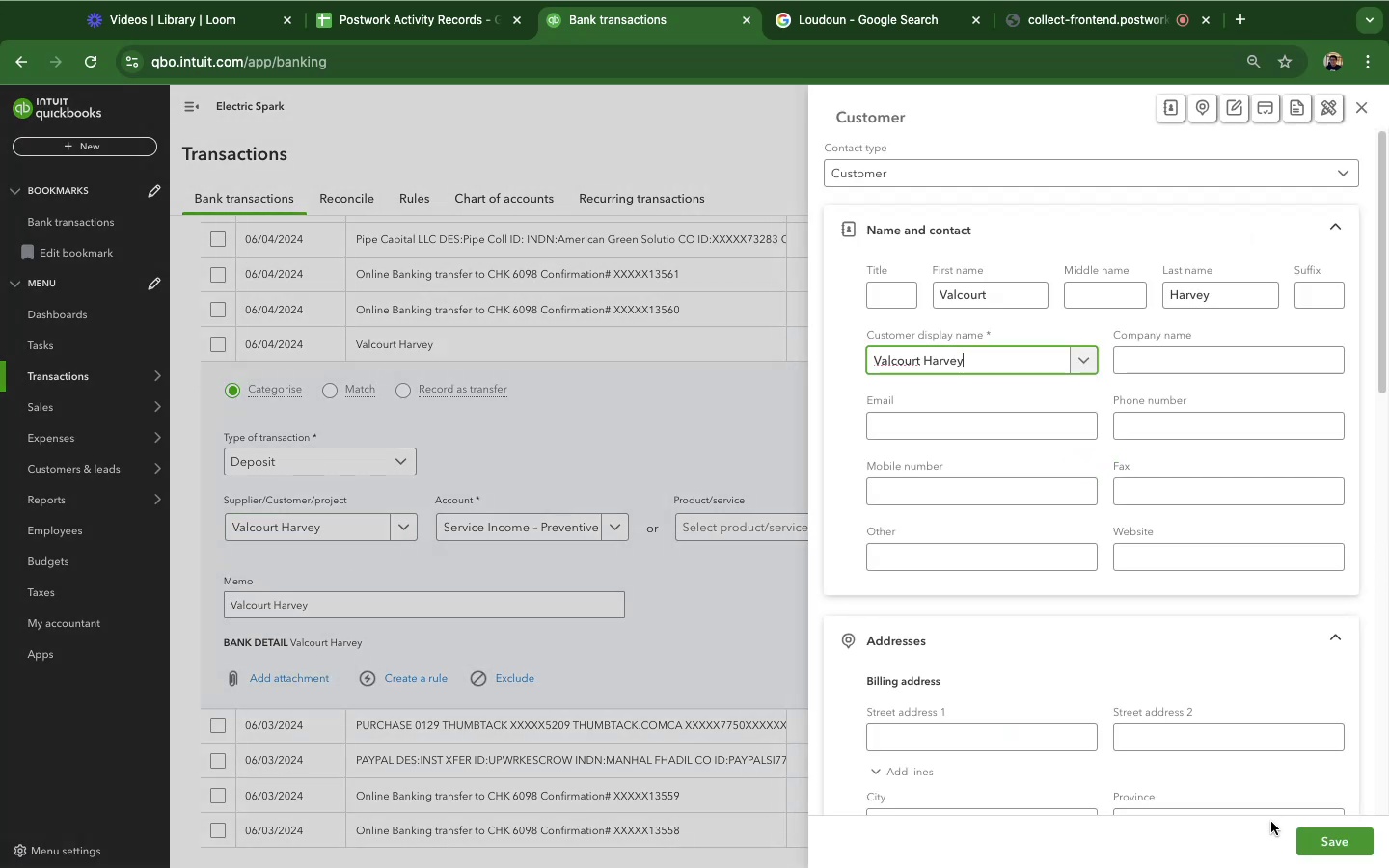 
left_click([1333, 839])
 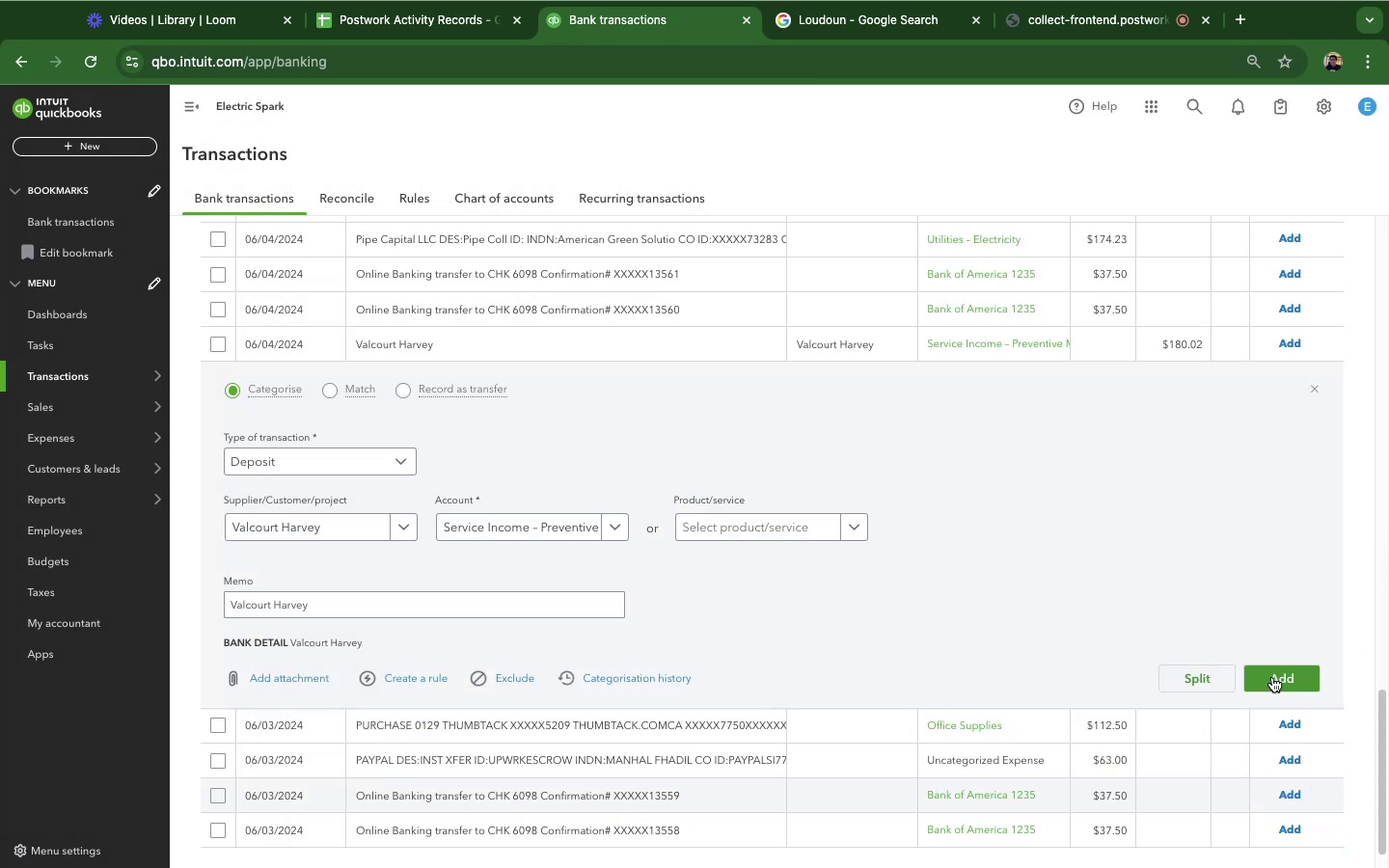 
left_click([1285, 678])
 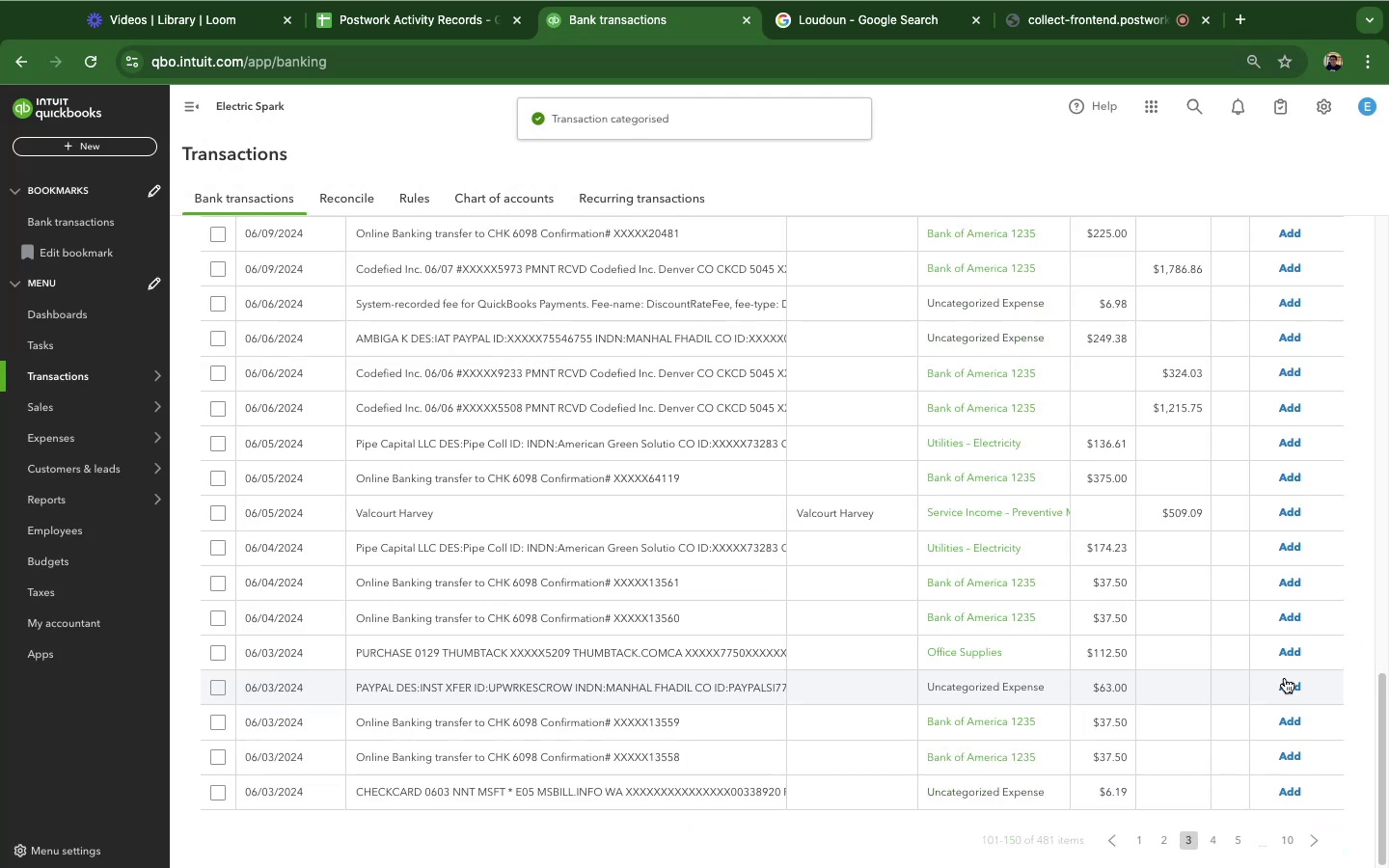 
key(V)
 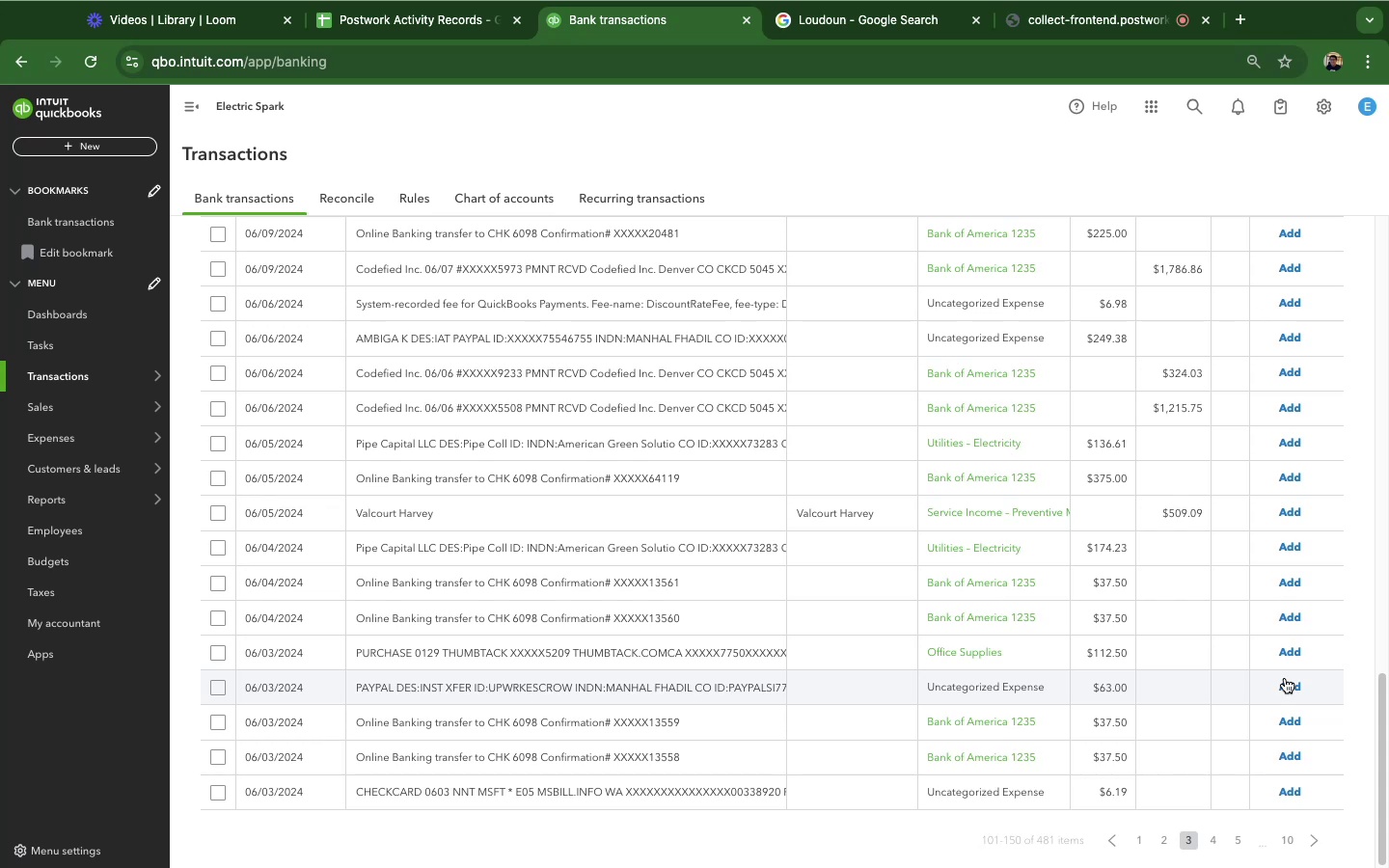 
wait(18.84)
 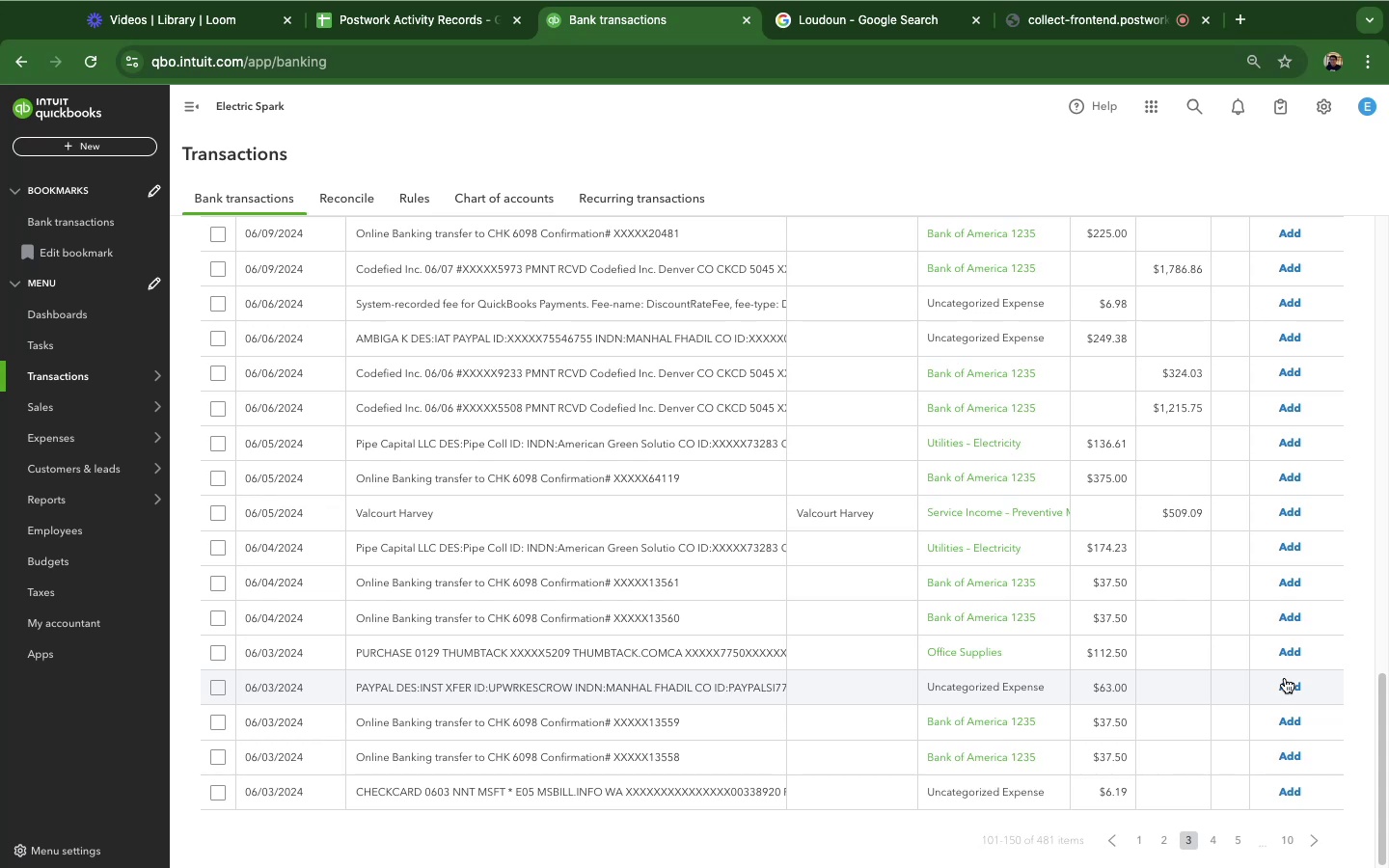 
left_click([506, 522])
 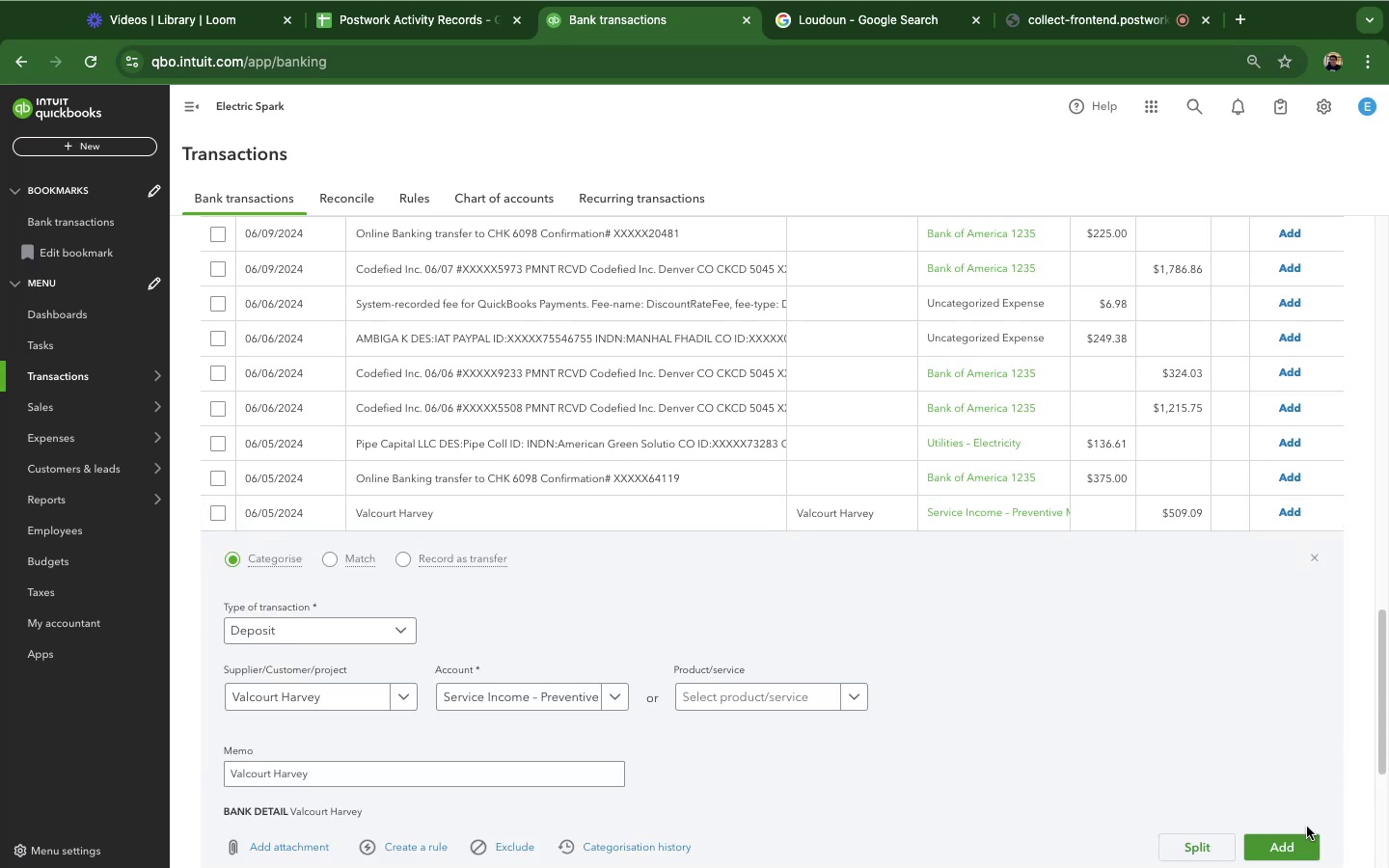 
left_click([1295, 843])
 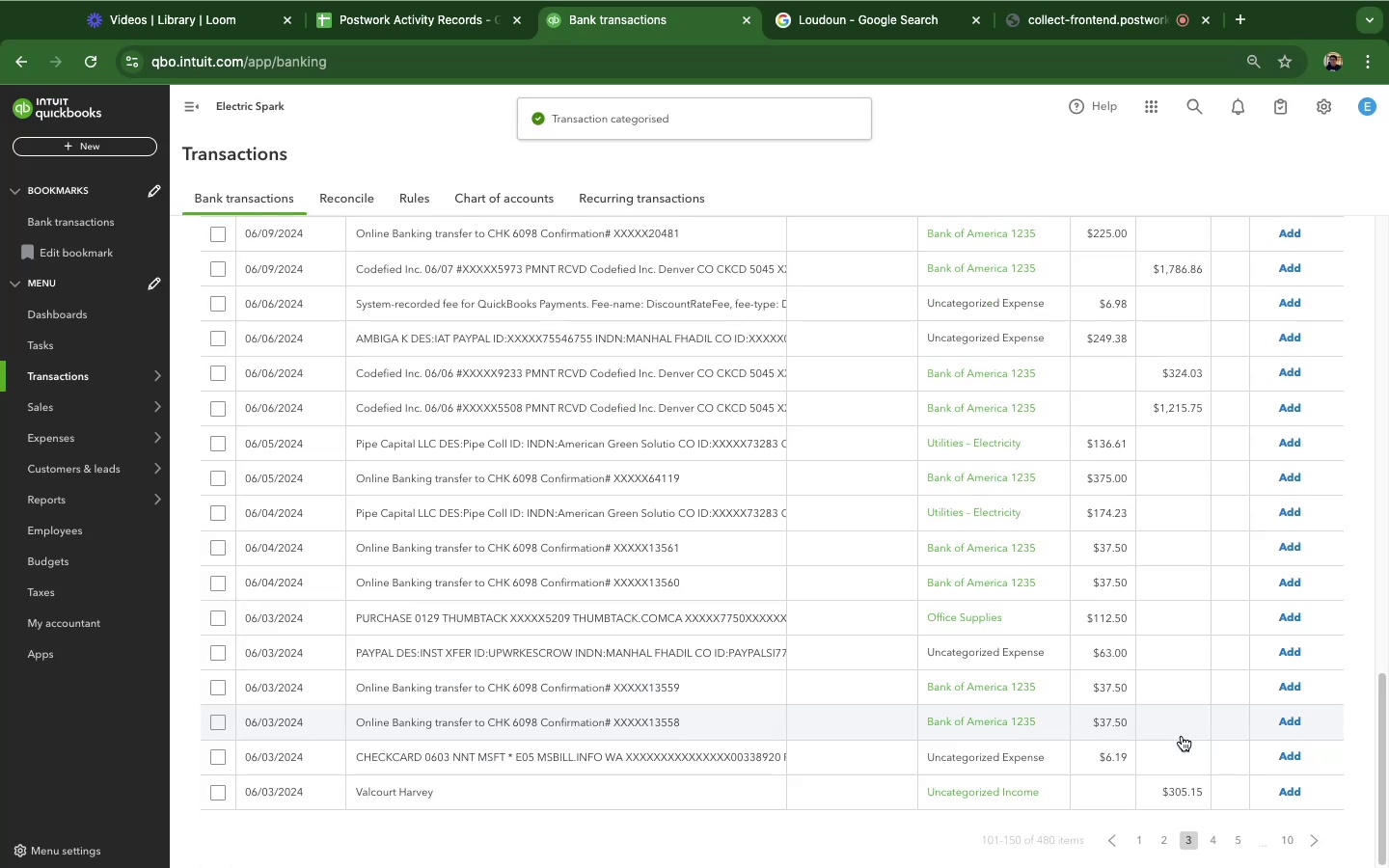 
wait(7.71)
 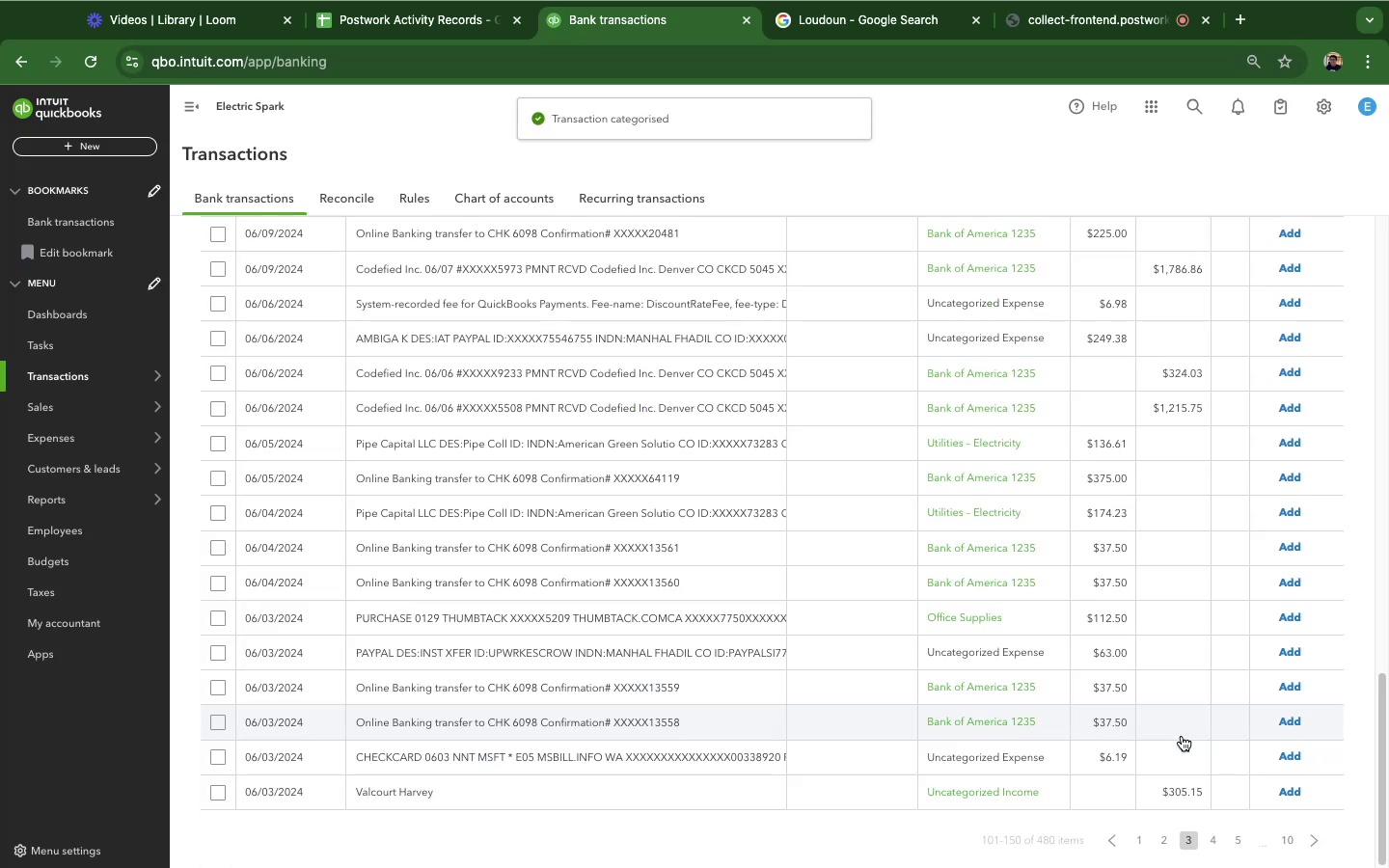 
left_click([1182, 736])
 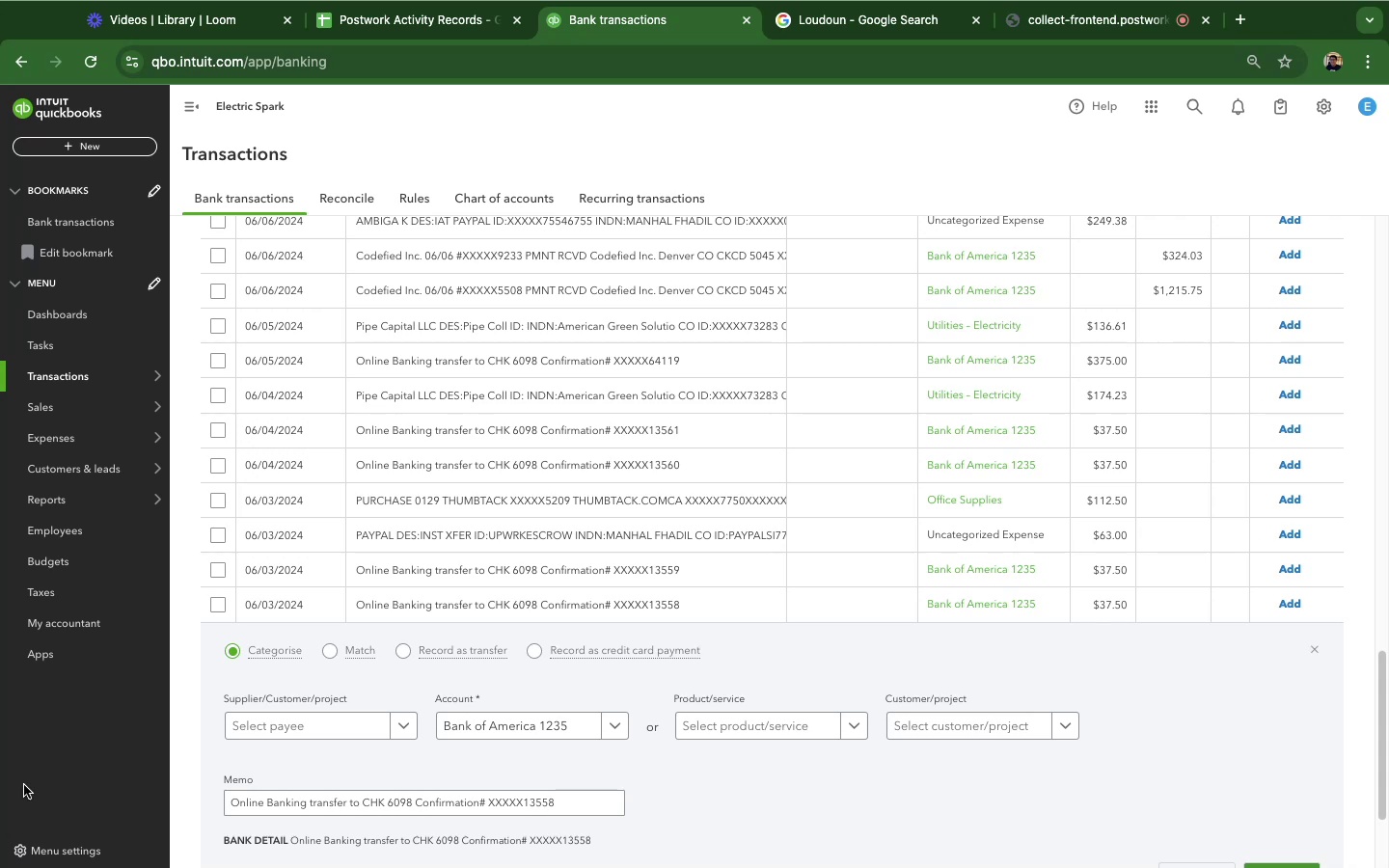 
scroll: coordinate [996, 404], scroll_direction: down, amount: 6.0
 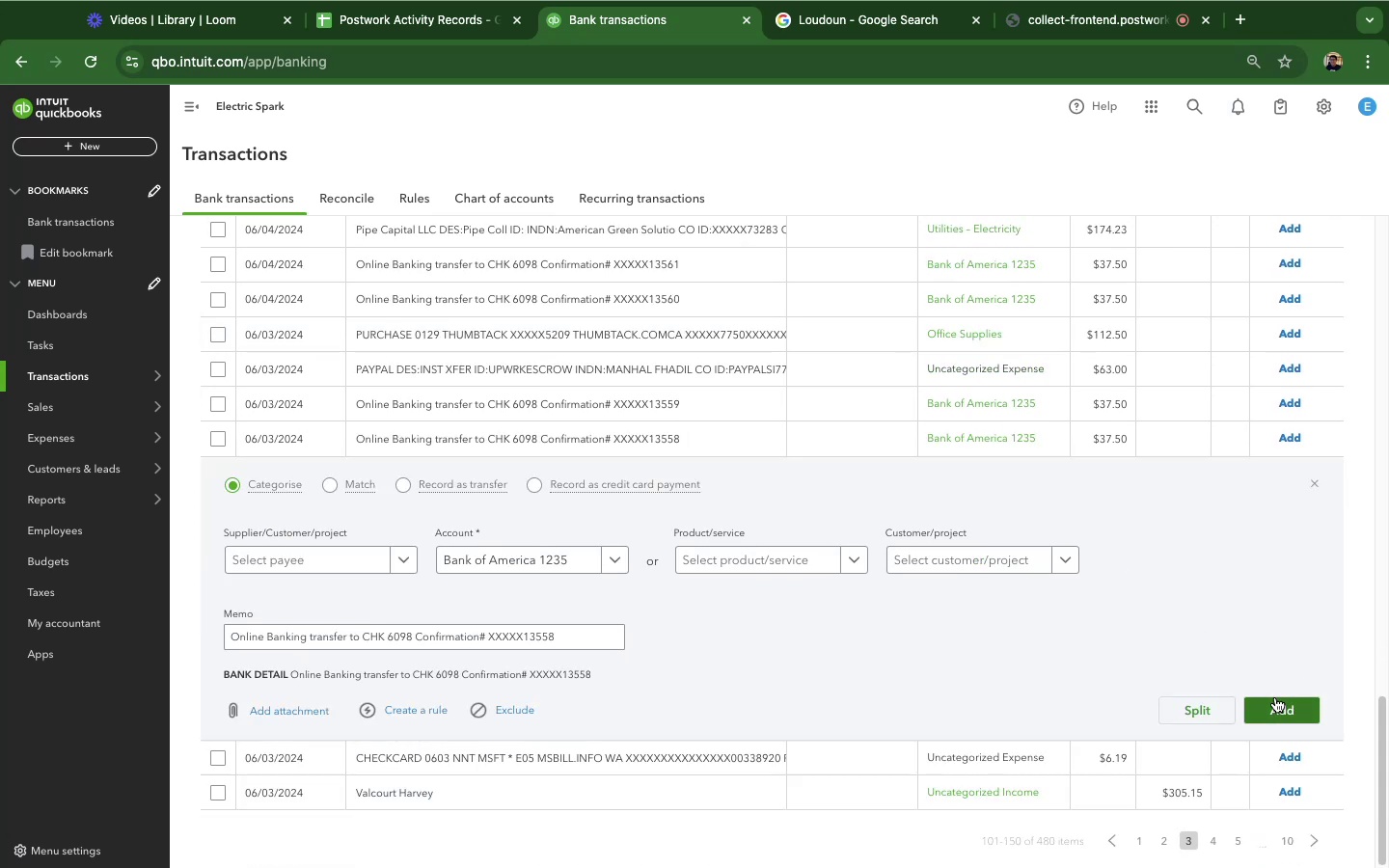 
left_click([1275, 697])
 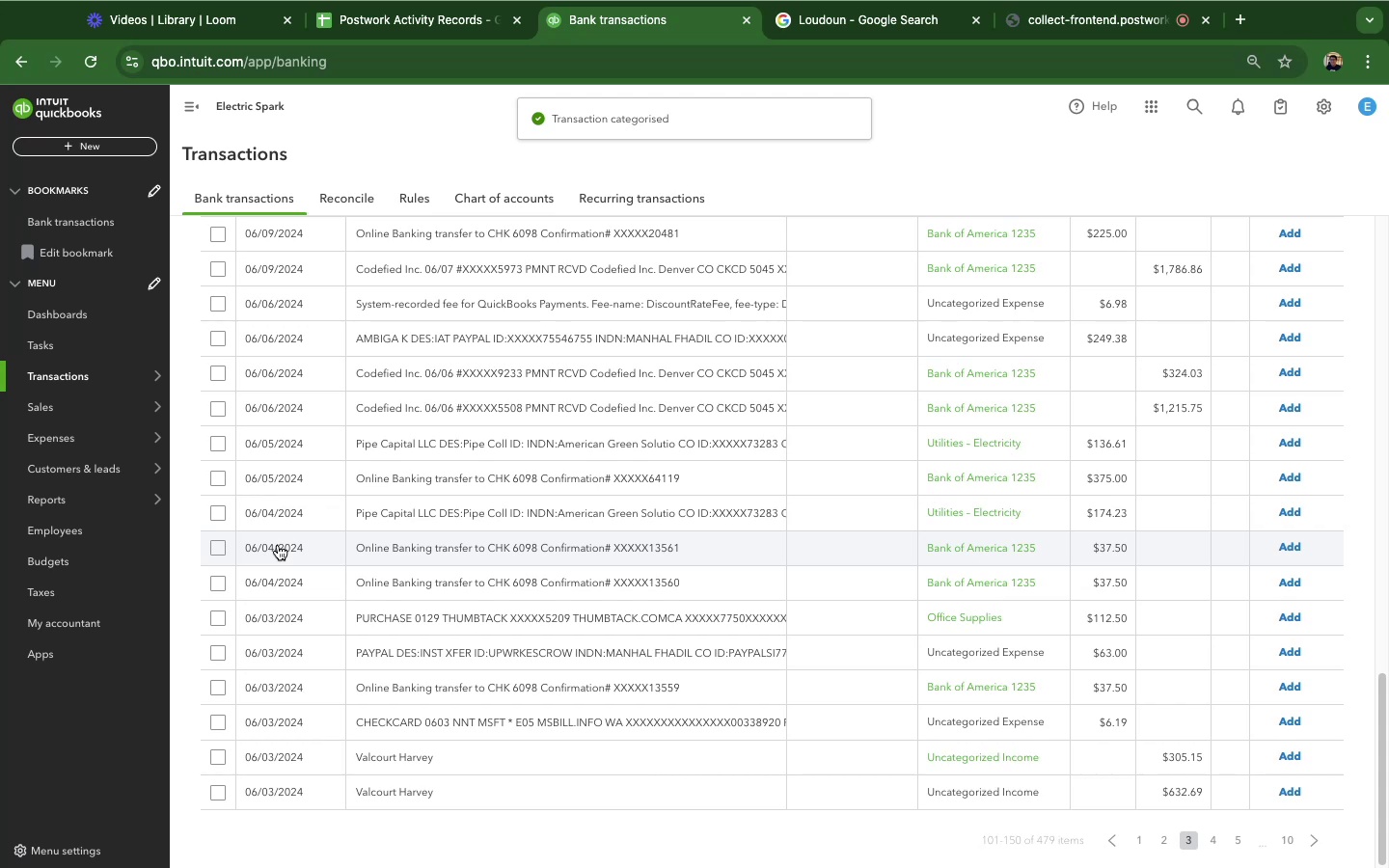 
scroll: coordinate [572, 503], scroll_direction: up, amount: 13.0
 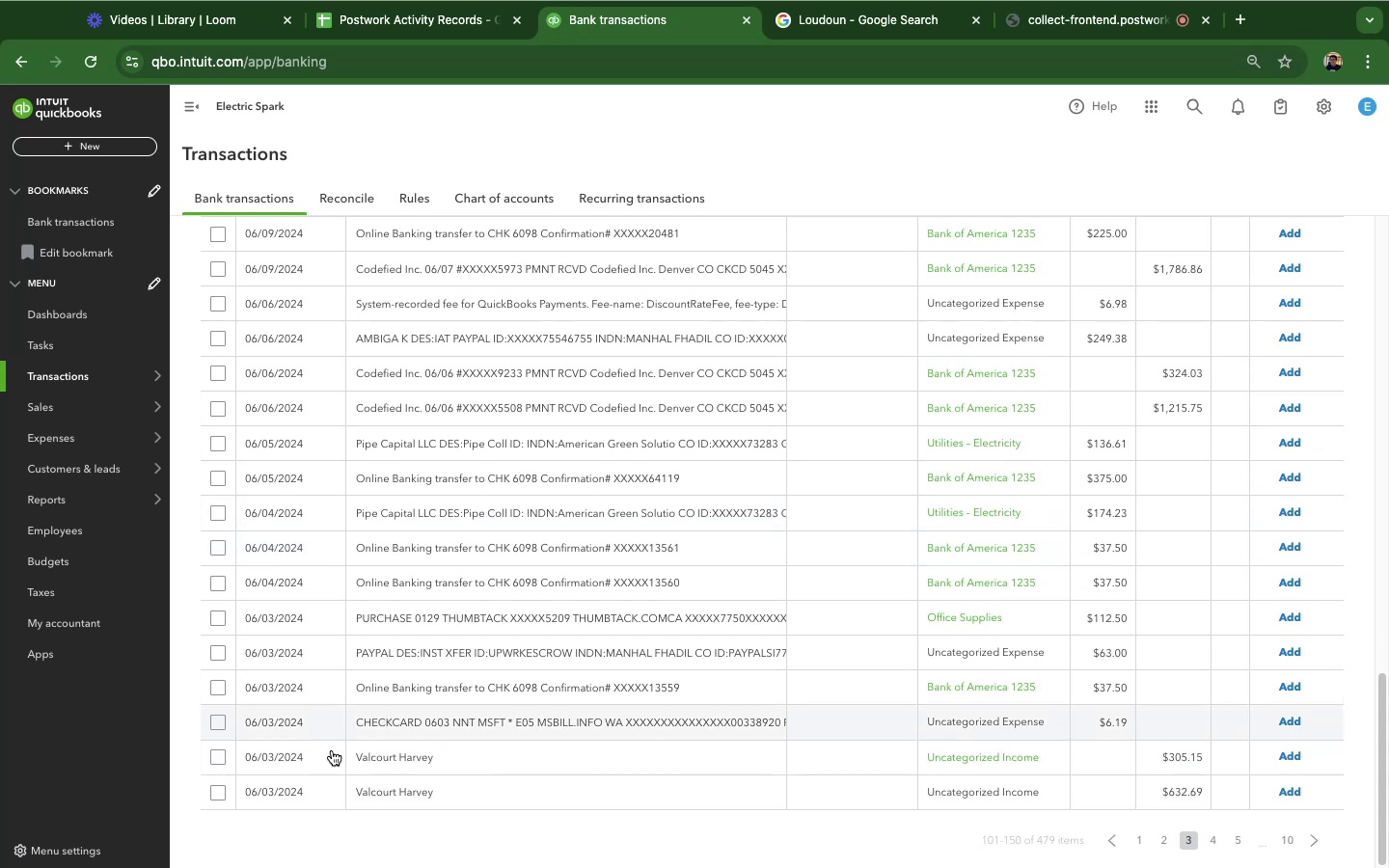 
left_click([408, 788])
 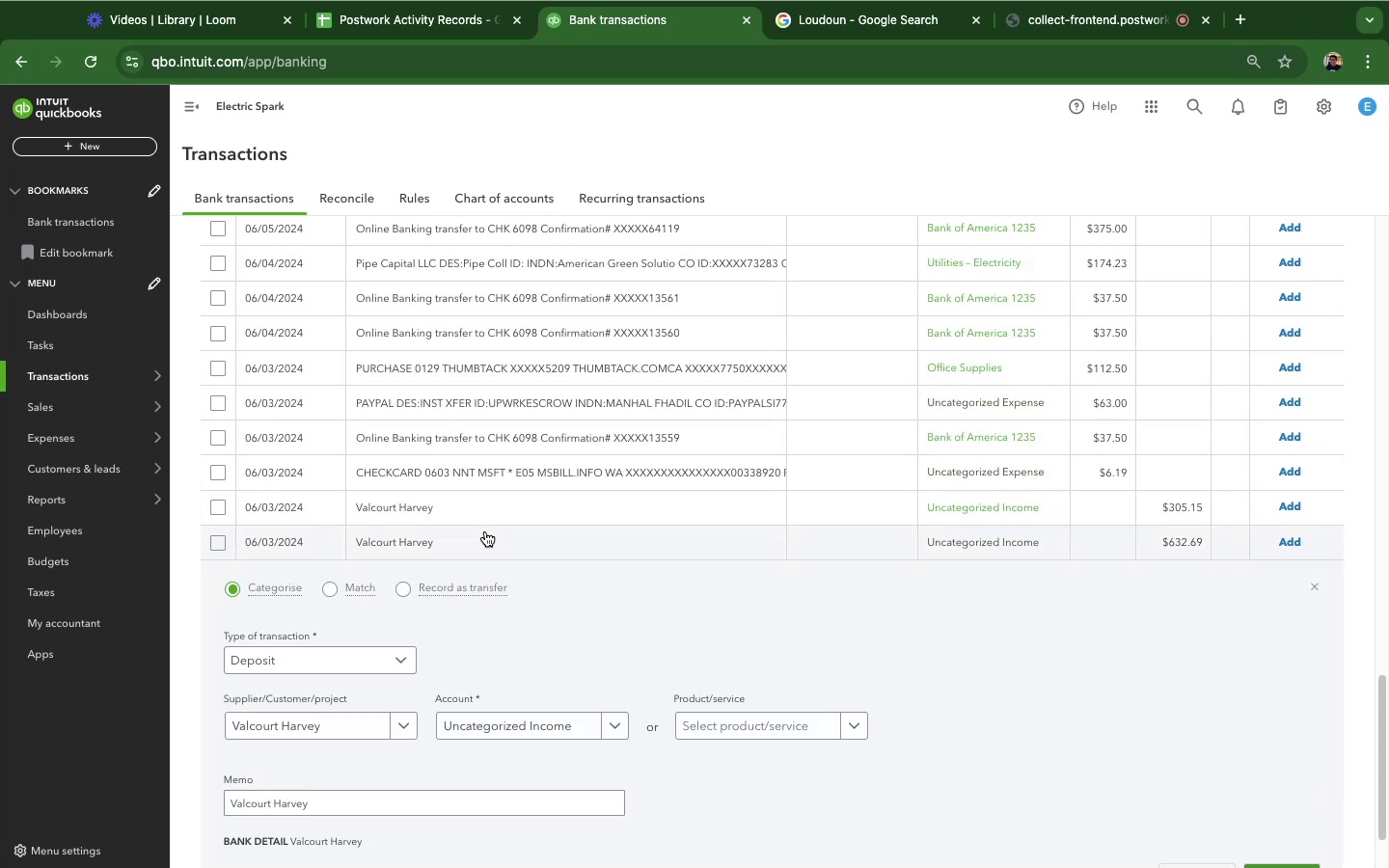 
left_click([494, 508])
 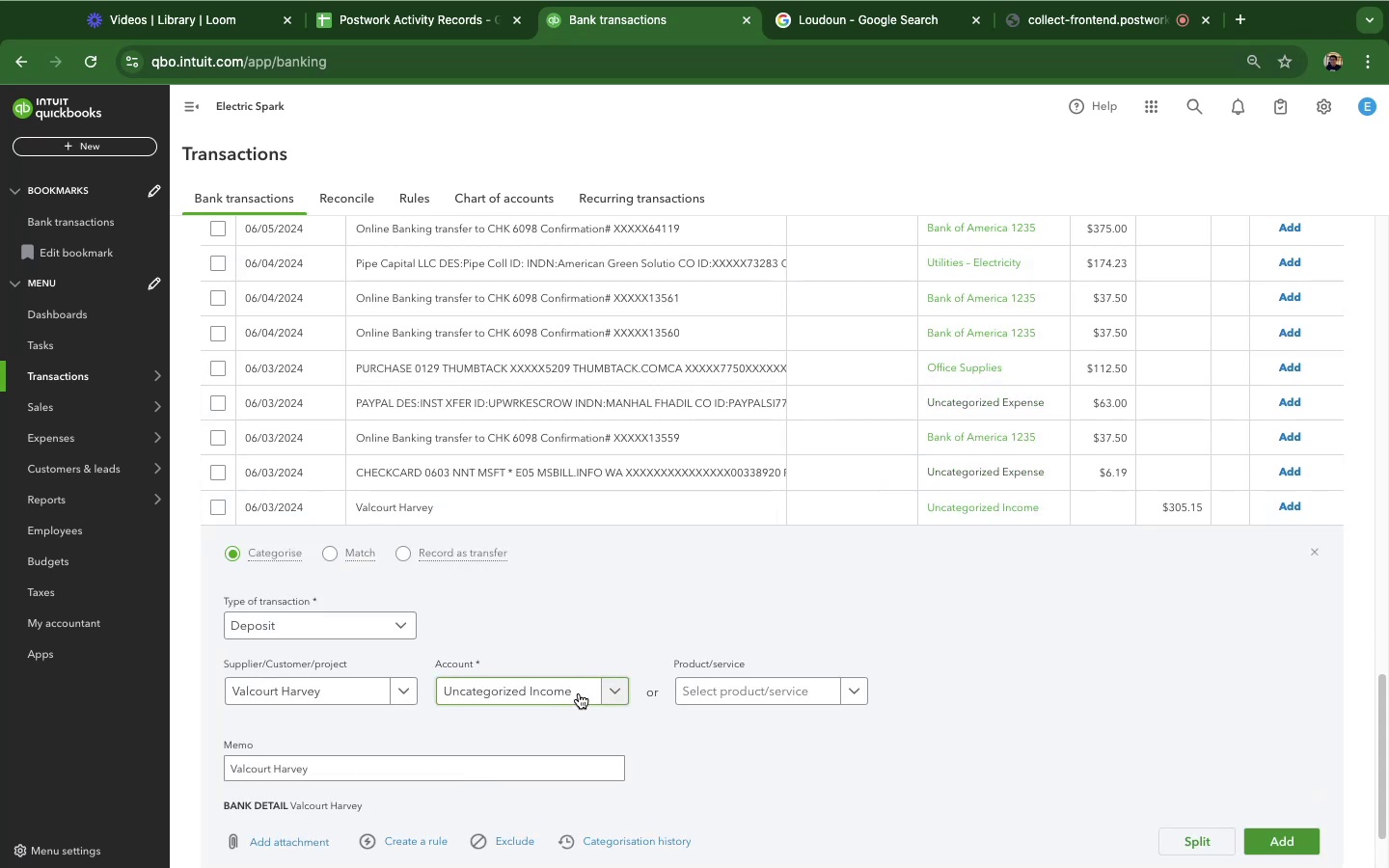 
left_click([582, 690])
 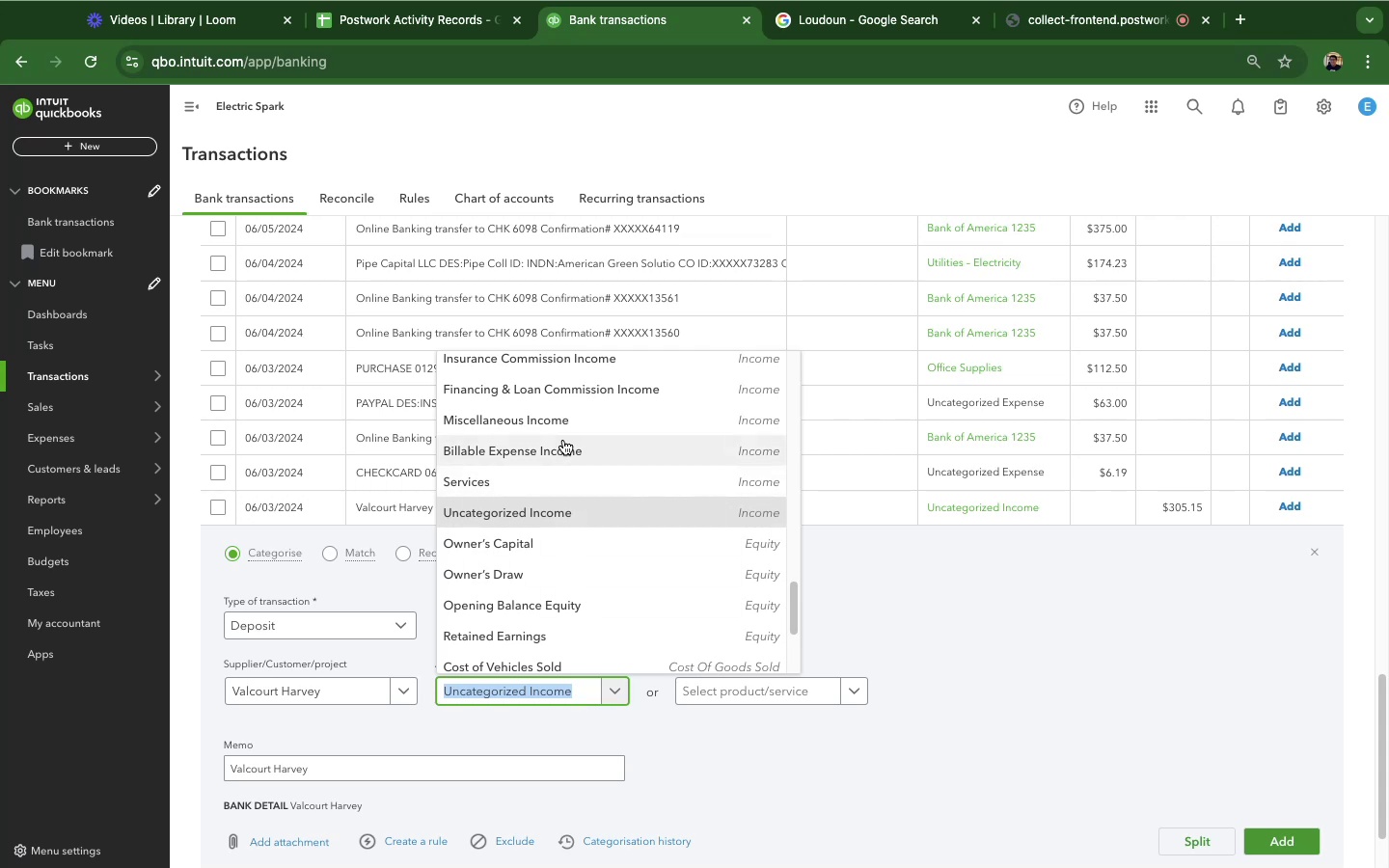 
scroll: coordinate [567, 410], scroll_direction: down, amount: 7.0
 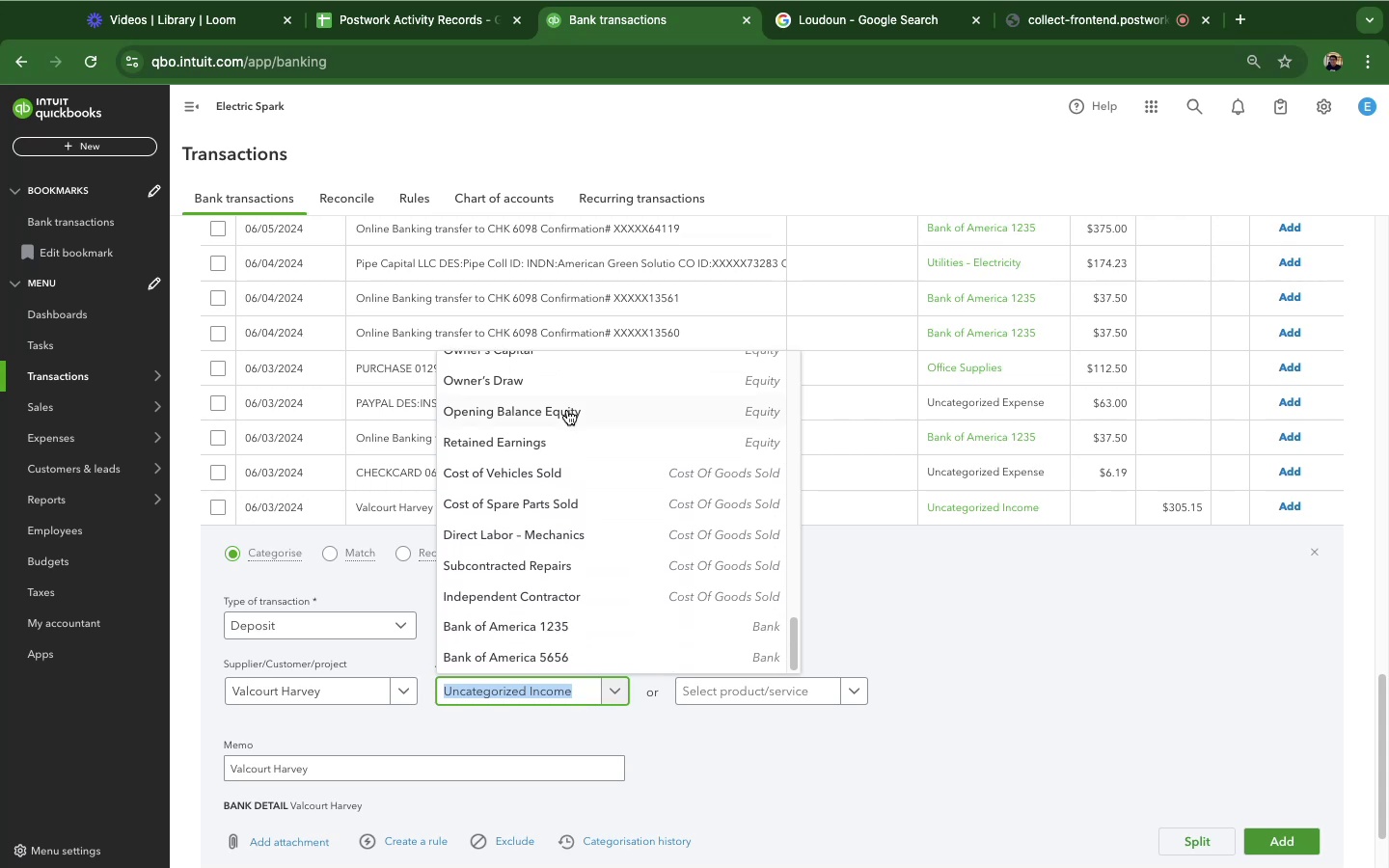 
scroll: coordinate [661, 498], scroll_direction: up, amount: 11.0
 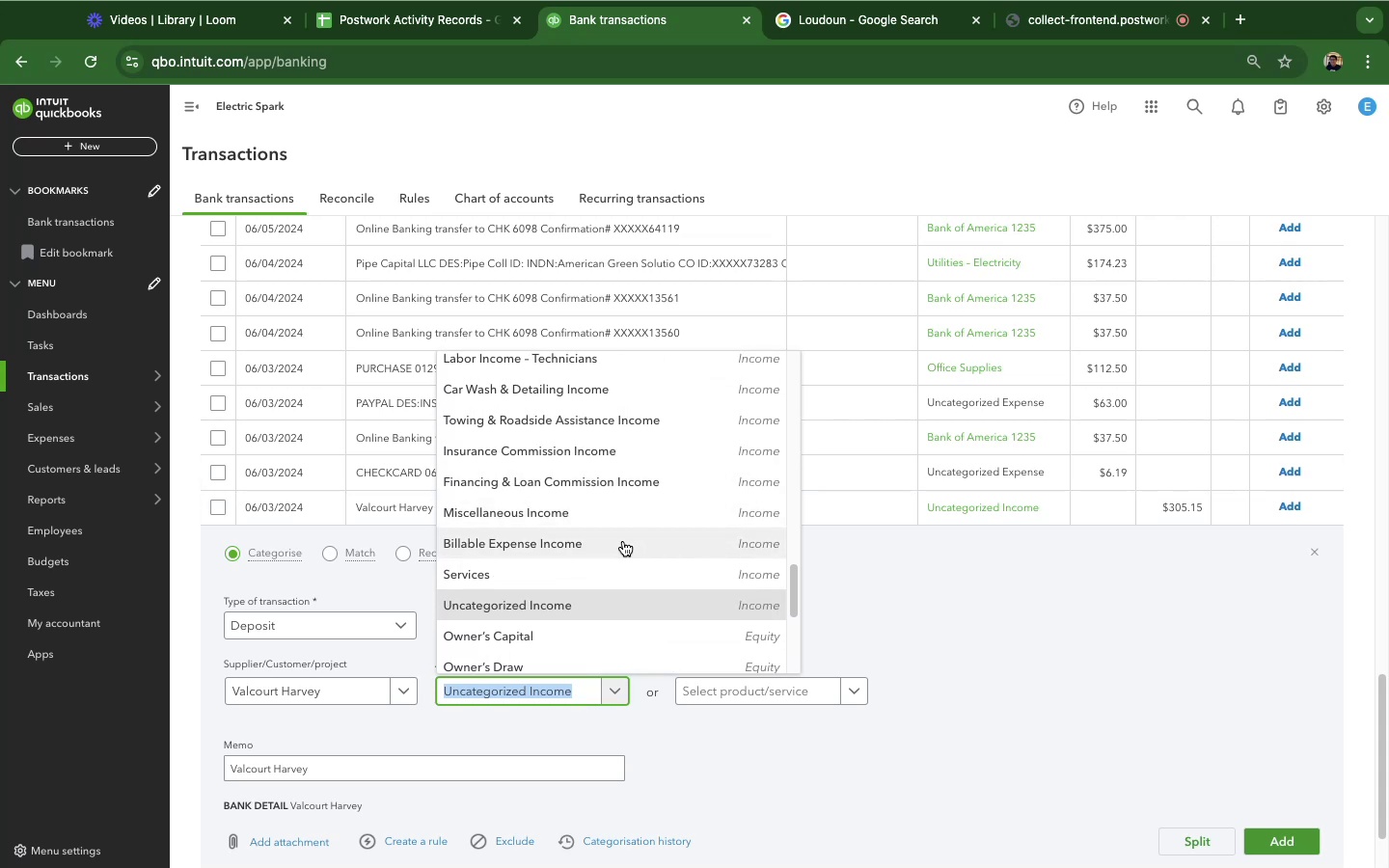 
scroll: coordinate [623, 541], scroll_direction: down, amount: 1.0
 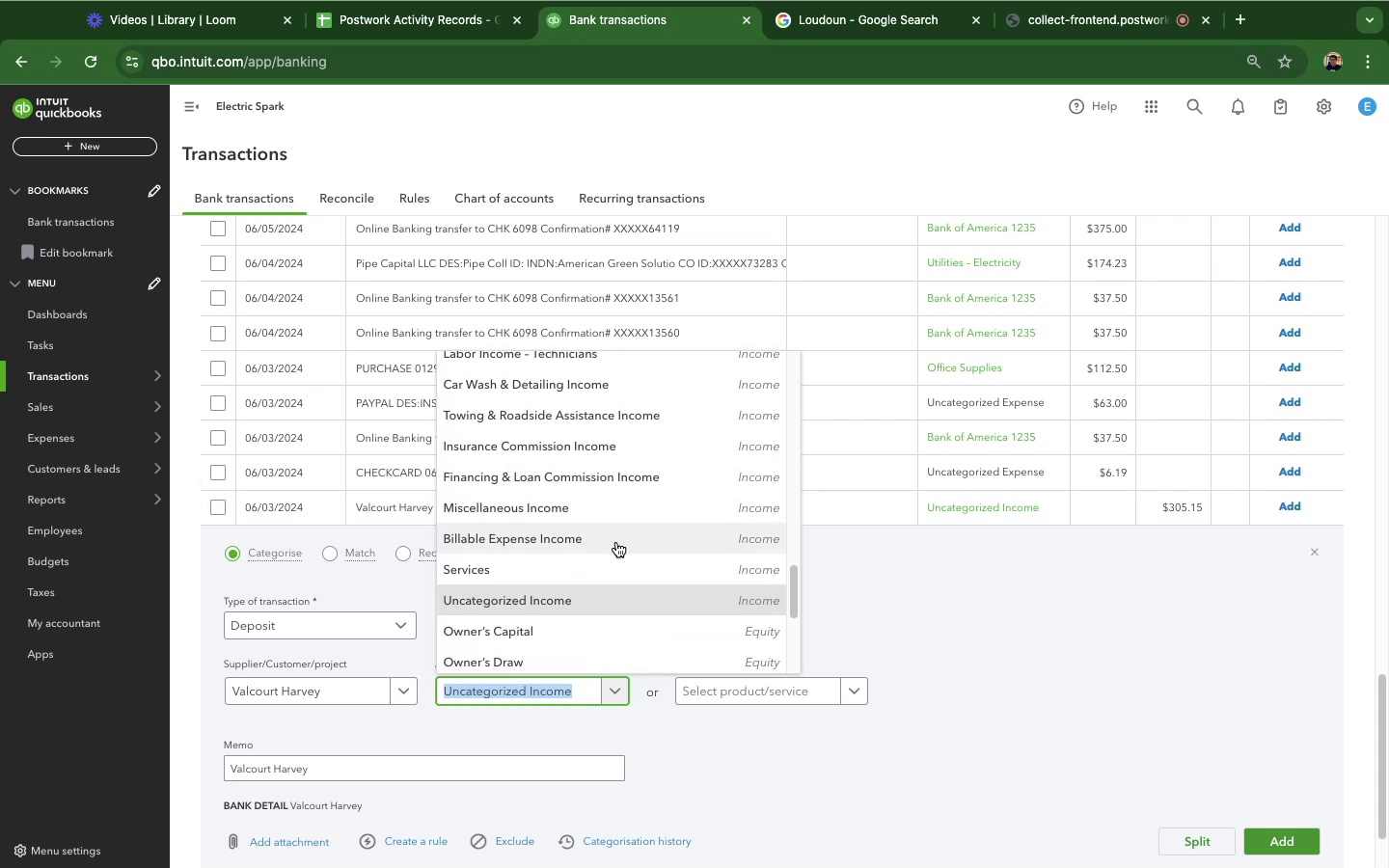 
scroll: coordinate [616, 542], scroll_direction: up, amount: 13.0
 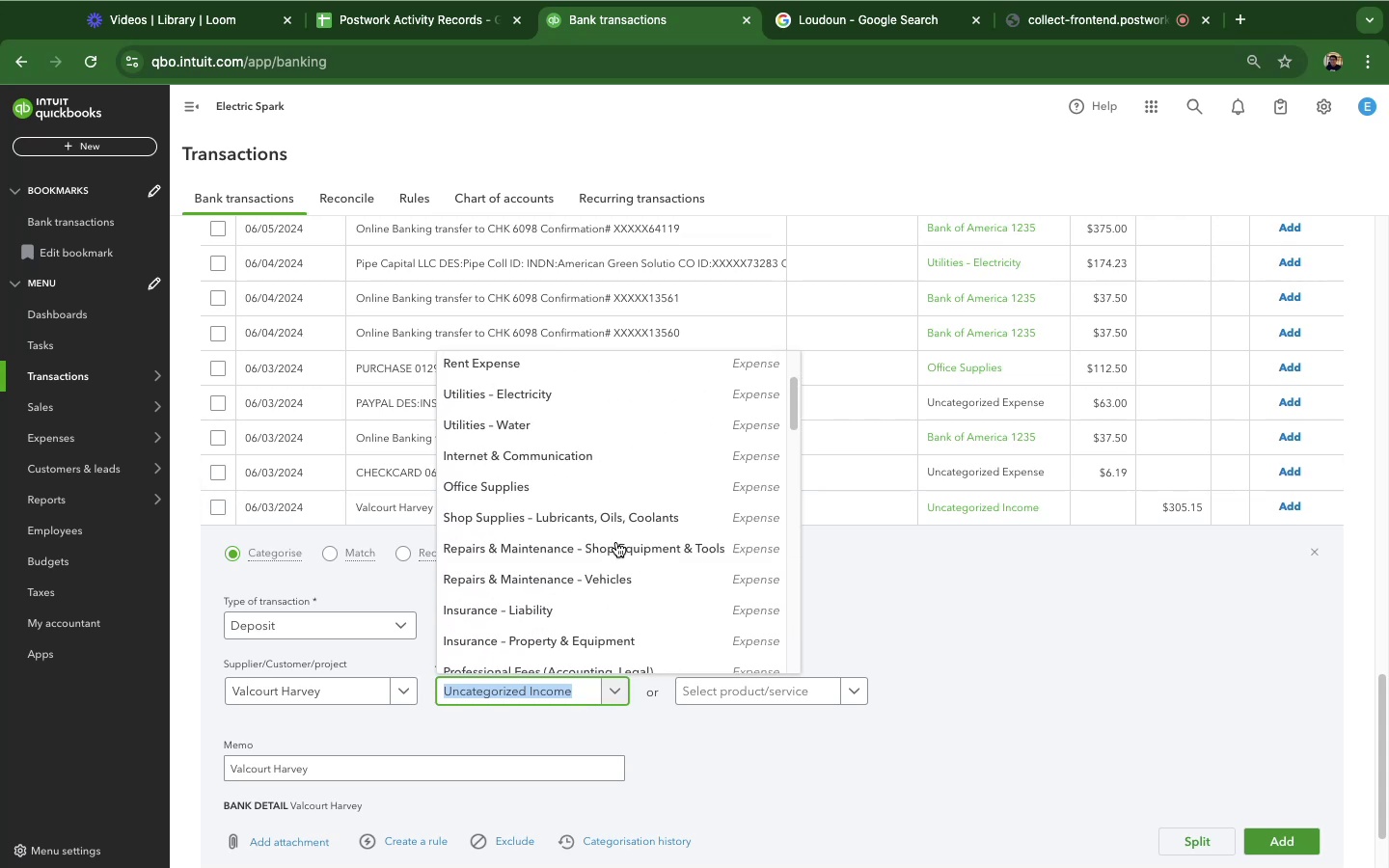 
scroll: coordinate [616, 542], scroll_direction: down, amount: 32.0
 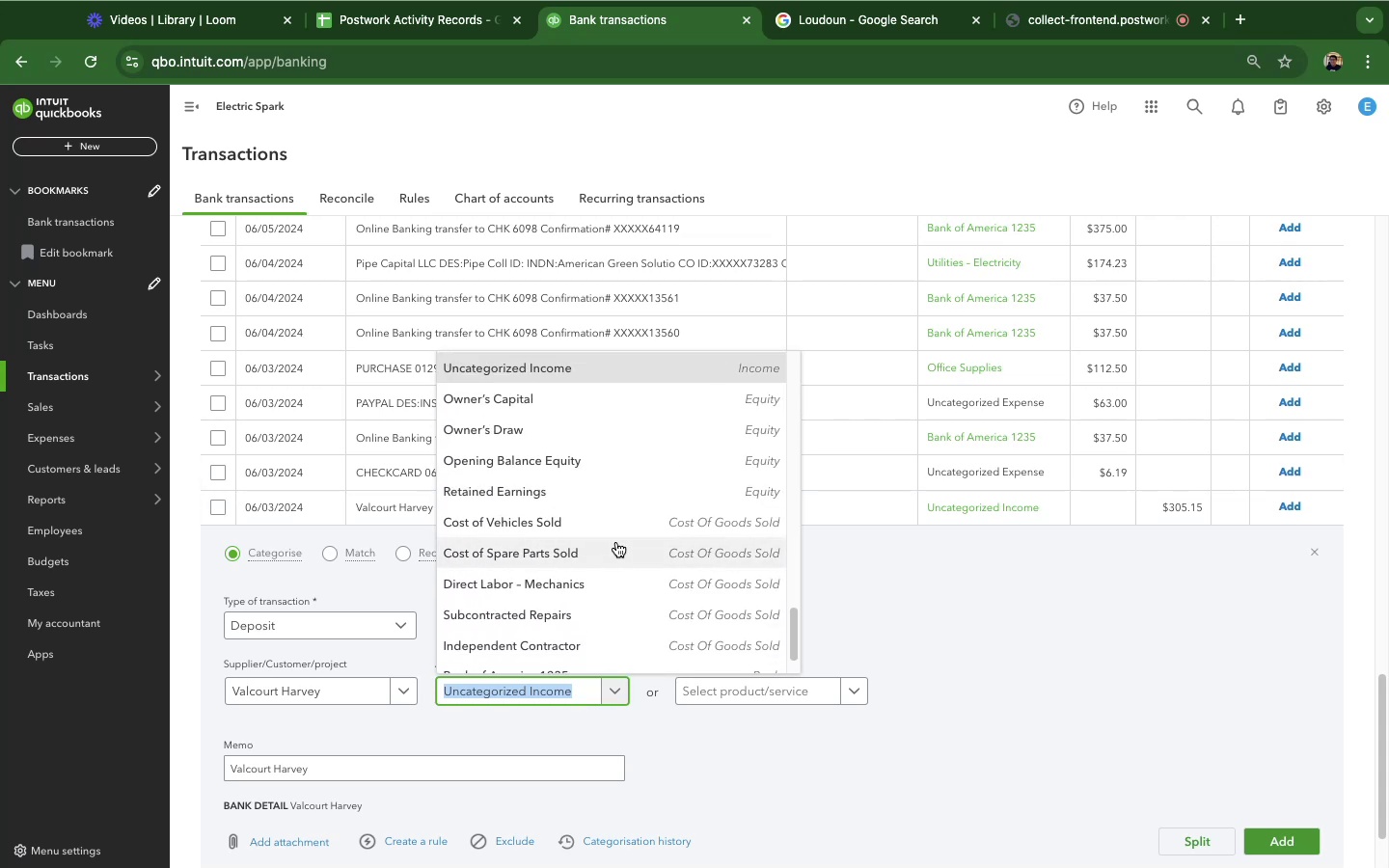 
scroll: coordinate [627, 550], scroll_direction: up, amount: 10.0
 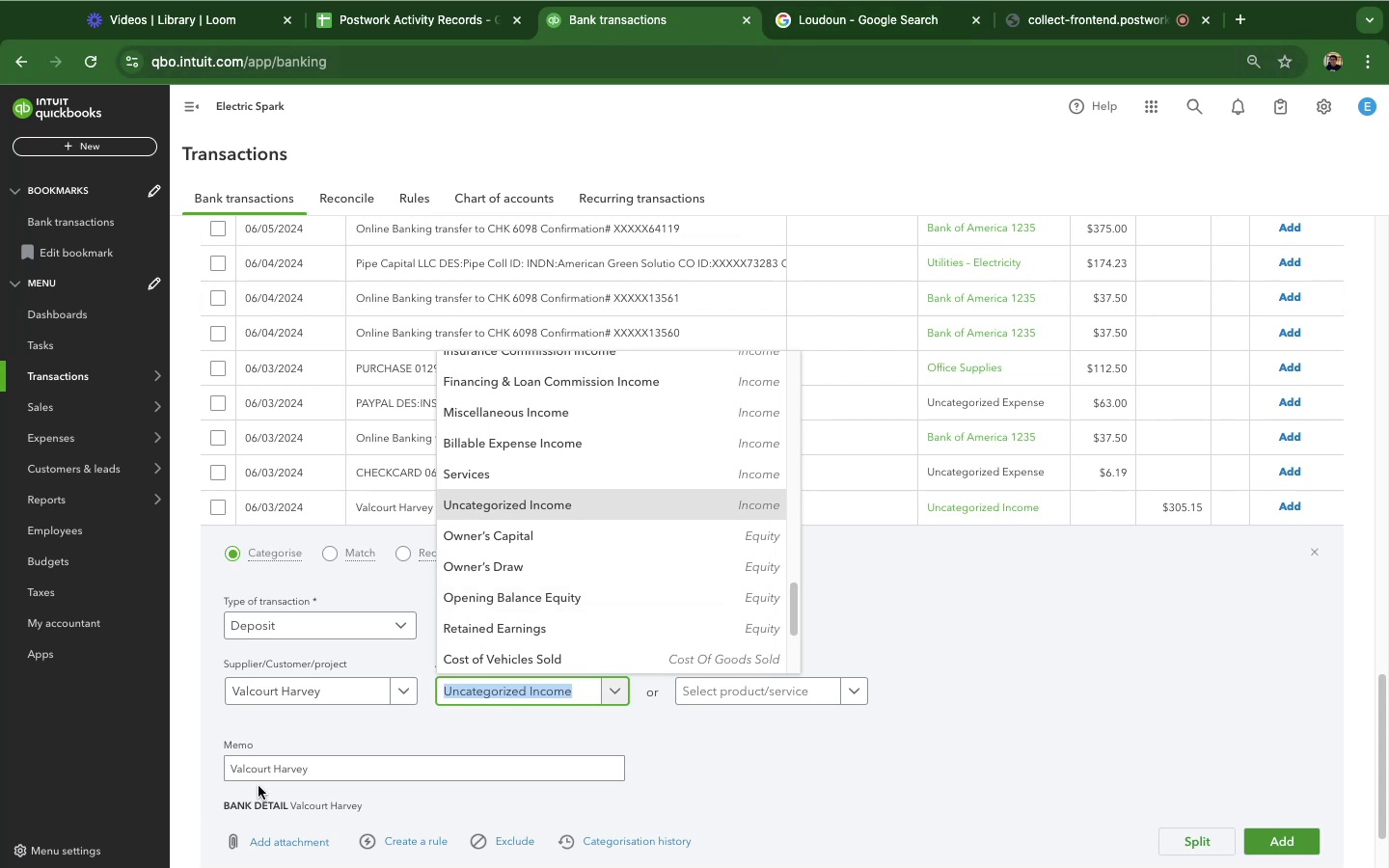 
double_click([261, 778])
 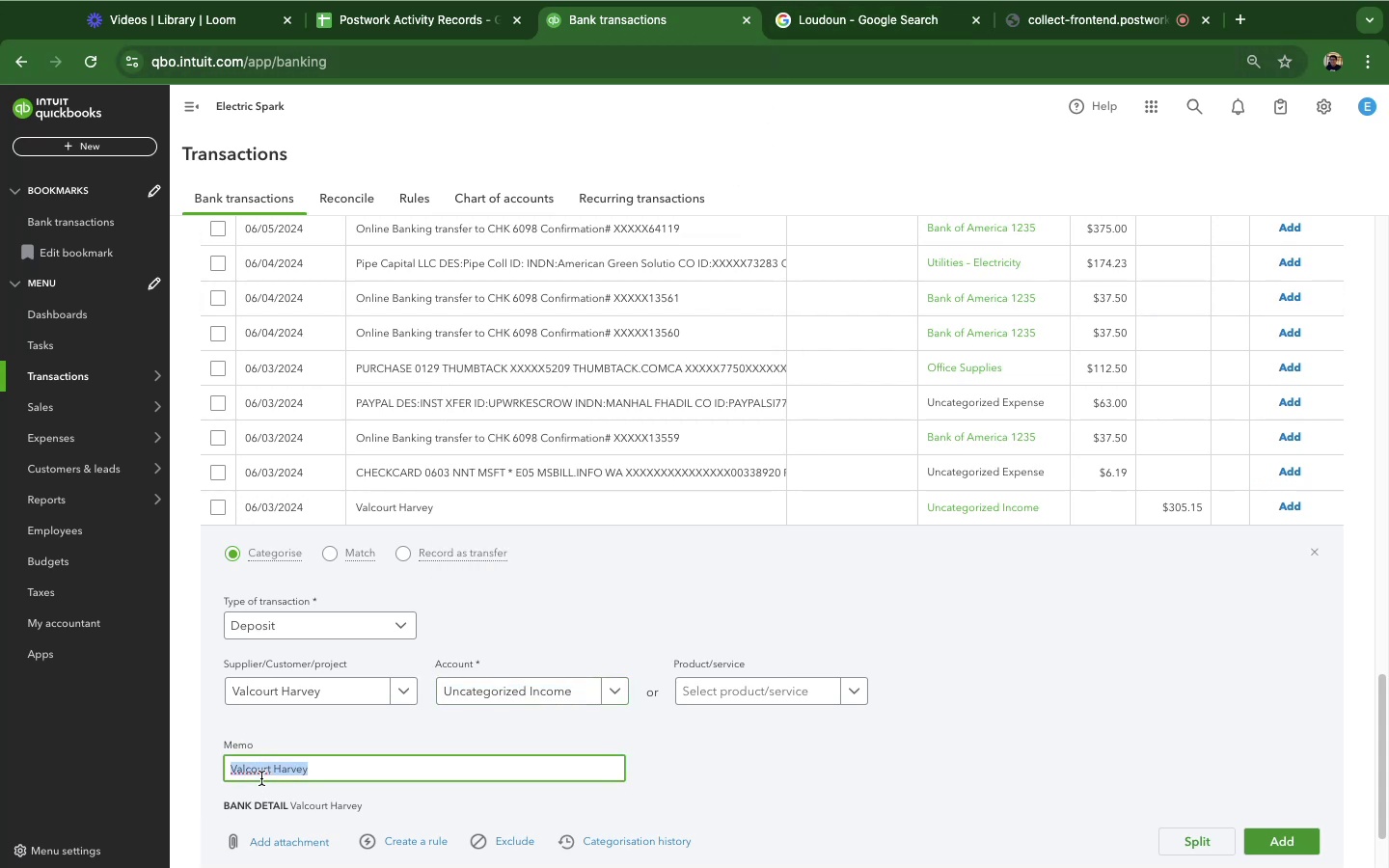 
triple_click([261, 778])
 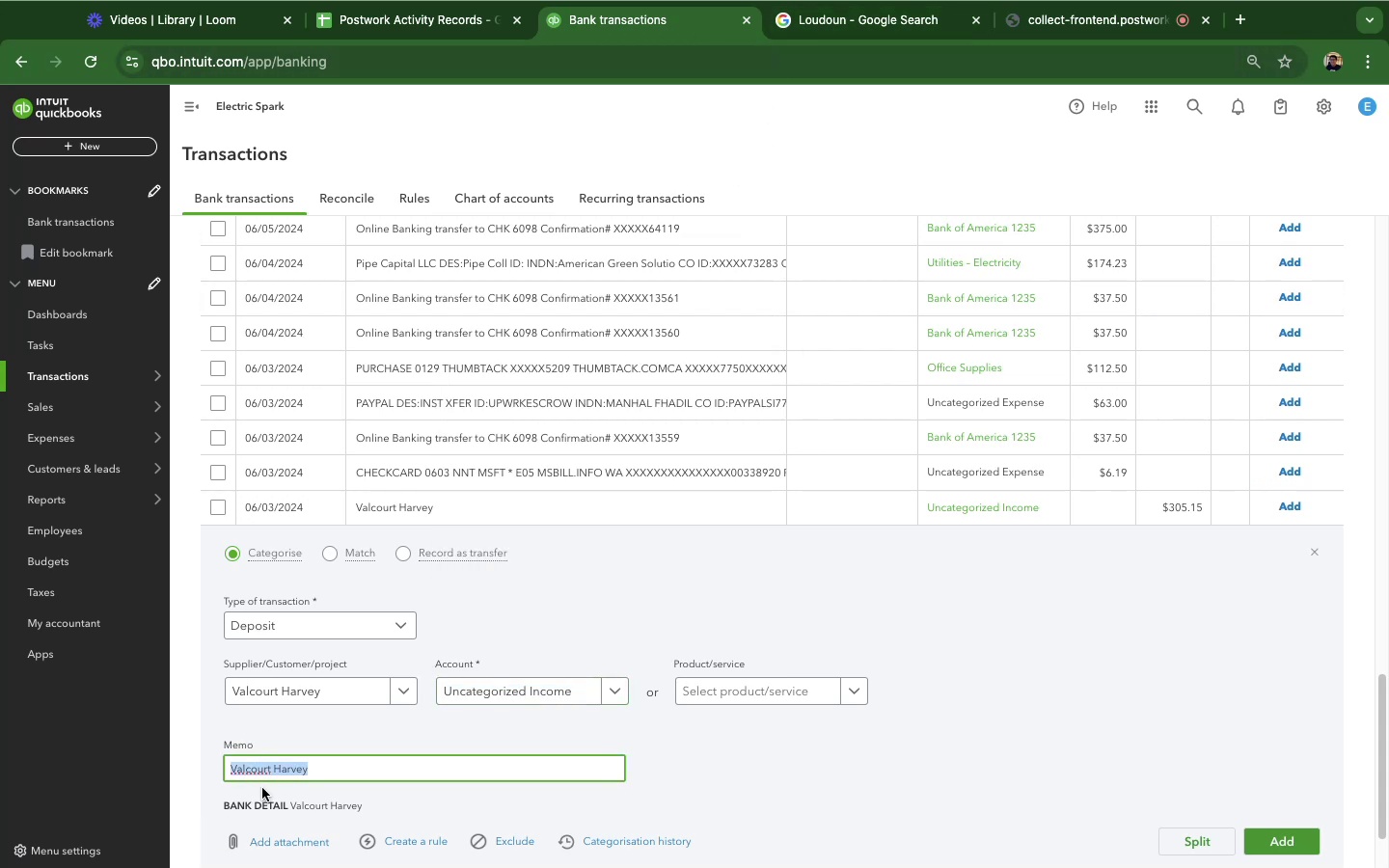 
key(Meta+C)
 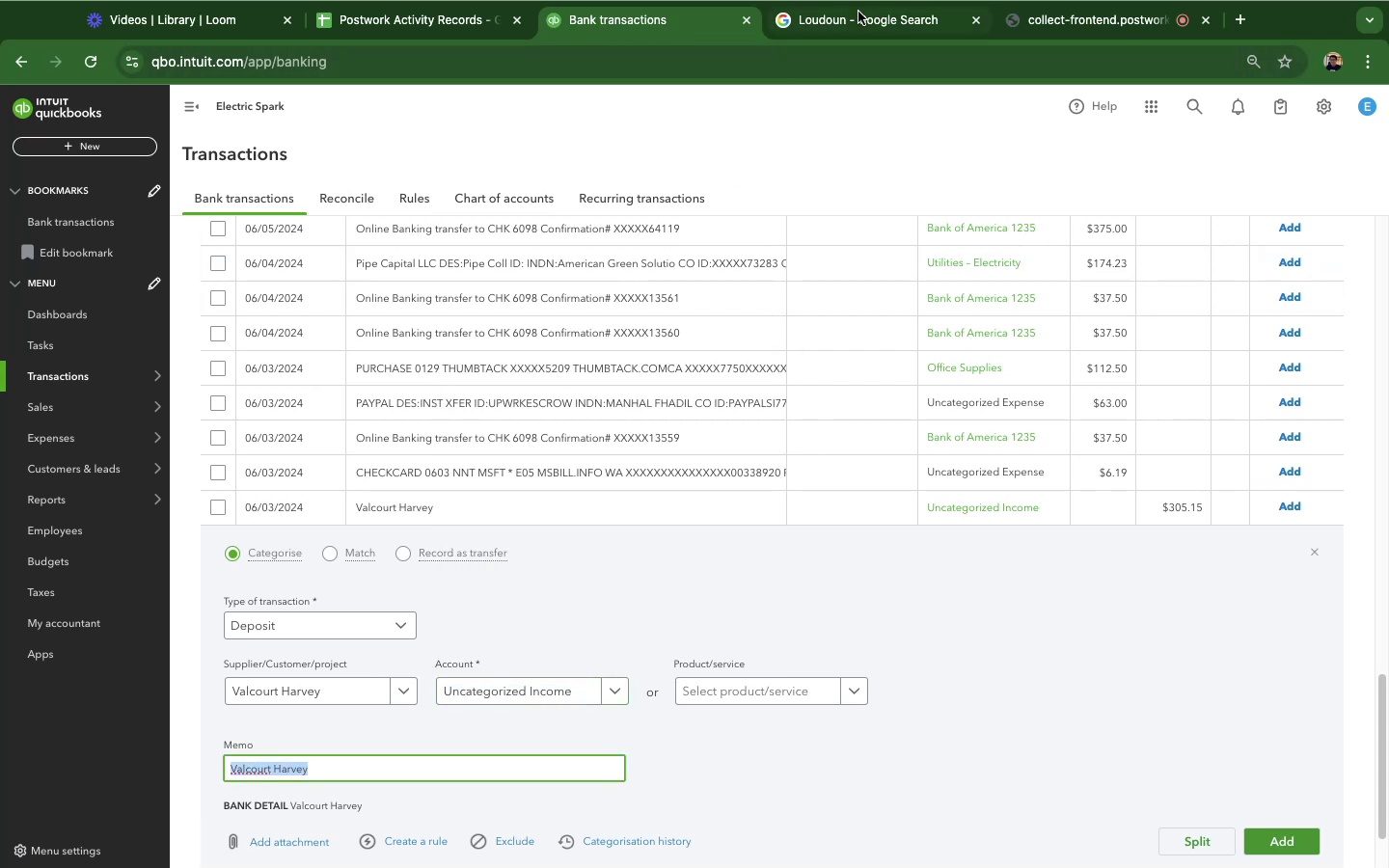 
left_click([858, 12])
 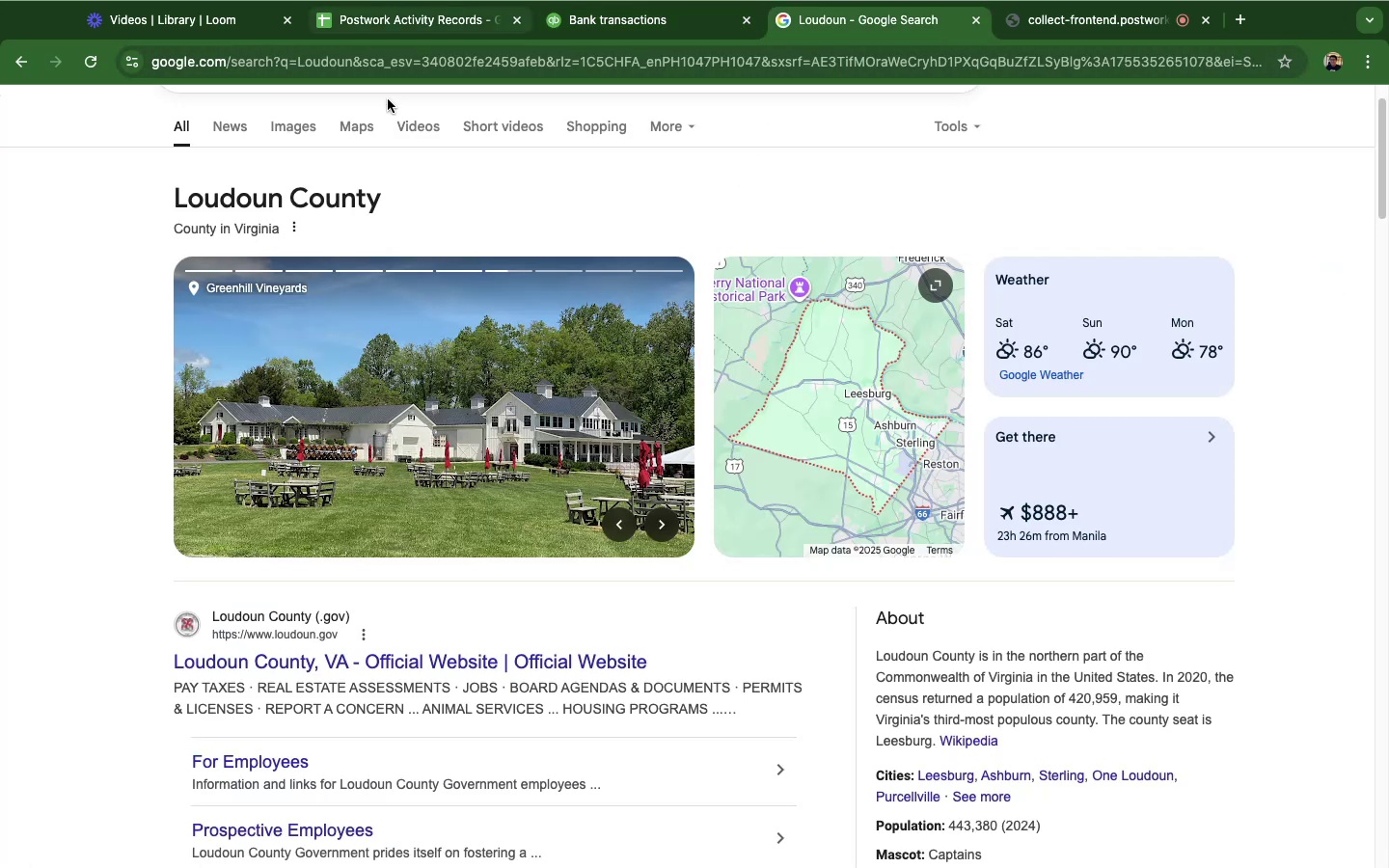 
scroll: coordinate [395, 201], scroll_direction: up, amount: 17.0
 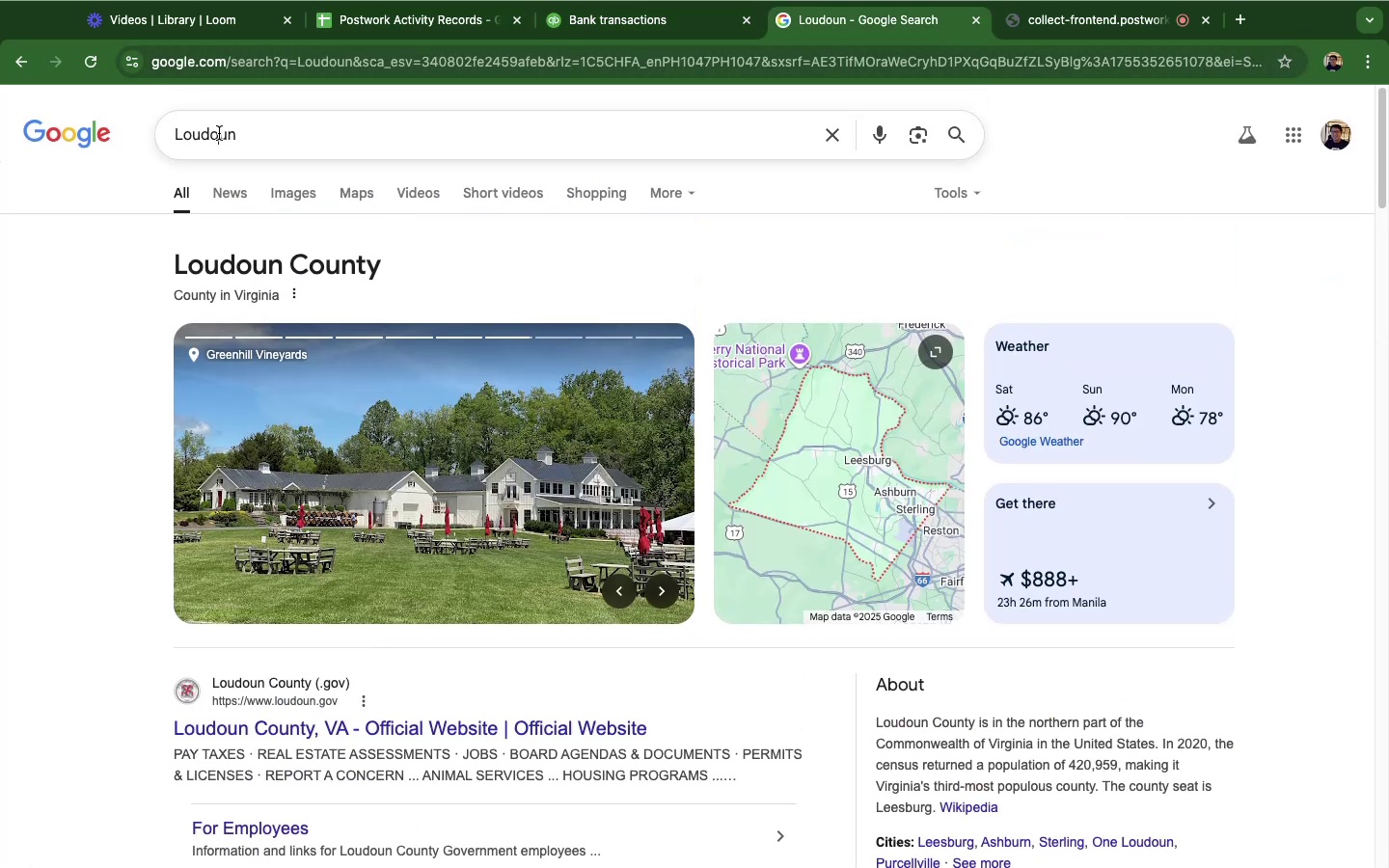 
double_click([219, 133])
 